 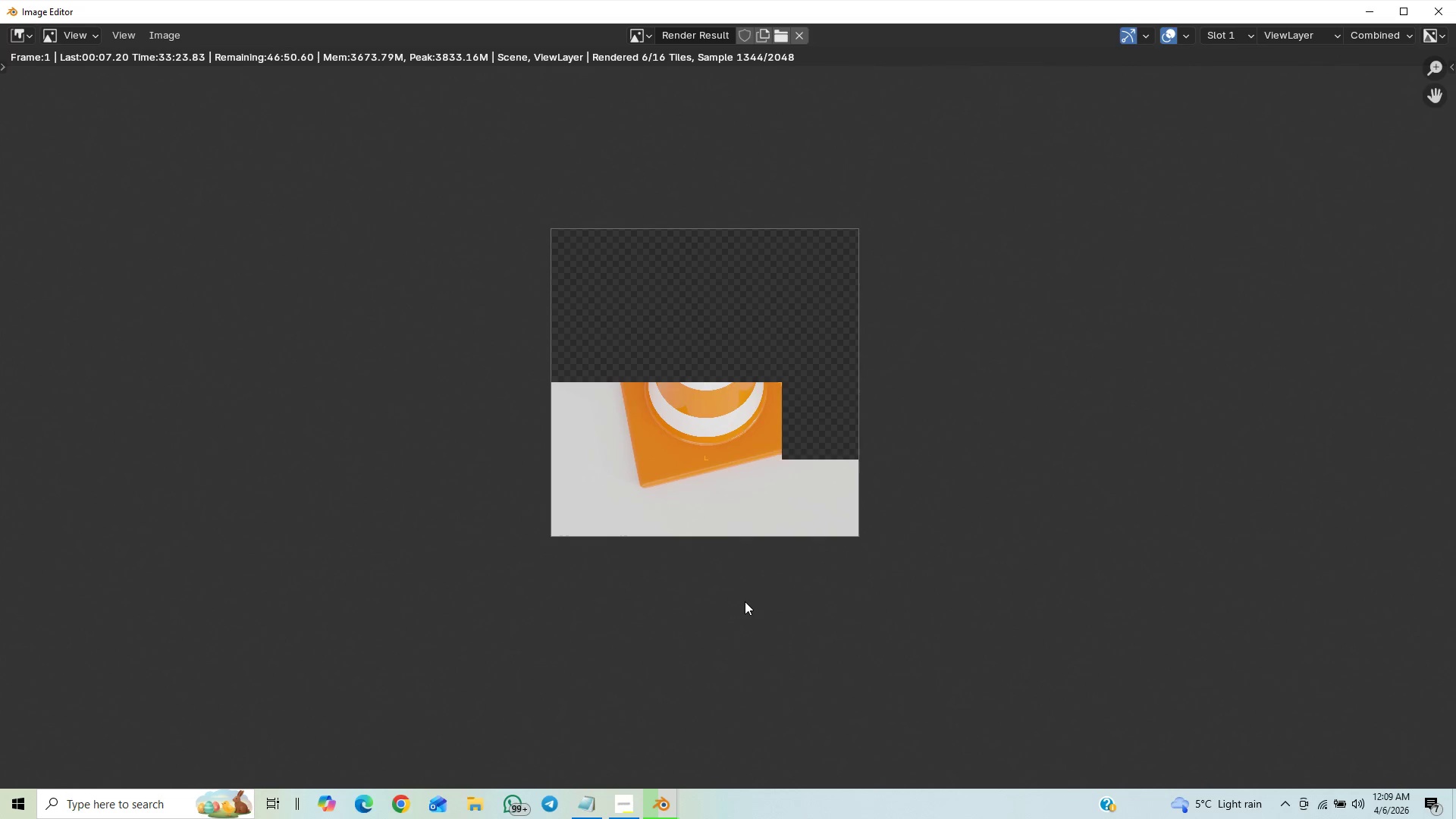 
scroll: coordinate [745, 576], scroll_direction: up, amount: 1.0
 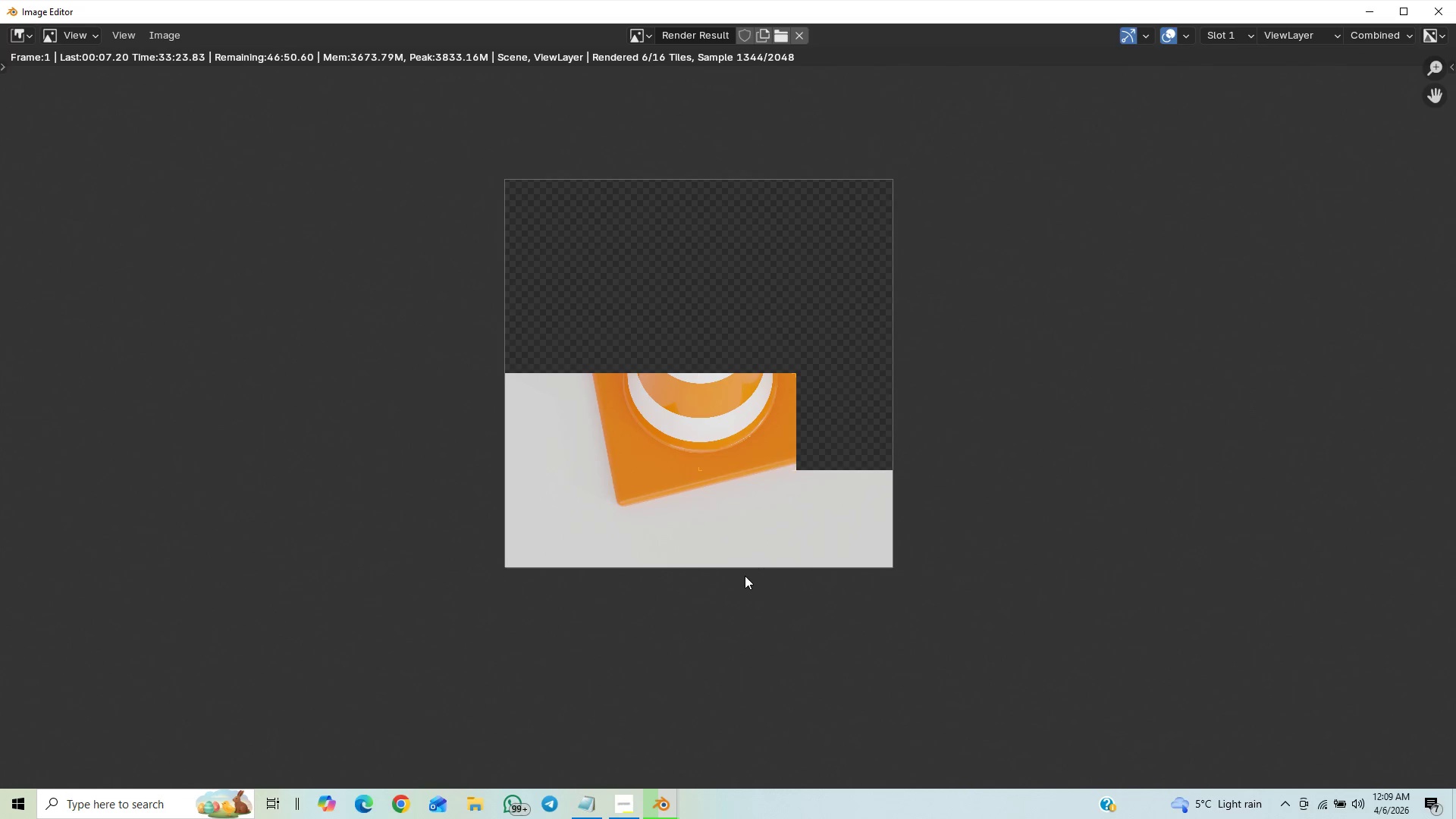 
scroll: coordinate [748, 580], scroll_direction: none, amount: 0.0
 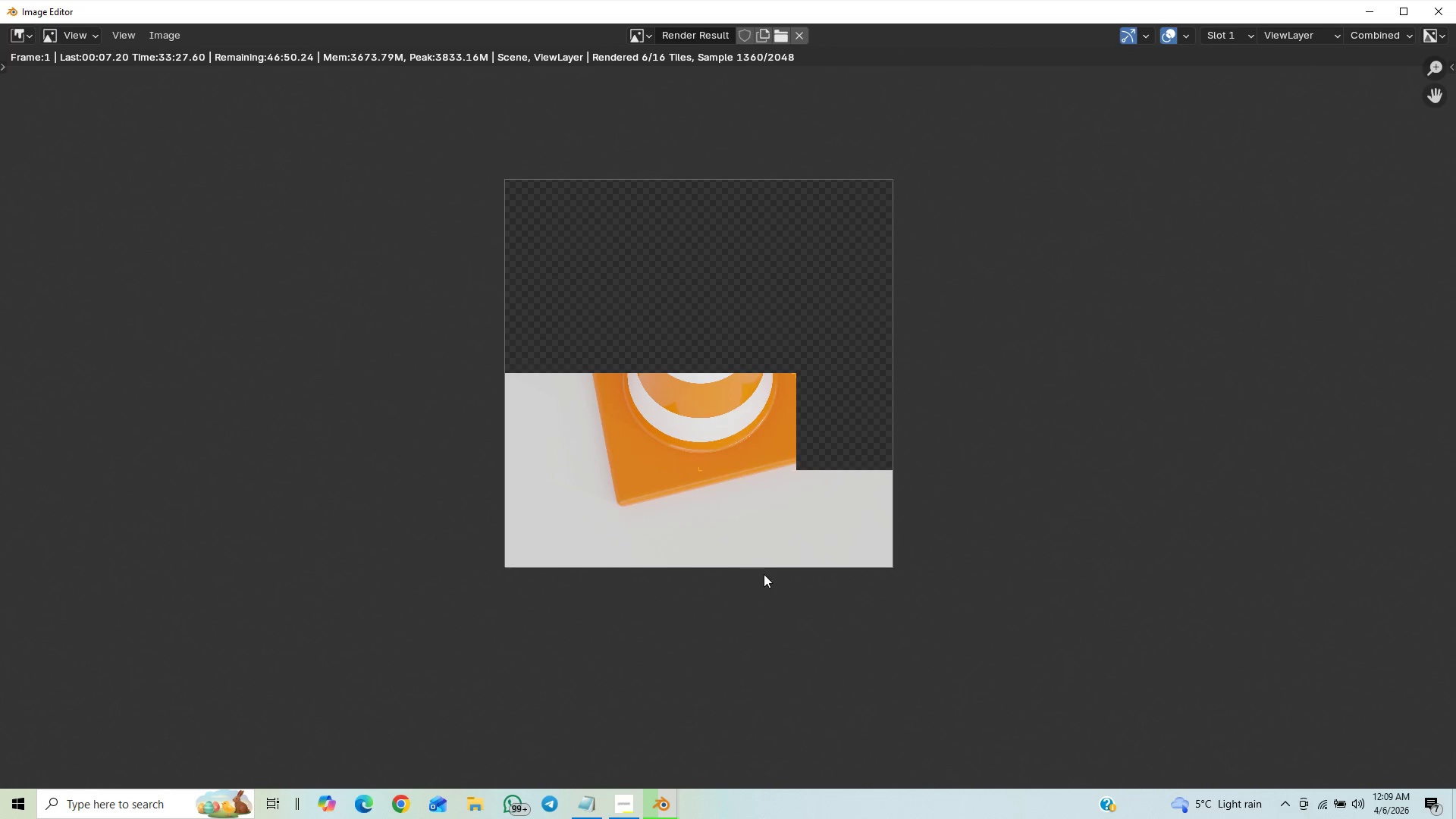 
scroll: coordinate [769, 576], scroll_direction: down, amount: 1.0
 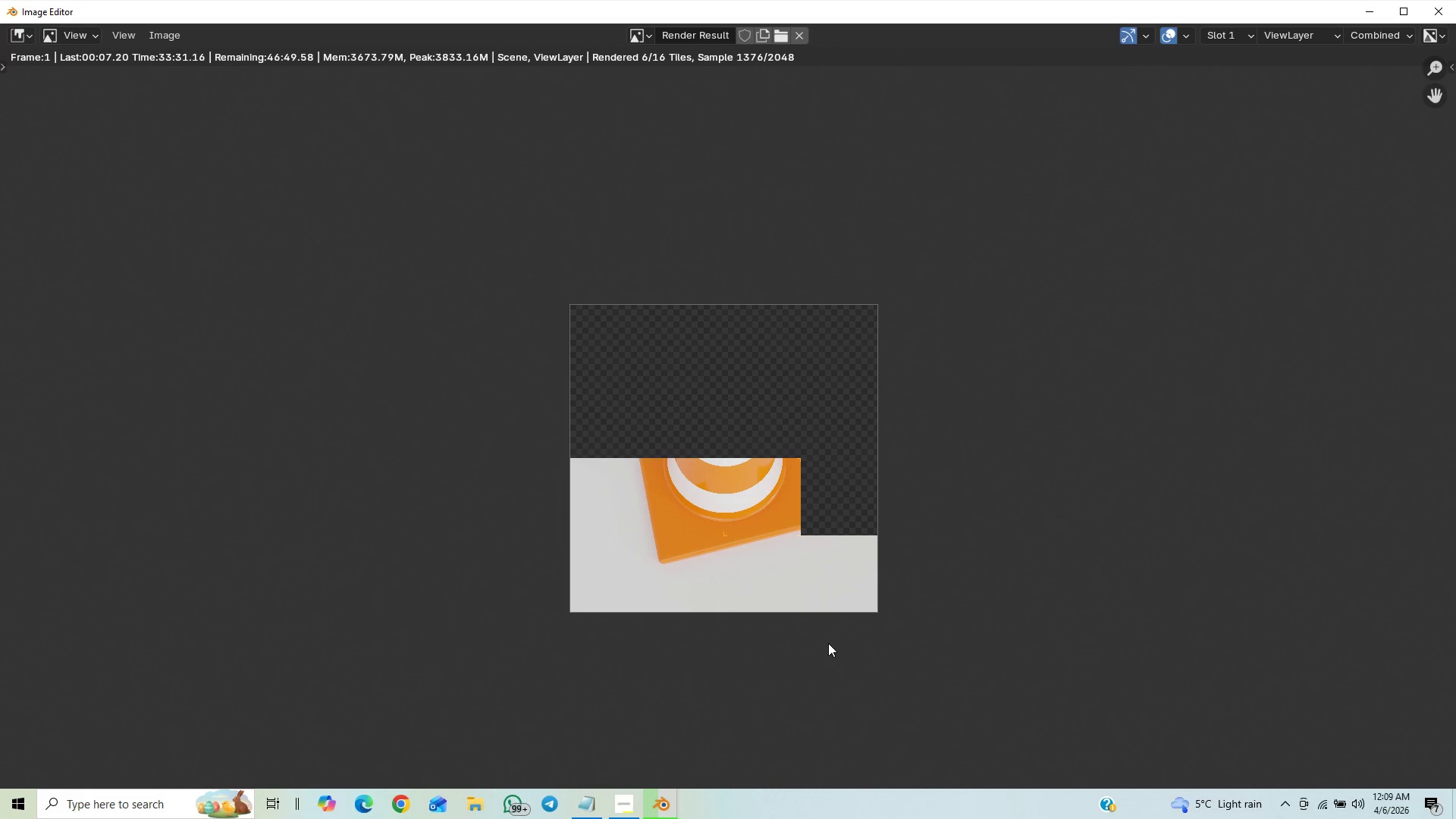 
scroll: coordinate [857, 502], scroll_direction: up, amount: 3.0
 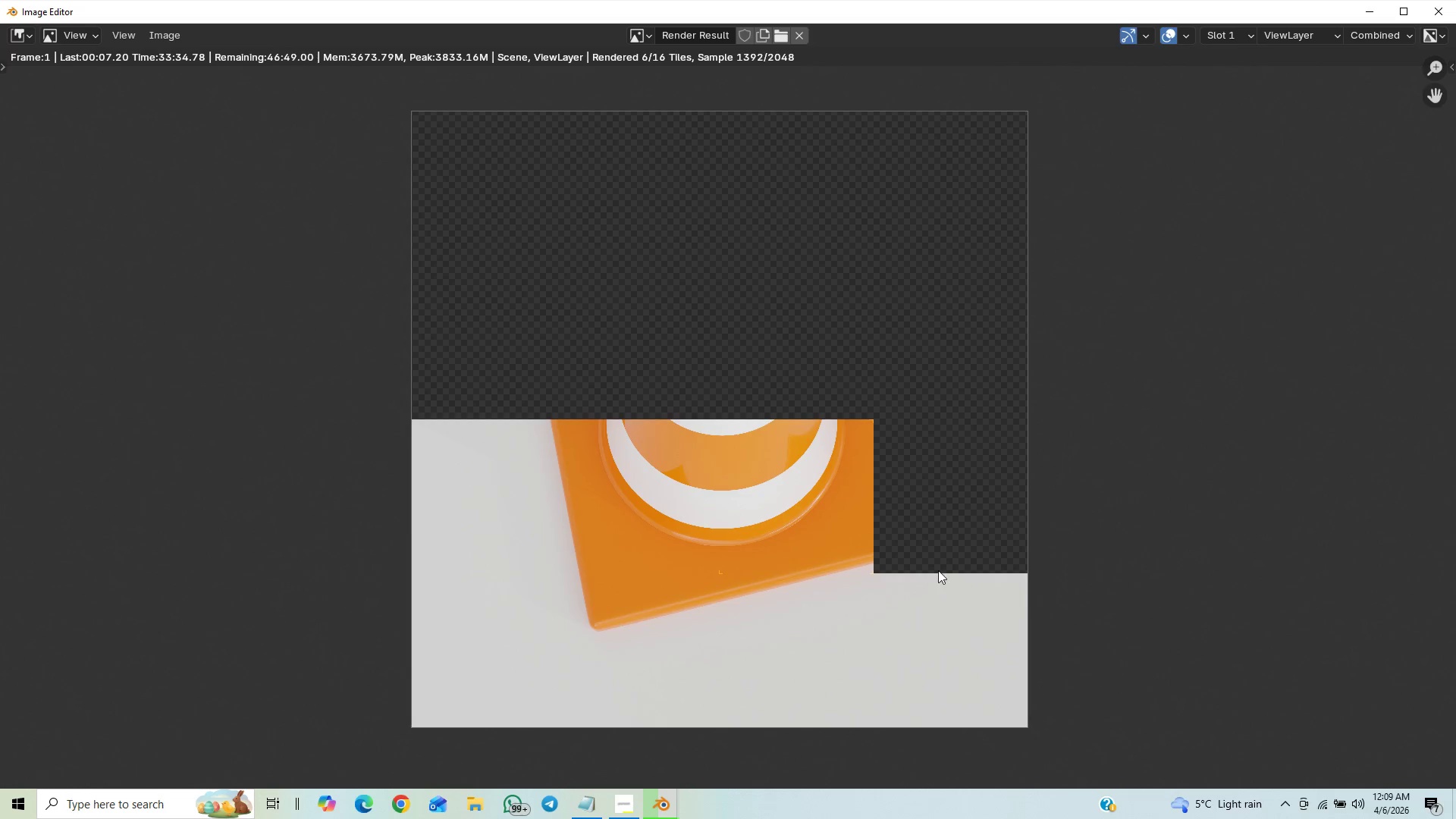 
scroll: coordinate [934, 567], scroll_direction: down, amount: 2.0
 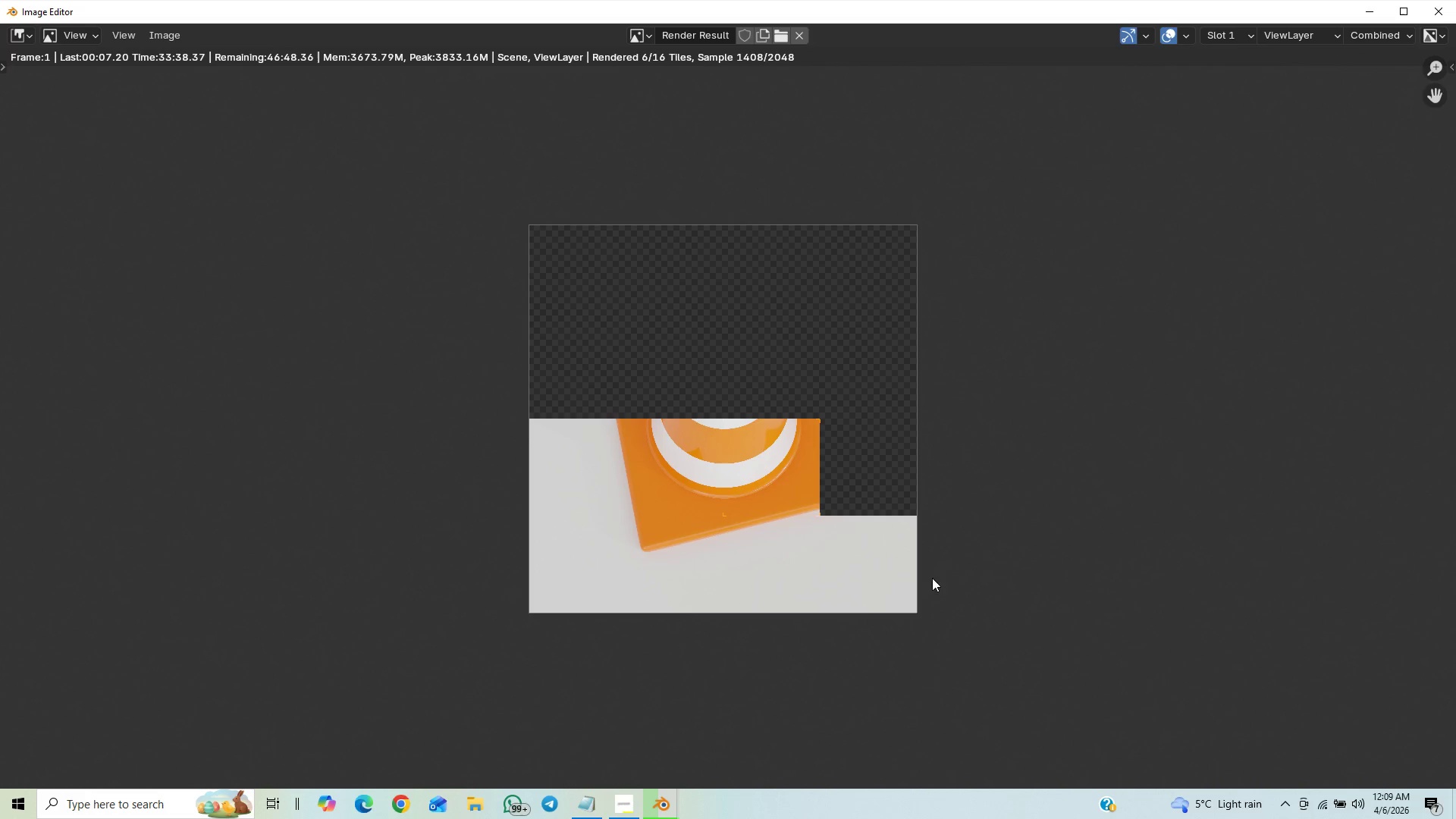 
scroll: coordinate [924, 579], scroll_direction: up, amount: 1.0
 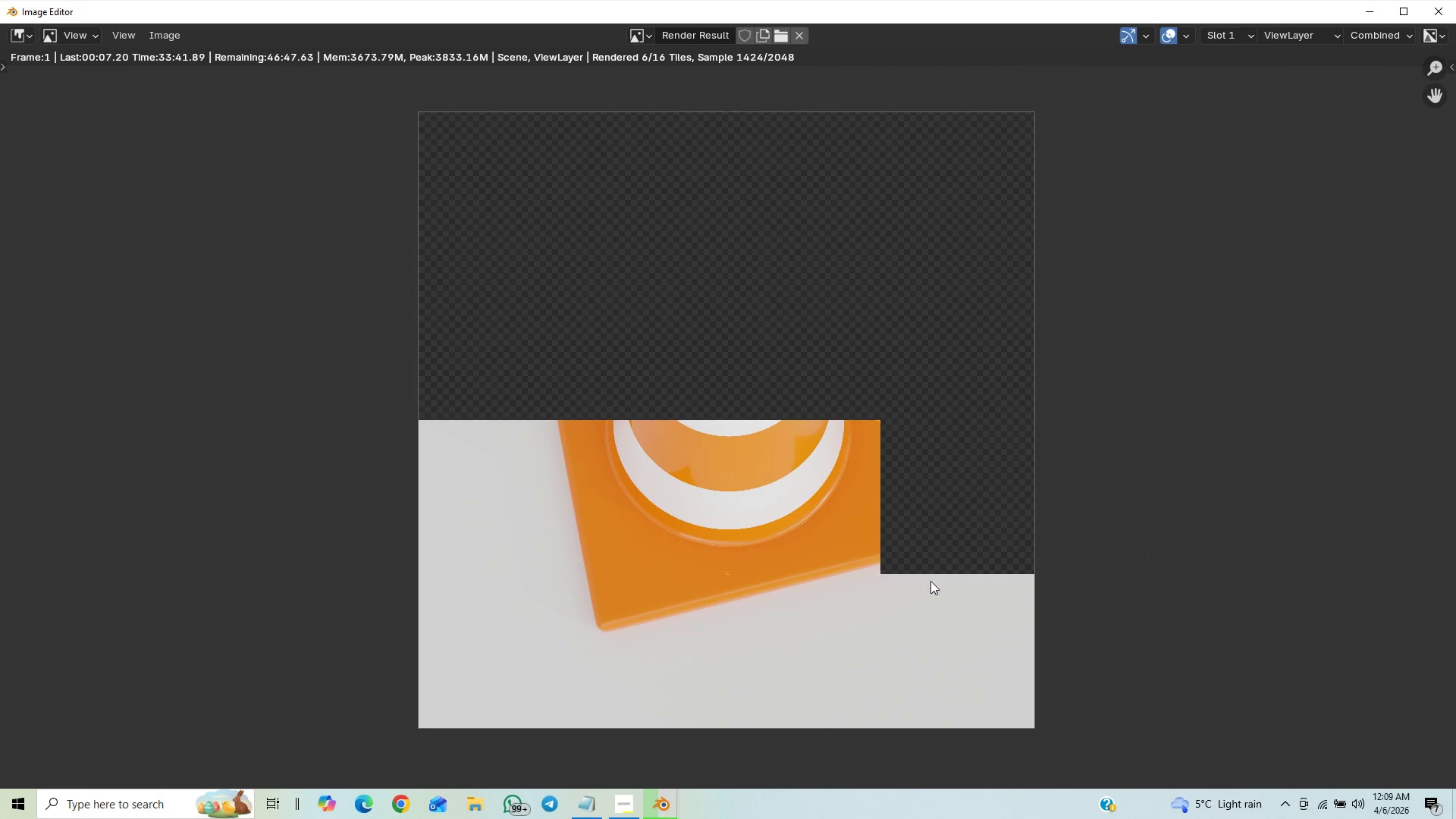 
scroll: coordinate [924, 584], scroll_direction: down, amount: 4.0
 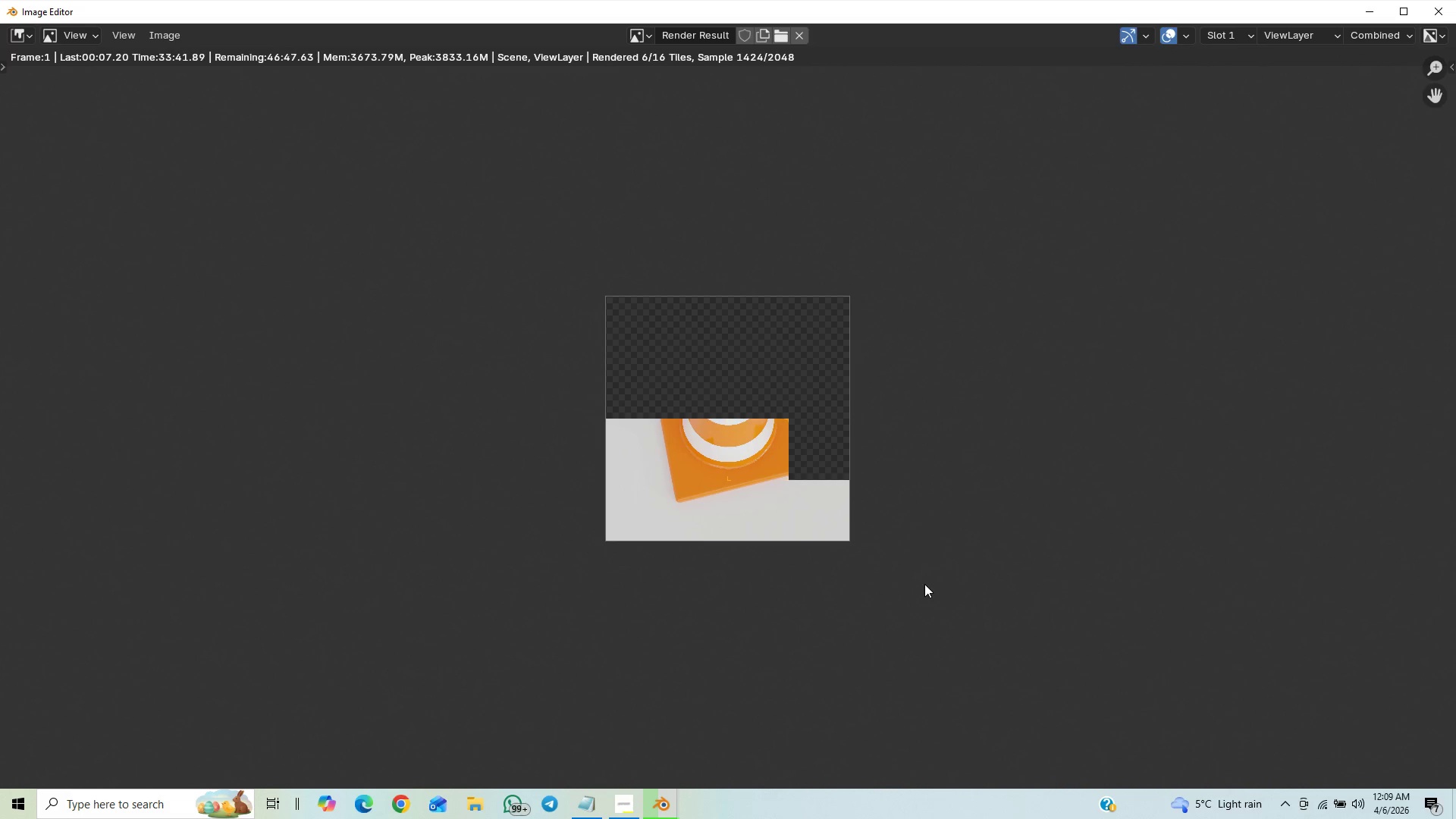 
scroll: coordinate [924, 585], scroll_direction: up, amount: 1.0
 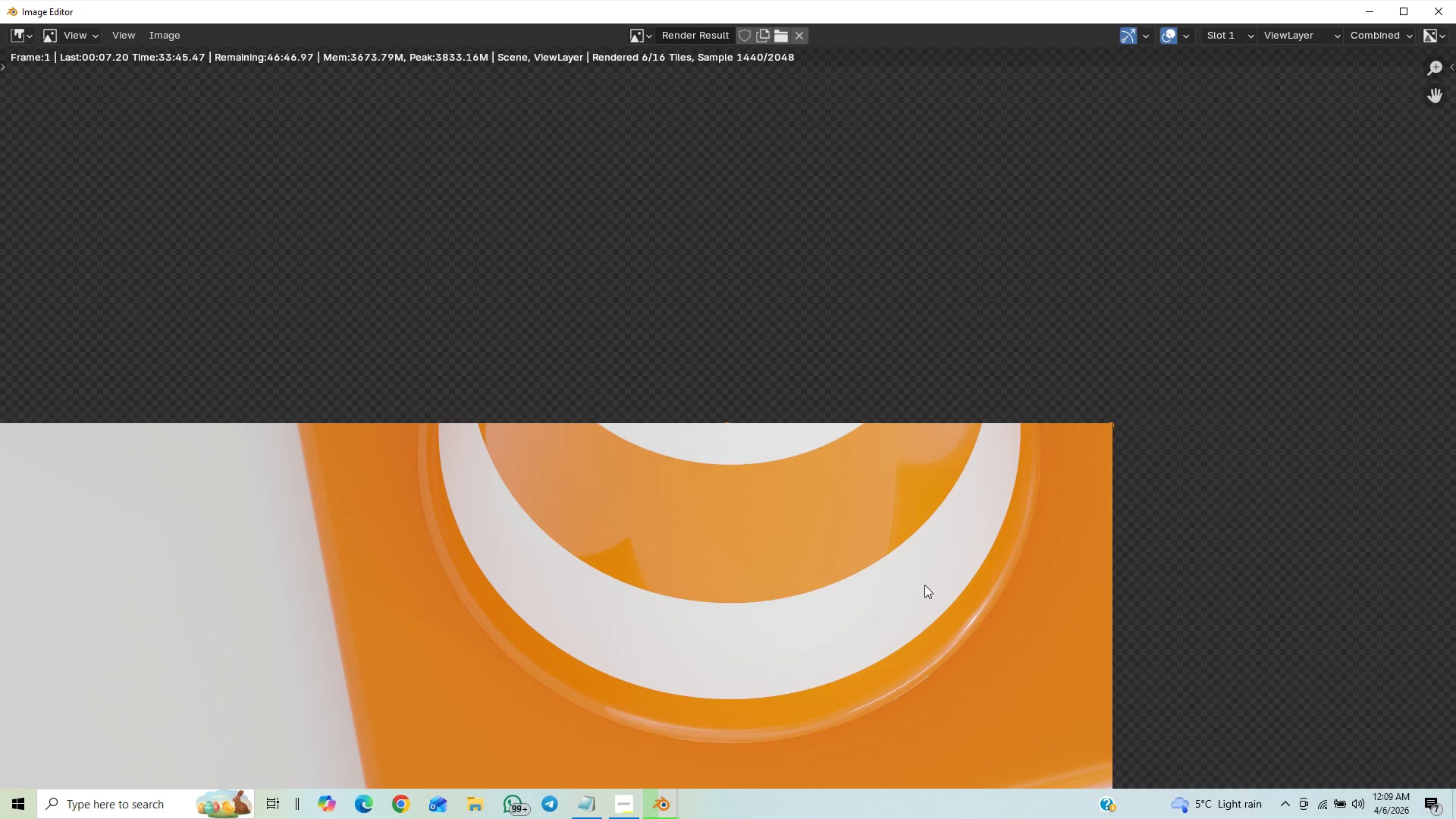 
scroll: coordinate [923, 585], scroll_direction: down, amount: 5.0
 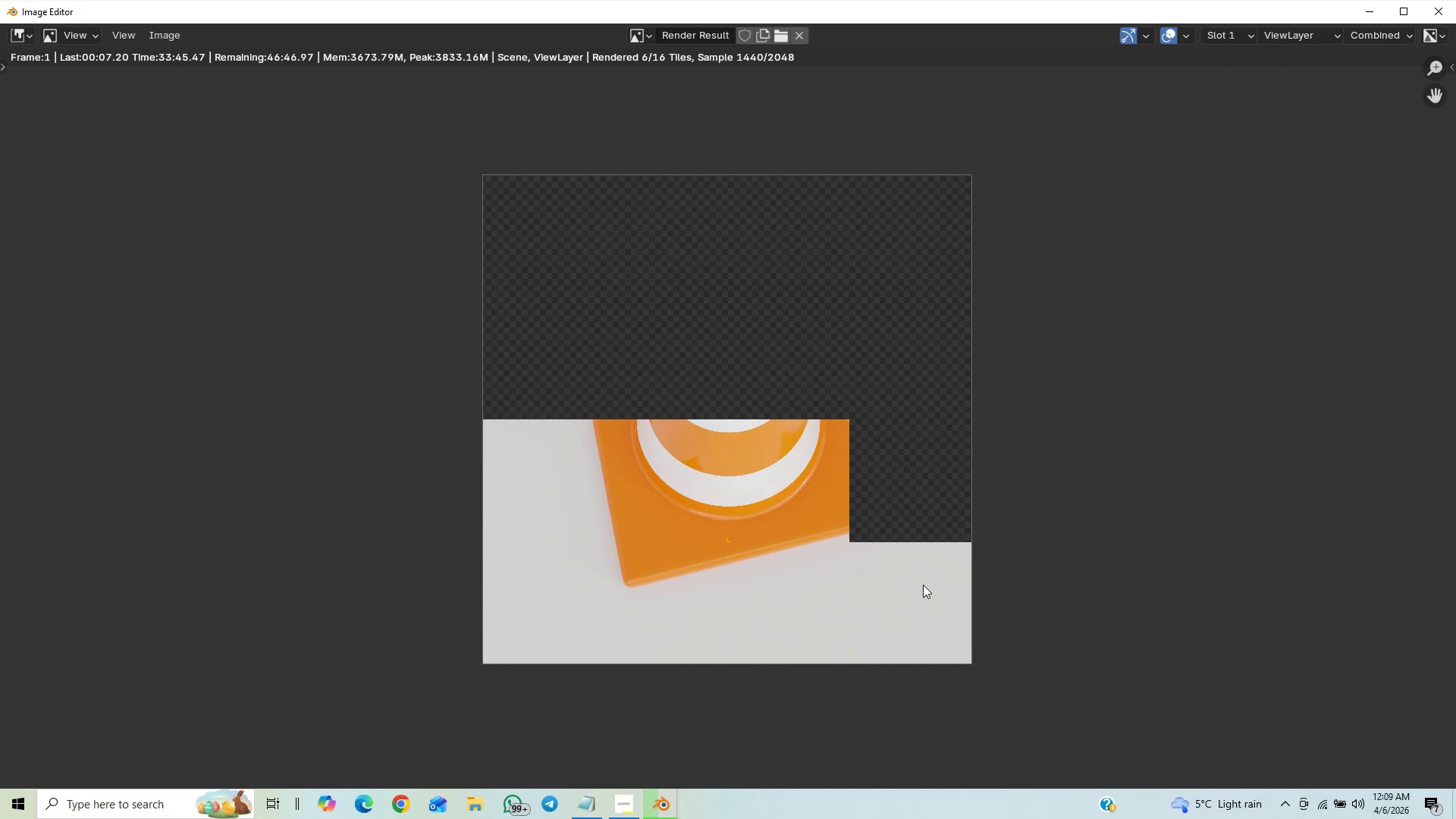 
scroll: coordinate [923, 585], scroll_direction: none, amount: 0.0
 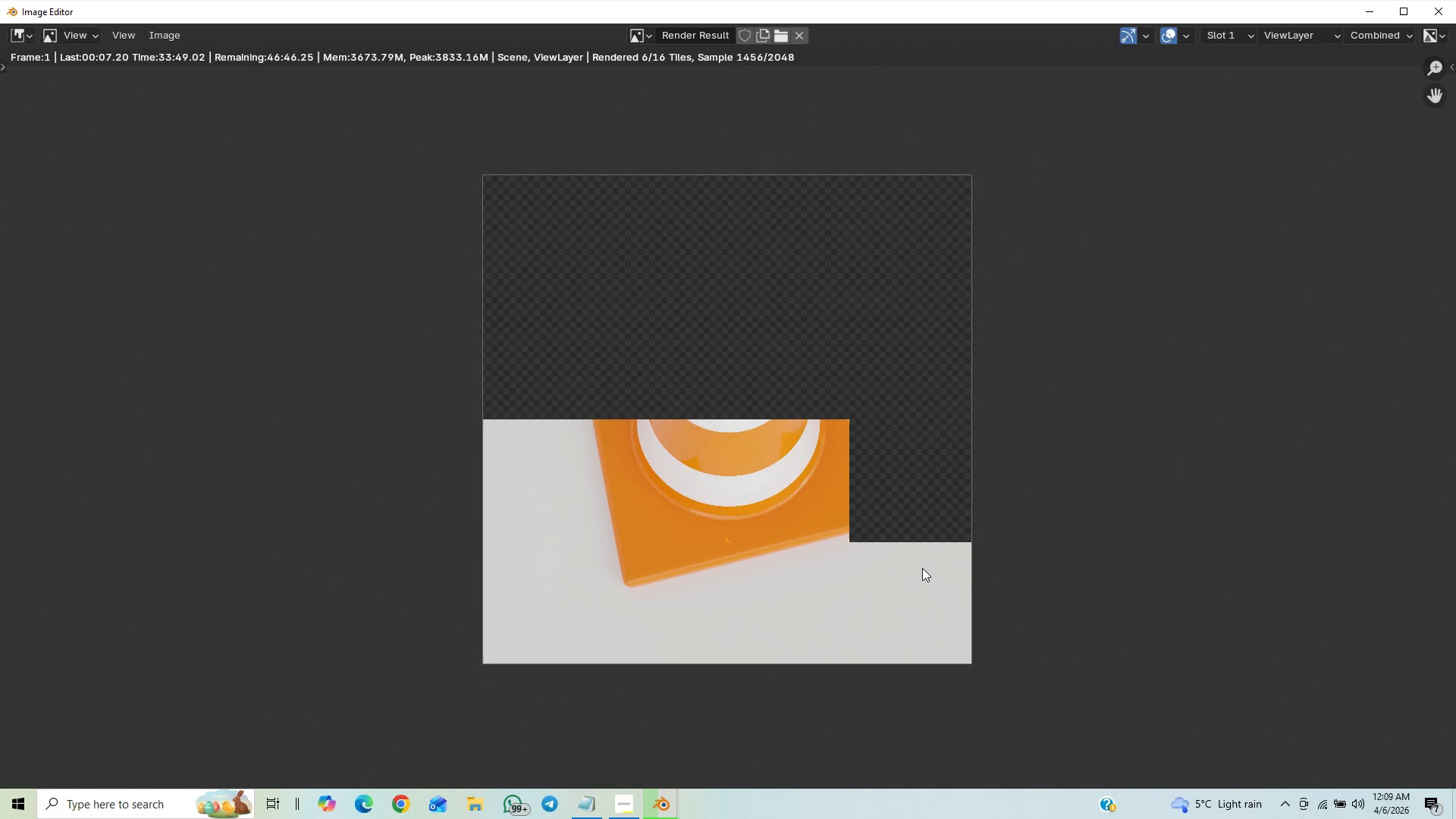 
scroll: coordinate [922, 568], scroll_direction: down, amount: 9.0
 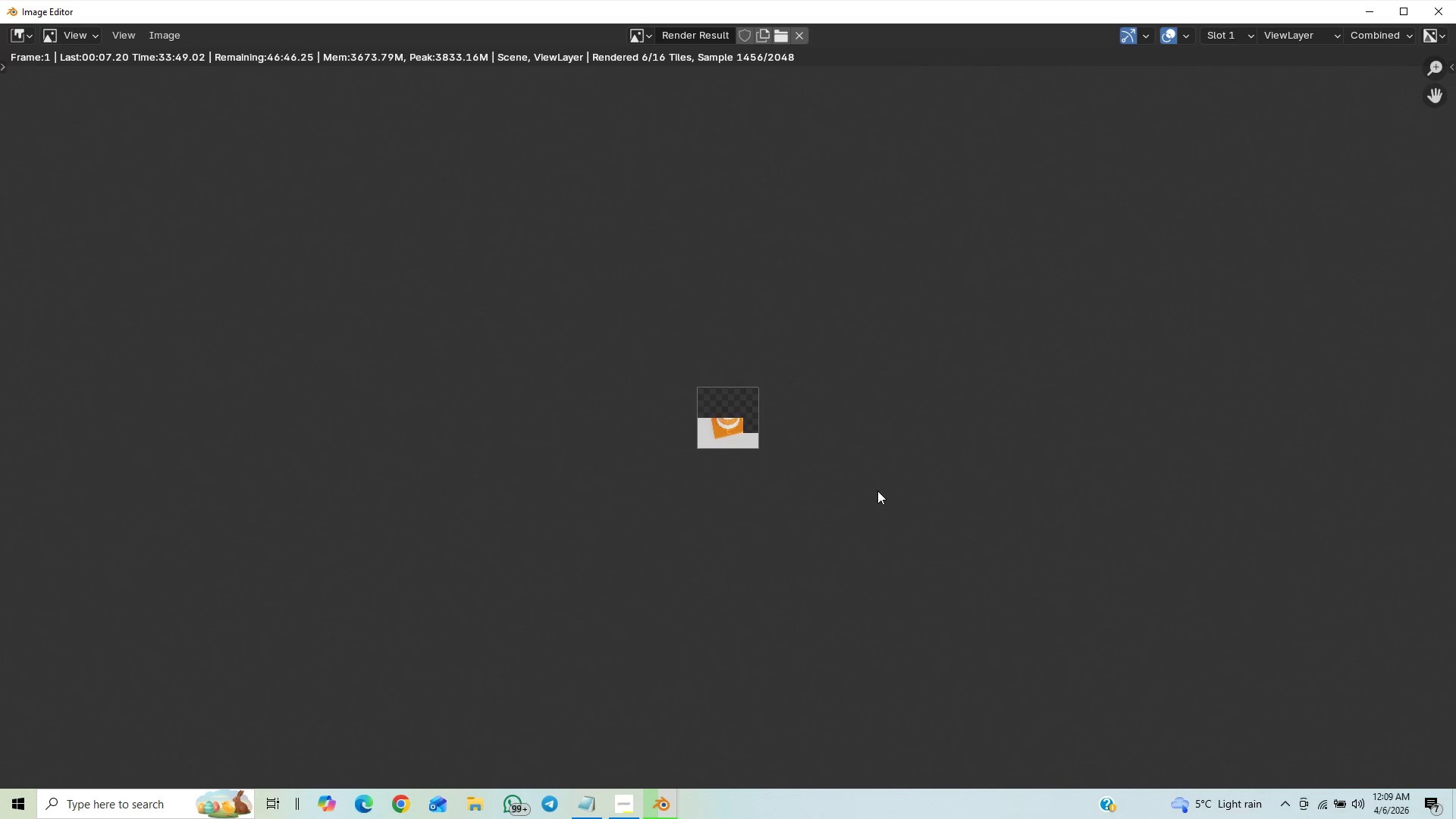 
scroll: coordinate [877, 502], scroll_direction: up, amount: 10.0
 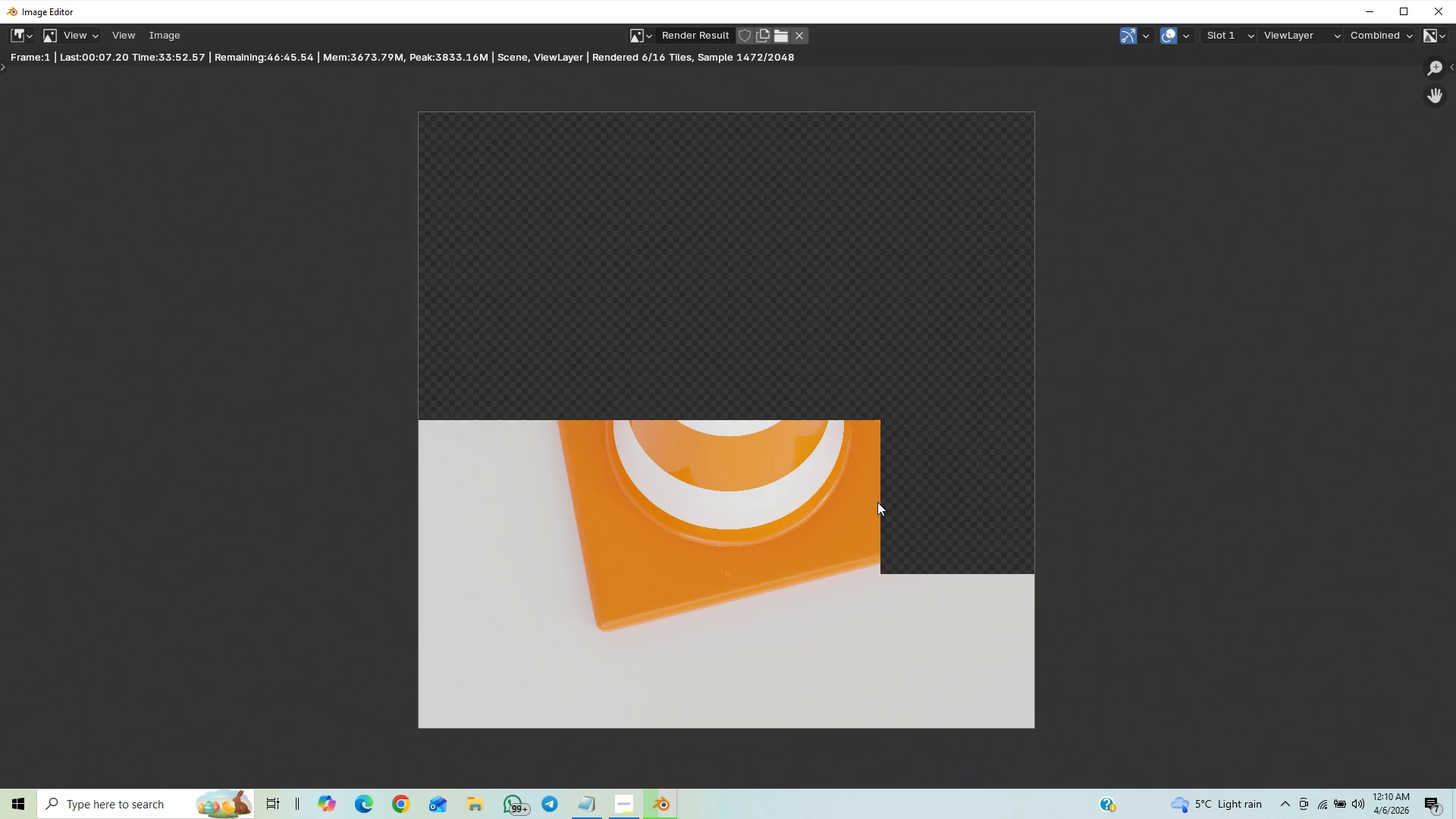 
scroll: coordinate [912, 472], scroll_direction: down, amount: 3.0
 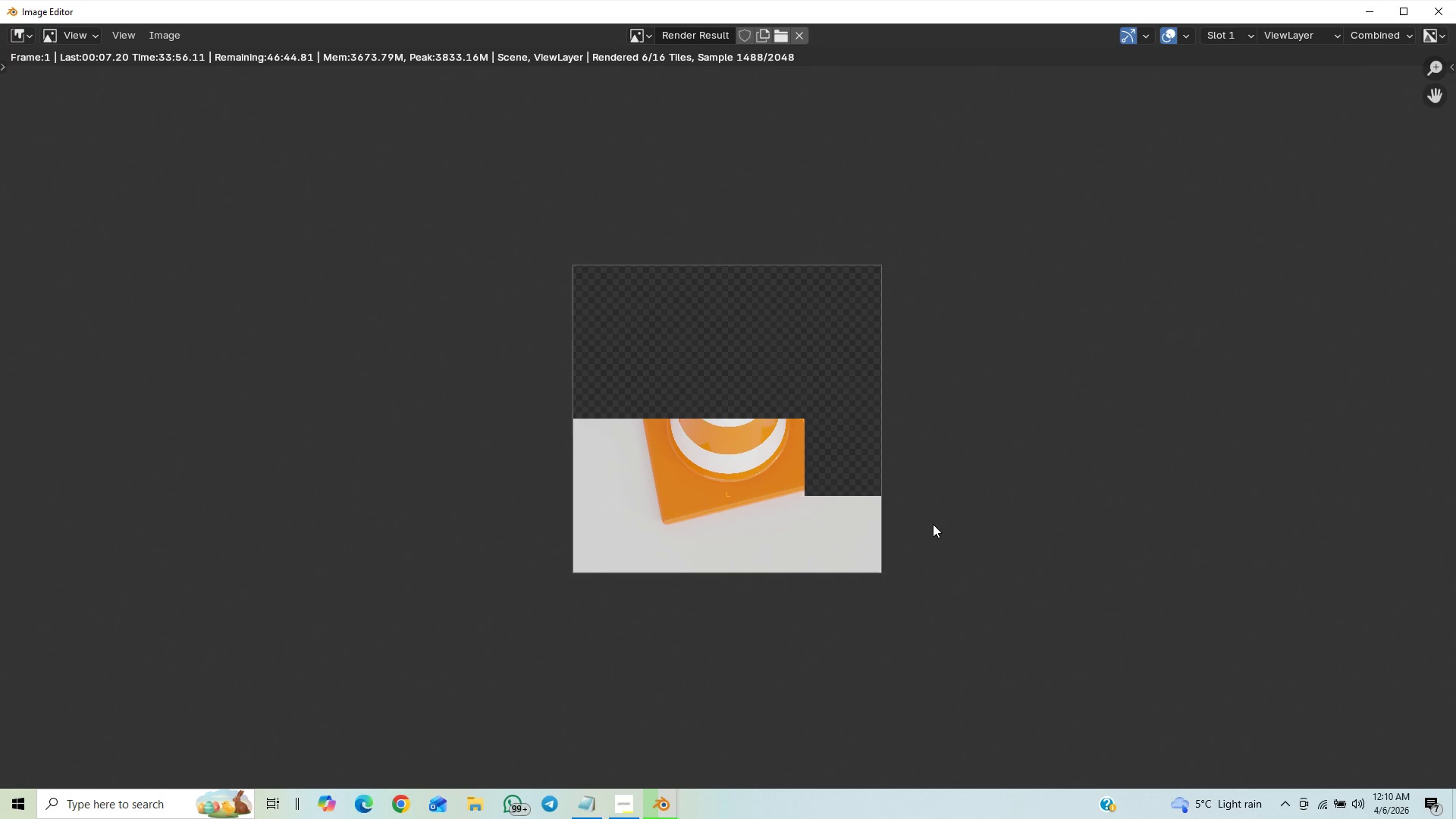 
scroll: coordinate [933, 524], scroll_direction: up, amount: 2.0
 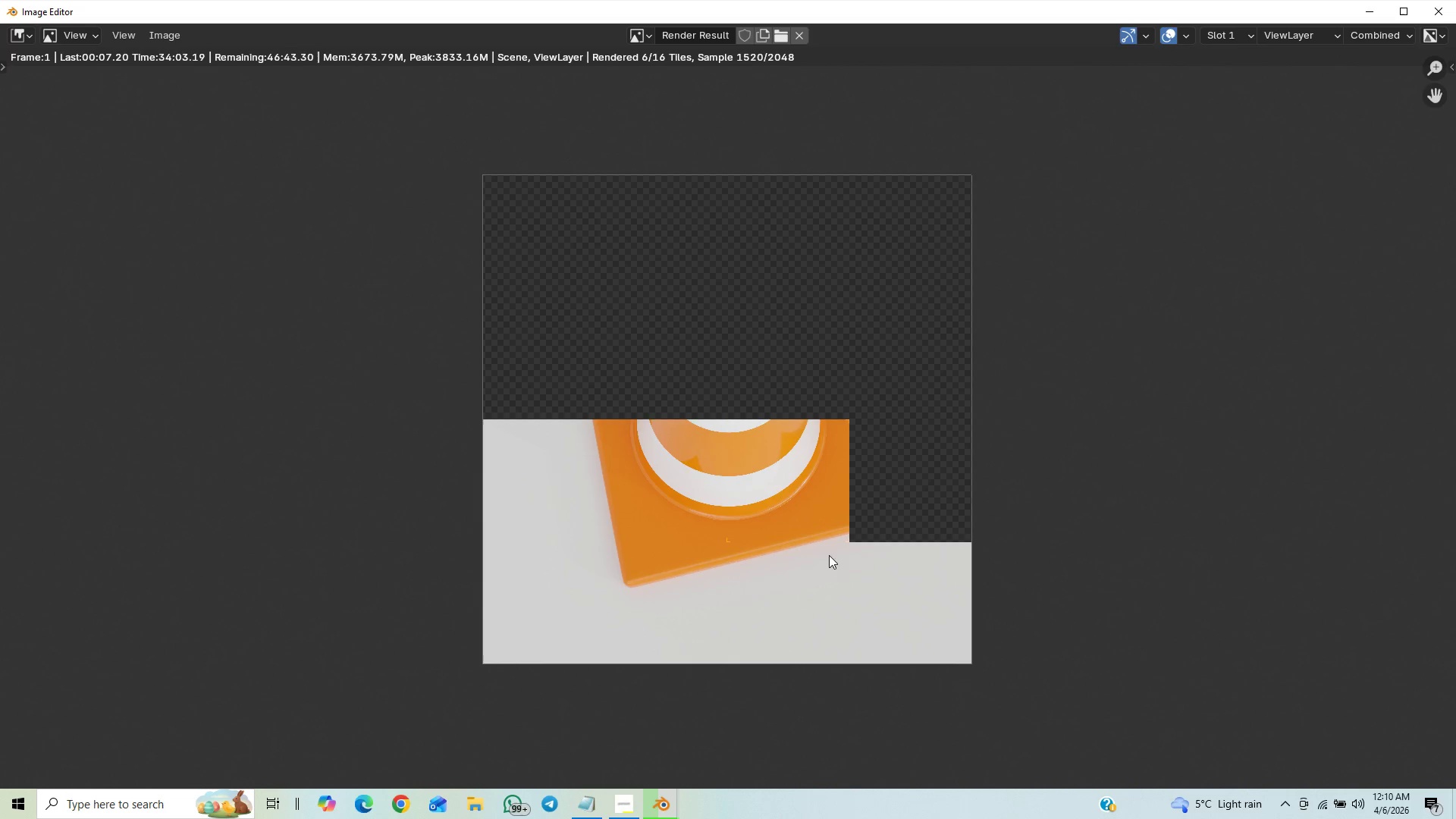 
scroll: coordinate [983, 396], scroll_direction: down, amount: 4.0
 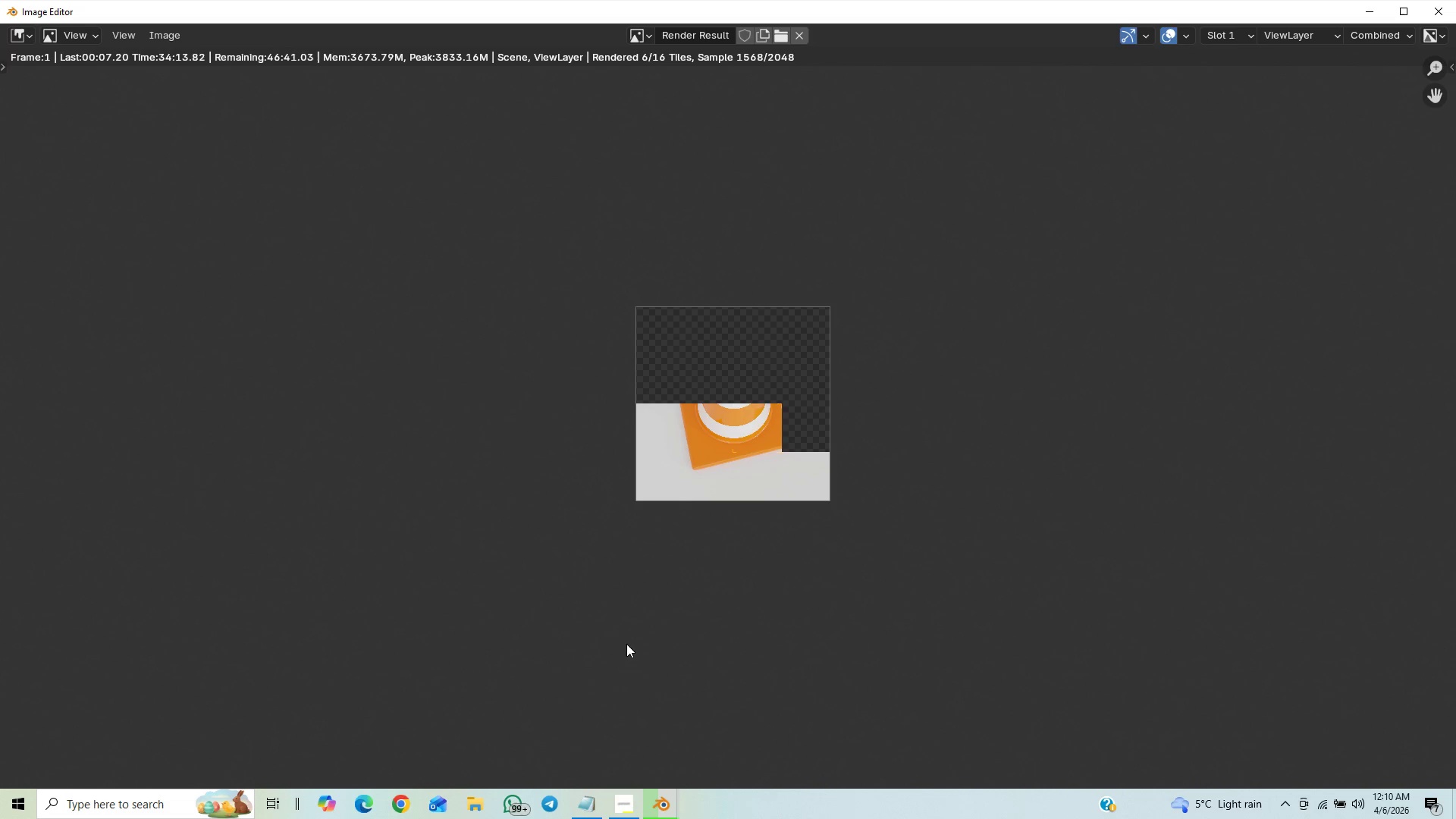 
scroll: coordinate [566, 698], scroll_direction: up, amount: 6.0
 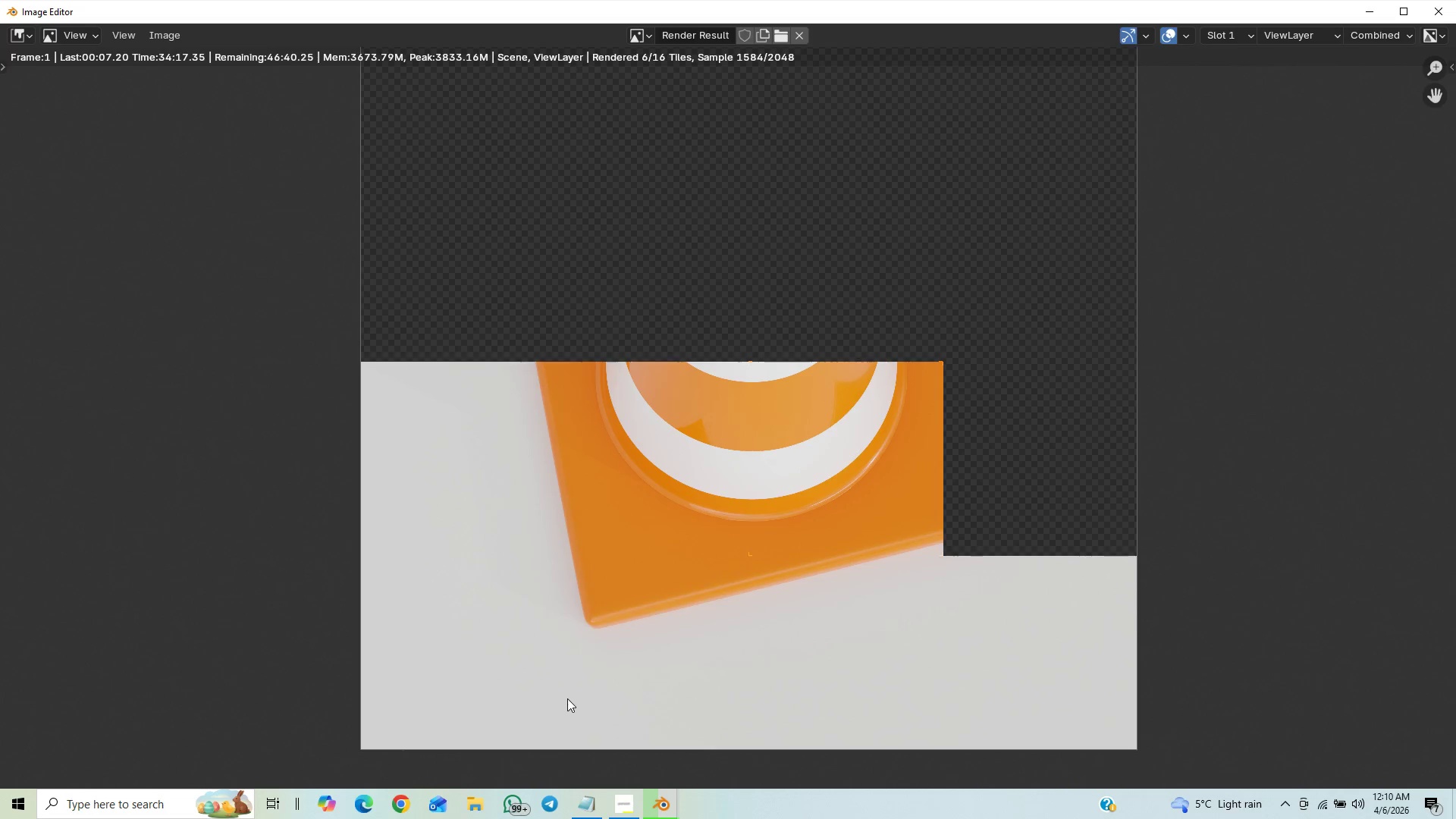 
scroll: coordinate [568, 698], scroll_direction: down, amount: 1.0
 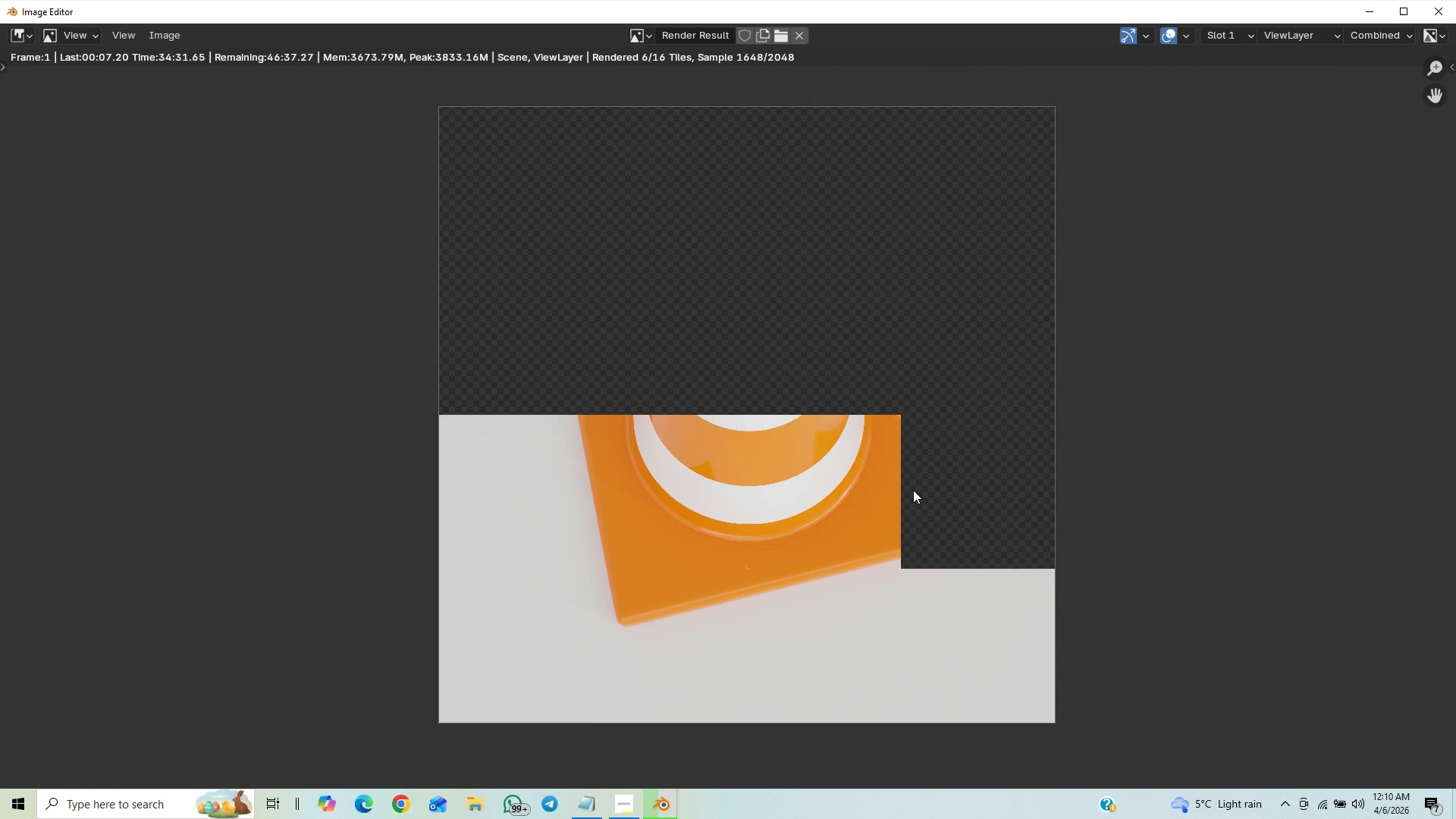 
wait(15.64)
 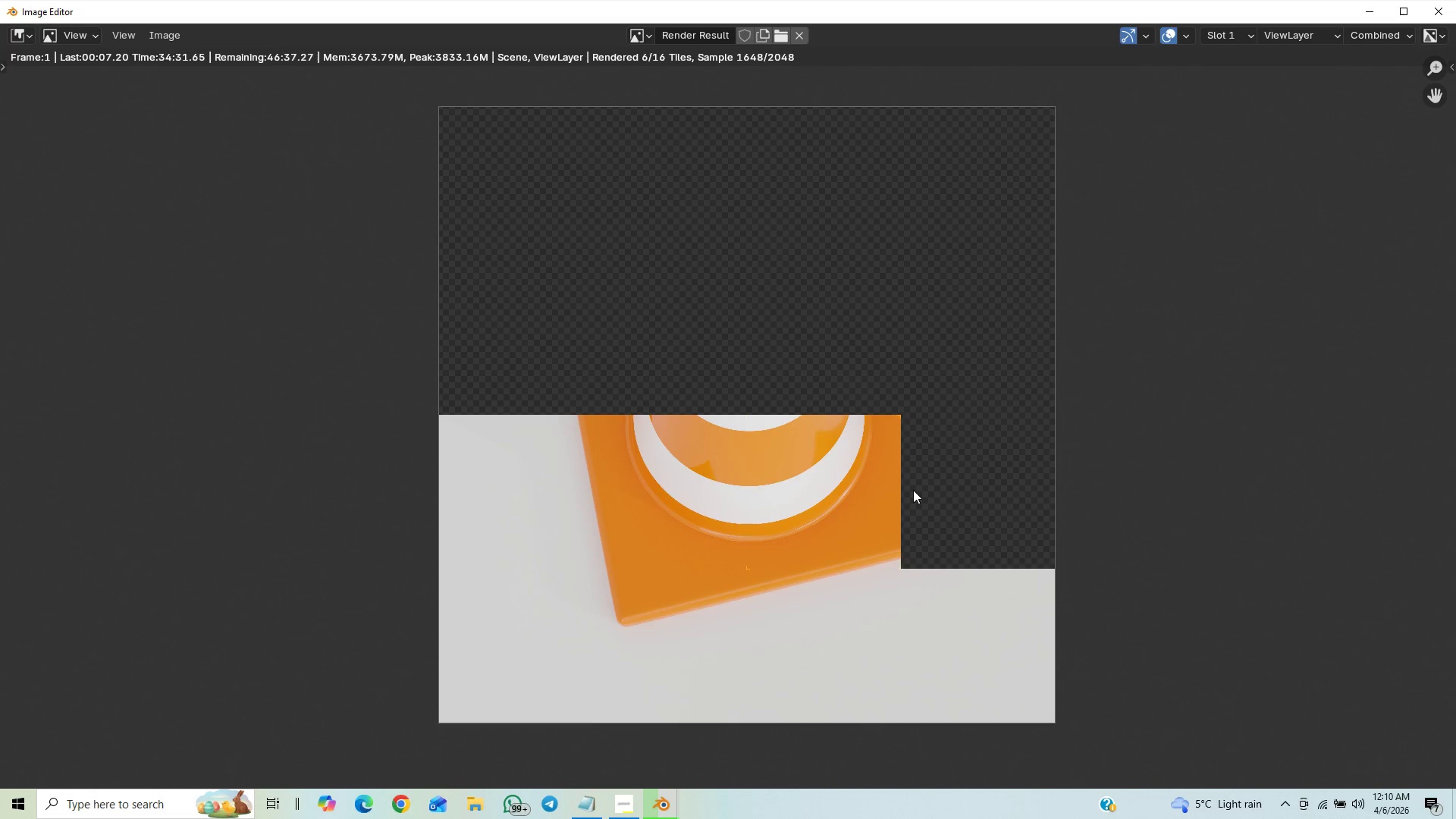 
scroll: coordinate [916, 477], scroll_direction: down, amount: 8.0
 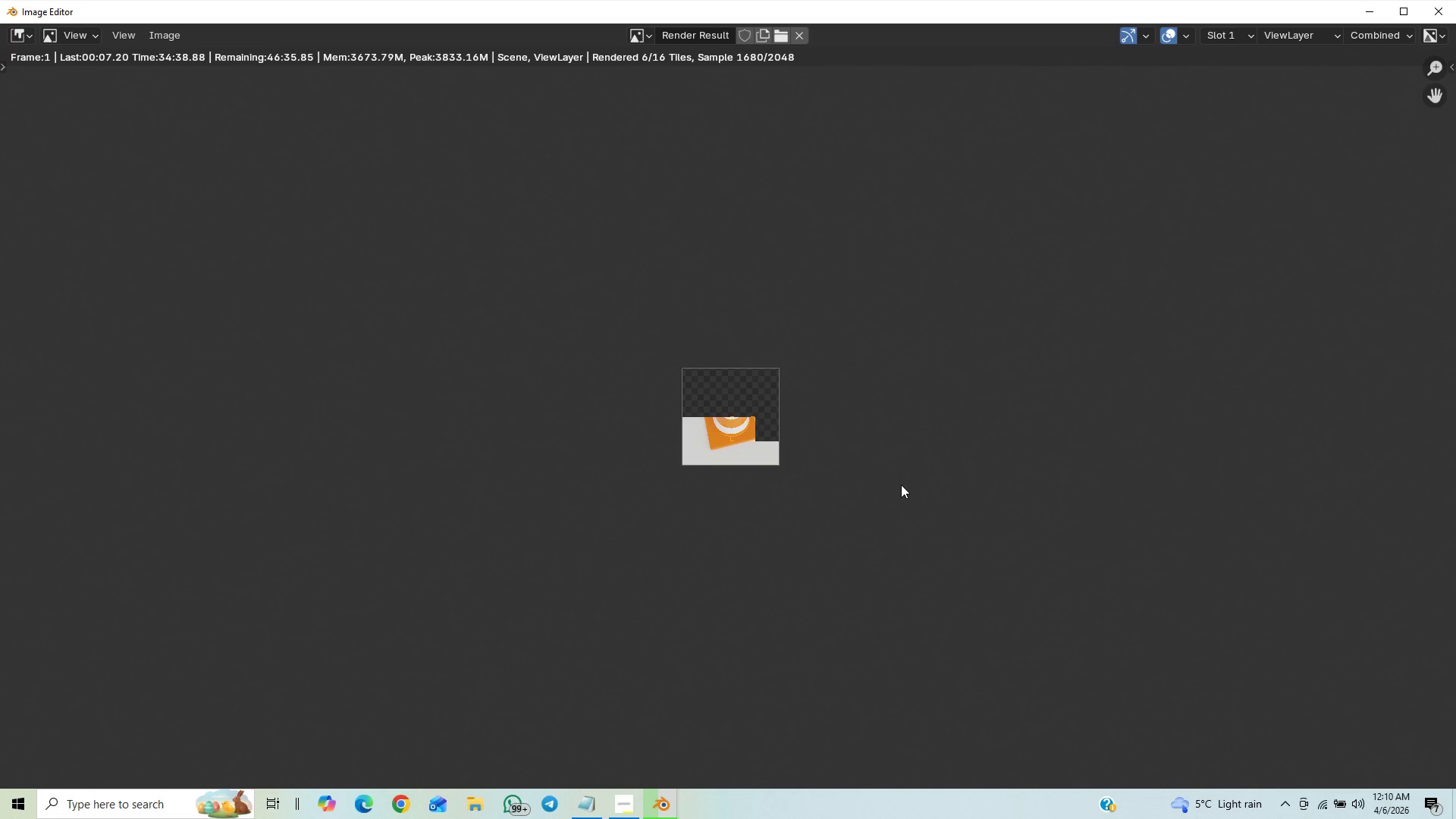 
scroll: coordinate [811, 555], scroll_direction: up, amount: 20.0
 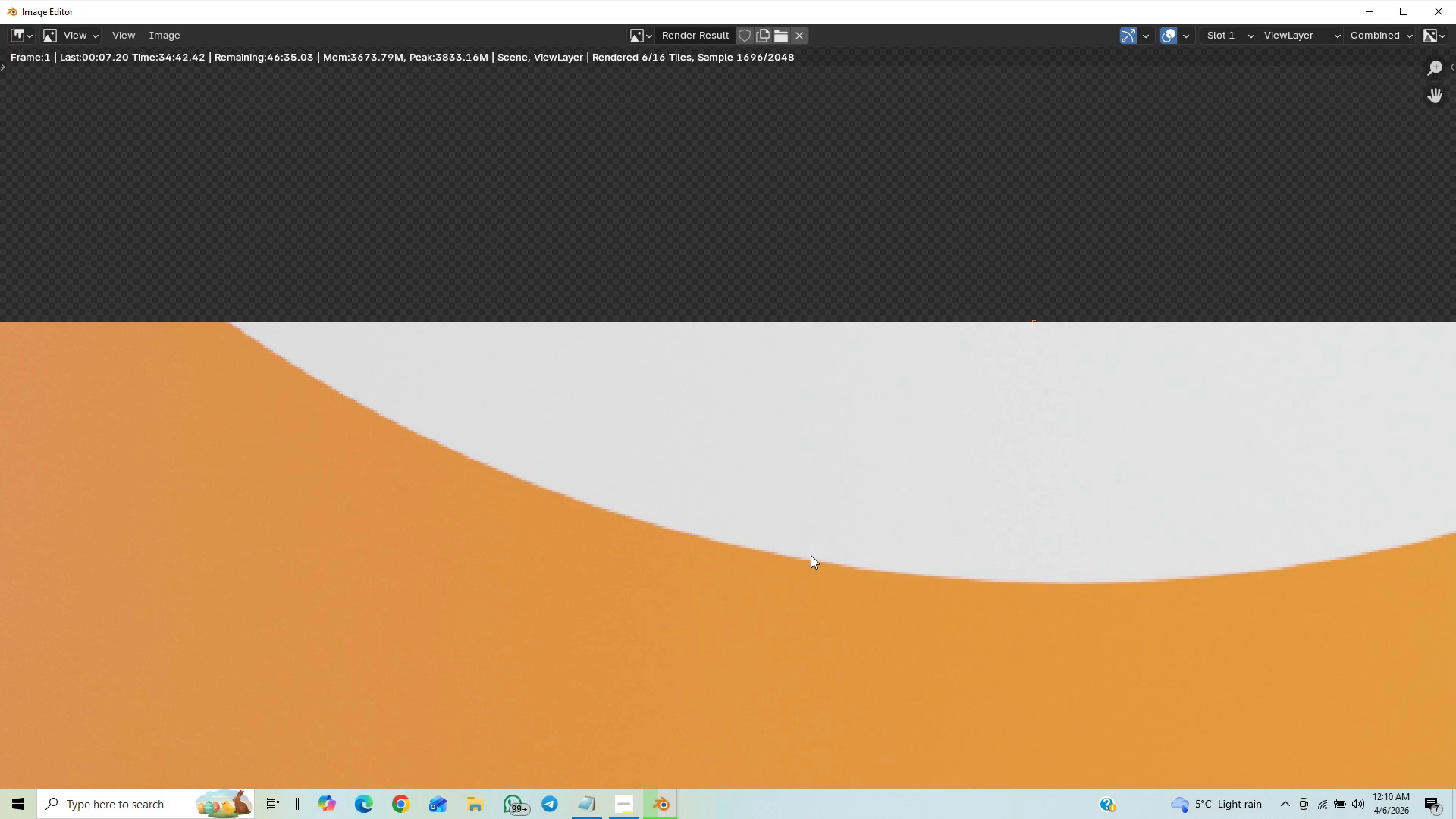 
scroll: coordinate [811, 555], scroll_direction: down, amount: 14.0
 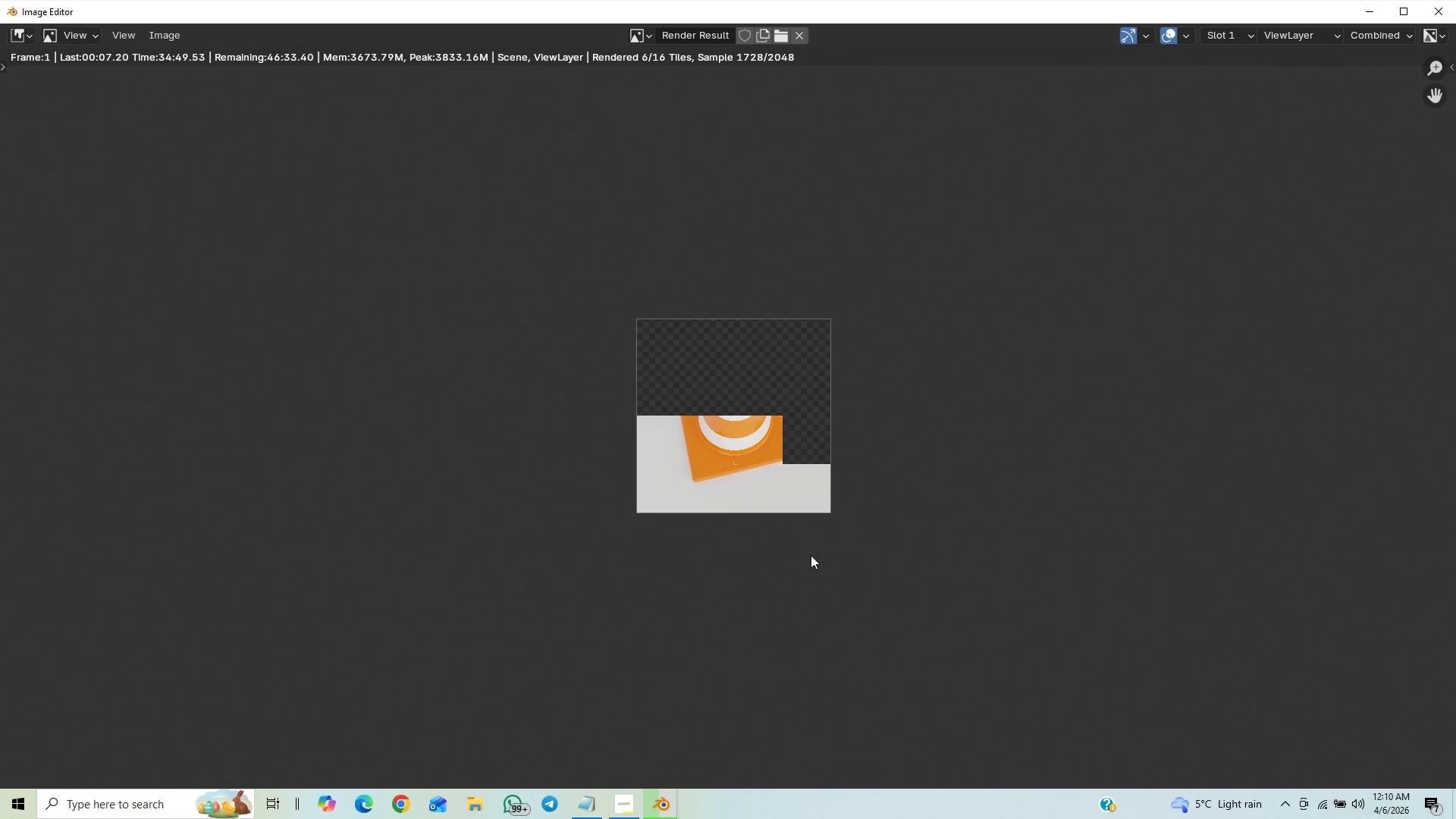 
scroll: coordinate [811, 555], scroll_direction: up, amount: 3.0
 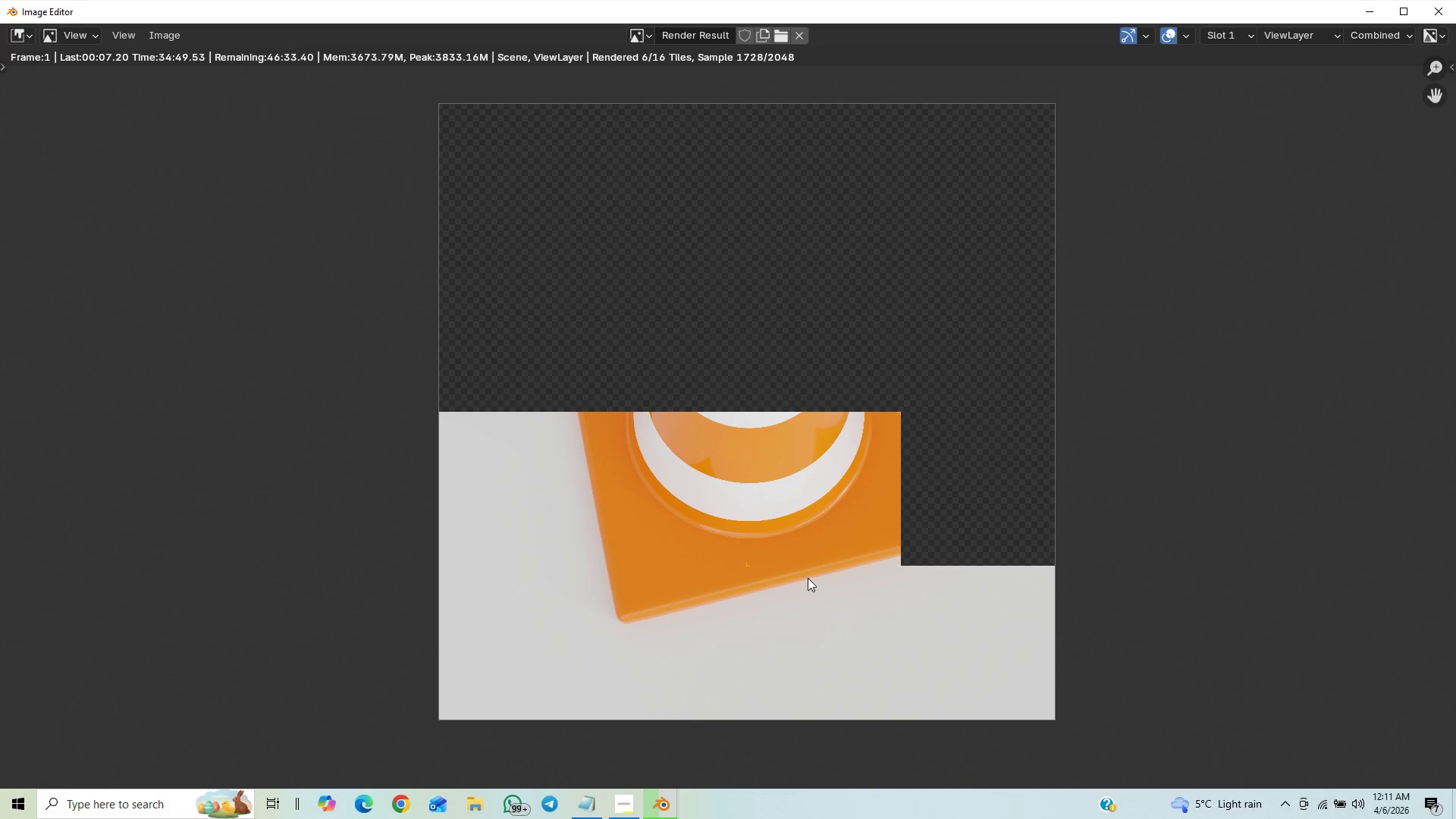 
scroll: coordinate [808, 578], scroll_direction: down, amount: 2.0
 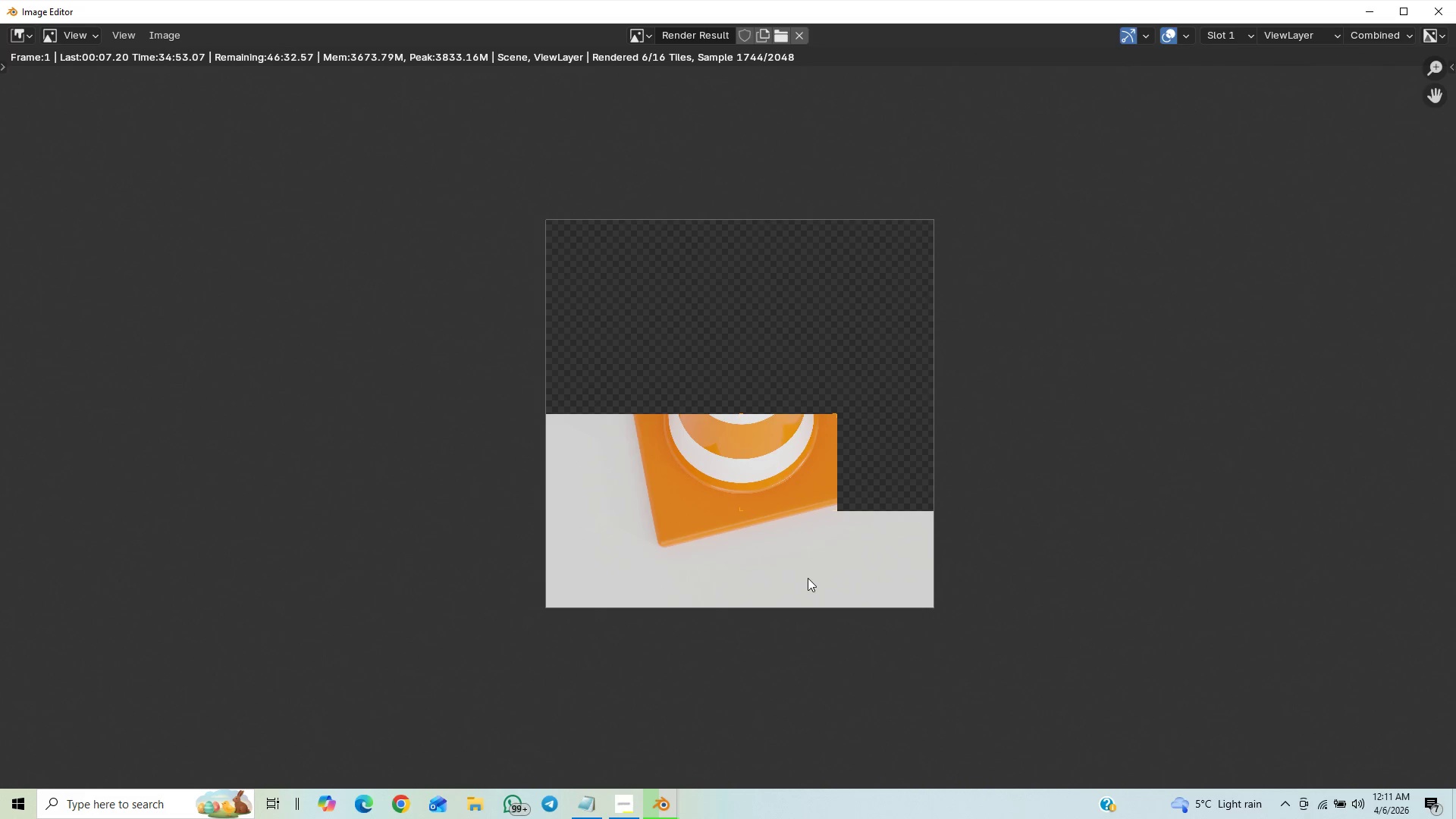 
scroll: coordinate [814, 559], scroll_direction: up, amount: 8.0
 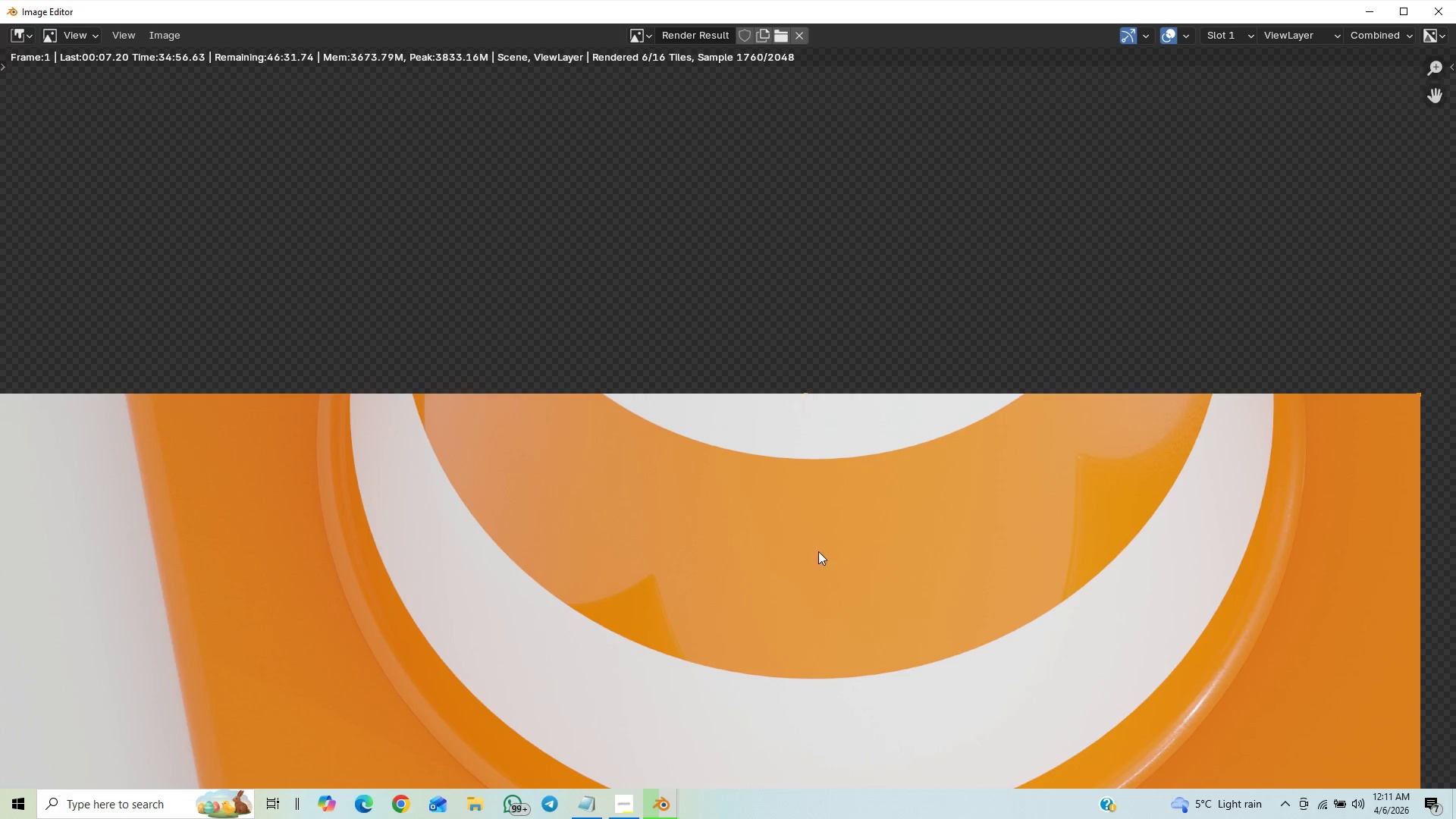 
scroll: coordinate [794, 513], scroll_direction: down, amount: 11.0
 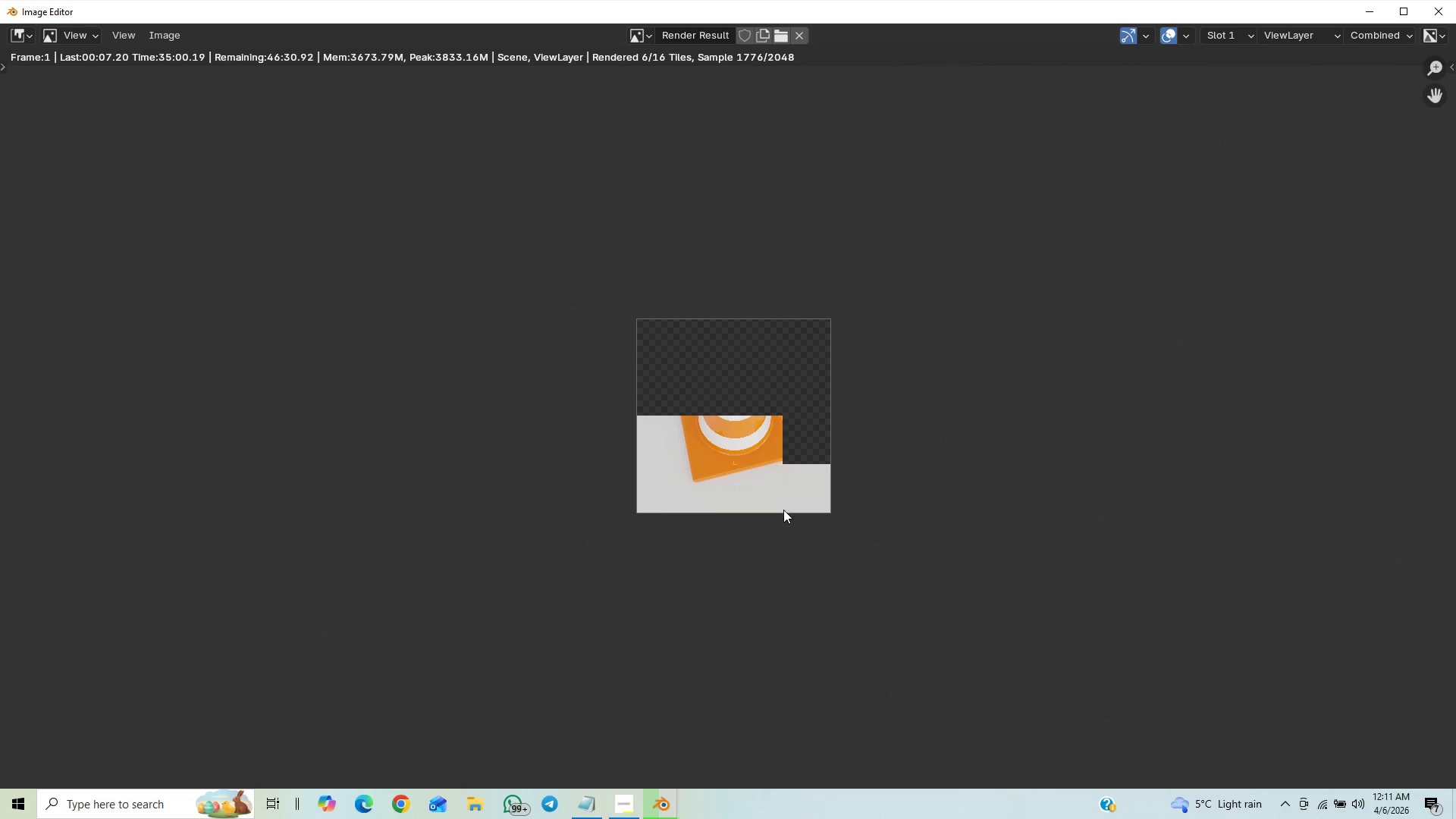 
scroll: coordinate [832, 538], scroll_direction: up, amount: 4.0
 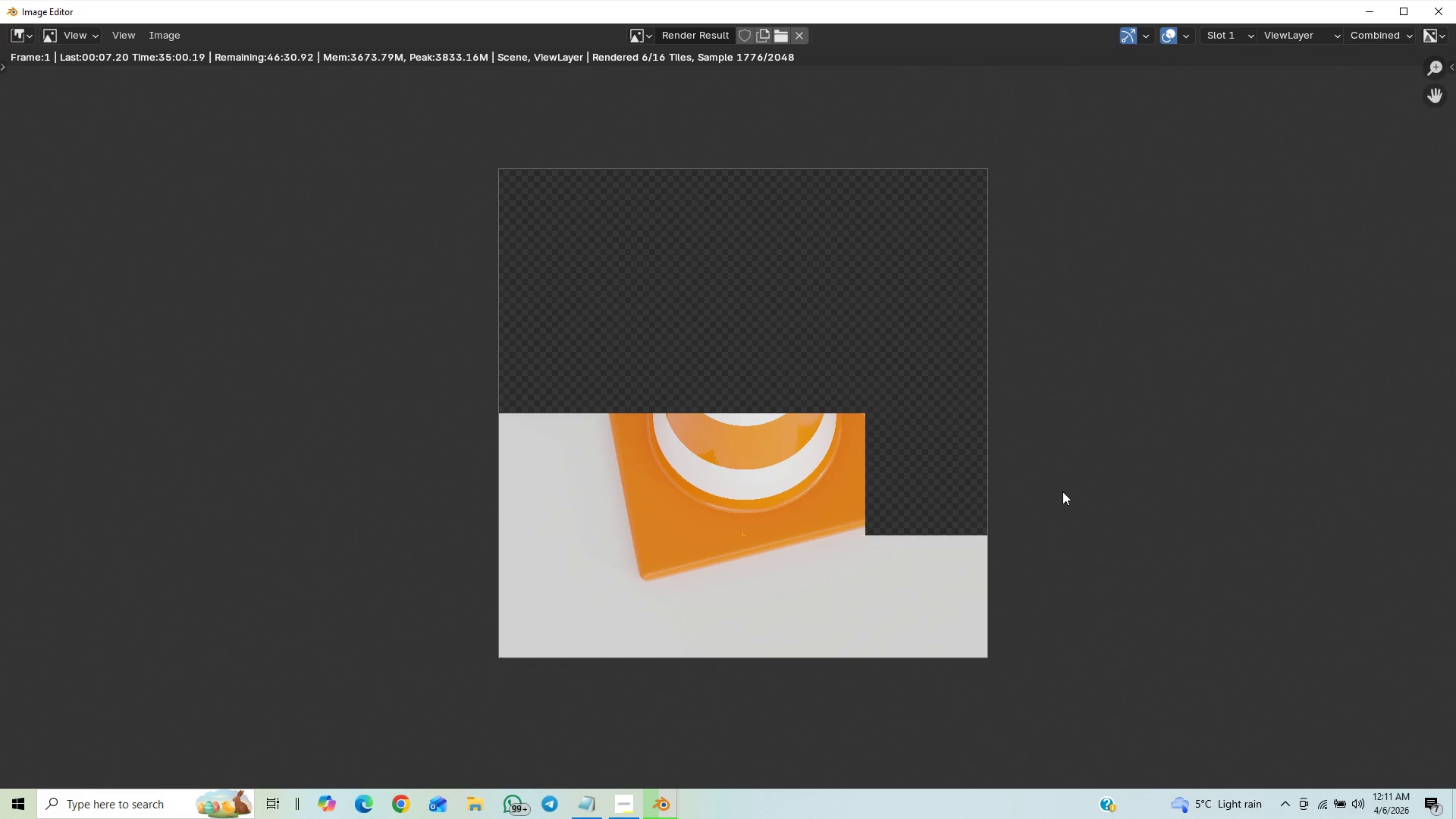 
scroll: coordinate [1061, 468], scroll_direction: down, amount: 11.0
 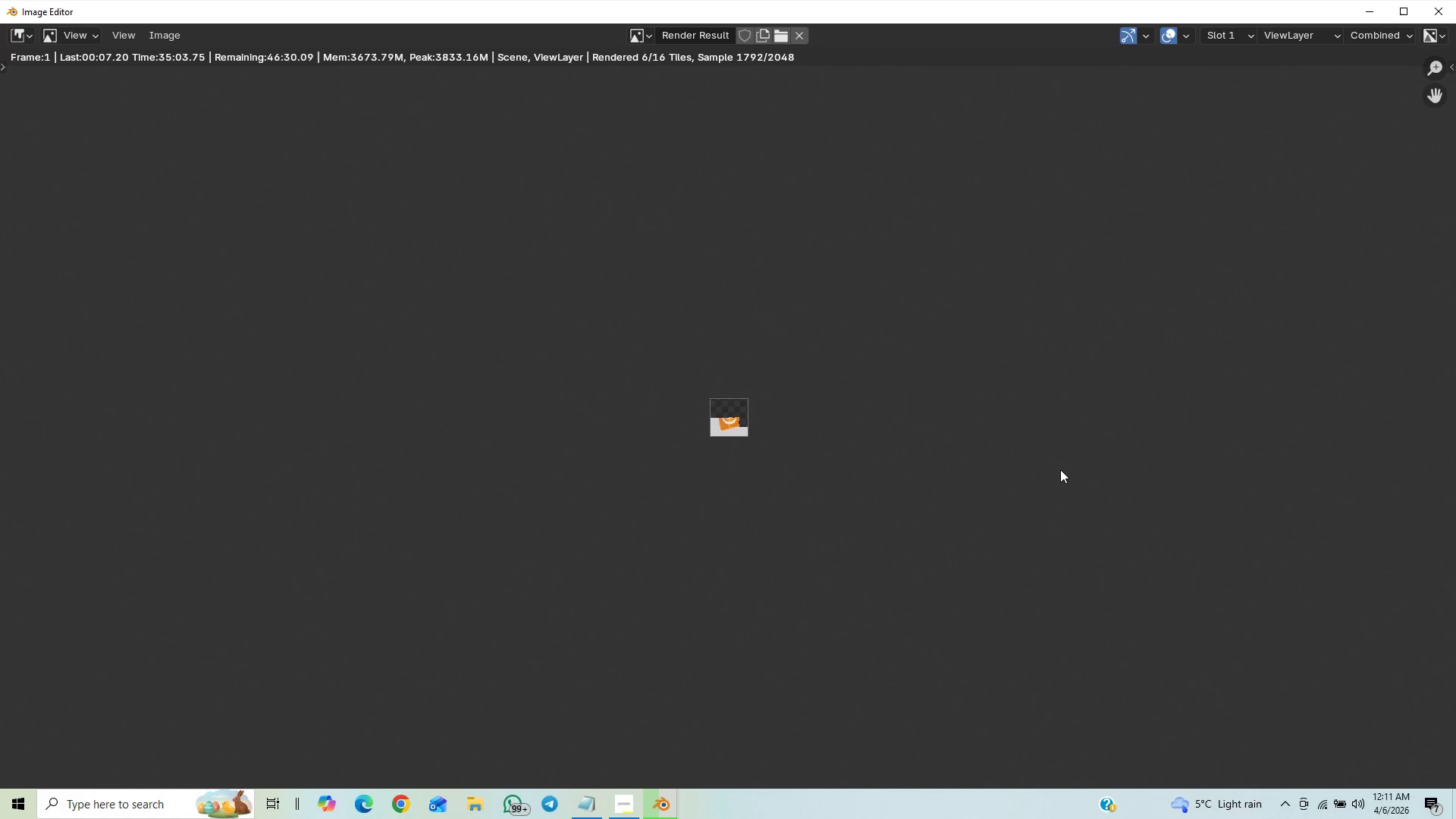 
scroll: coordinate [1027, 486], scroll_direction: up, amount: 12.0
 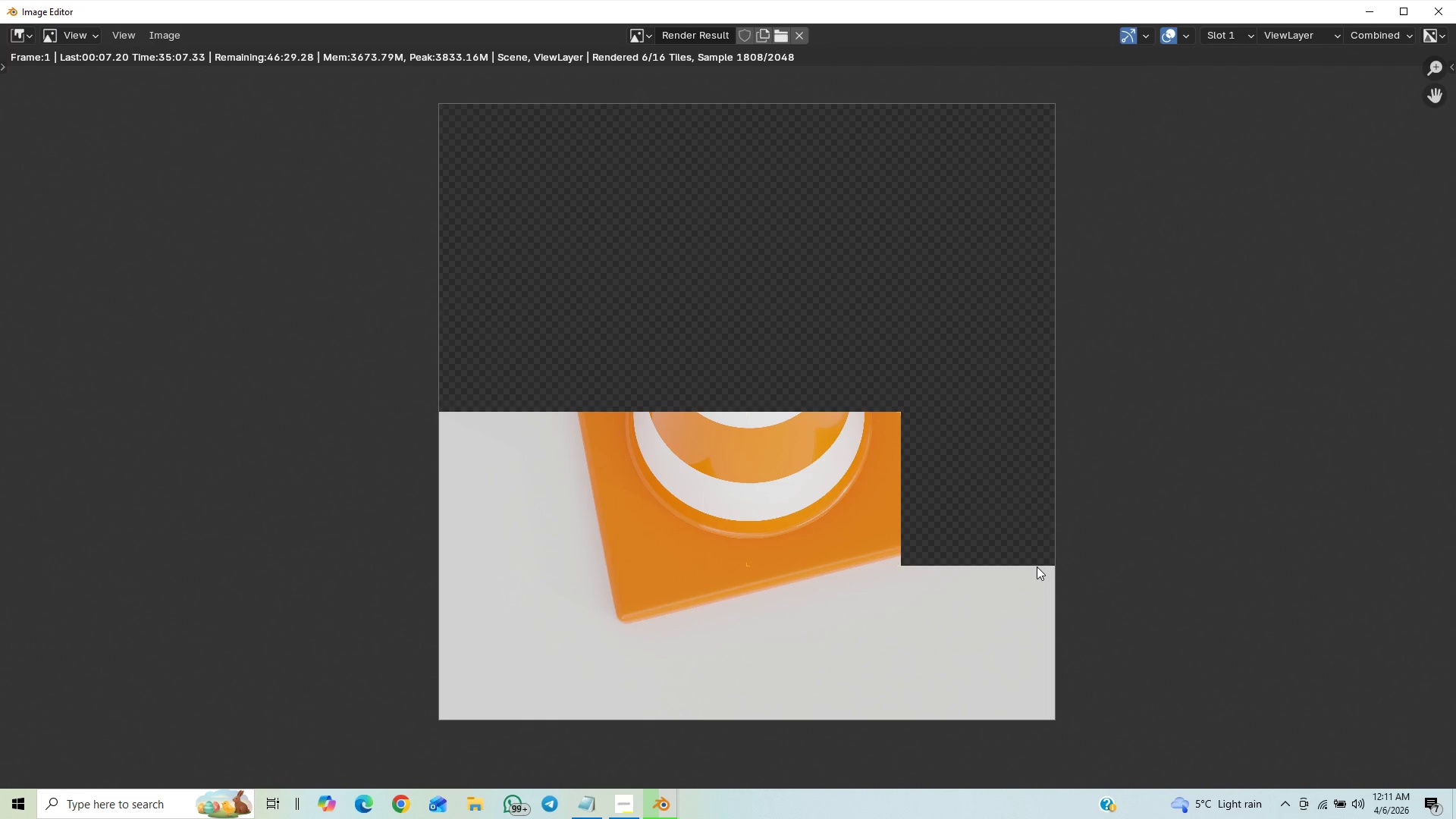 
scroll: coordinate [1042, 564], scroll_direction: down, amount: 1.0
 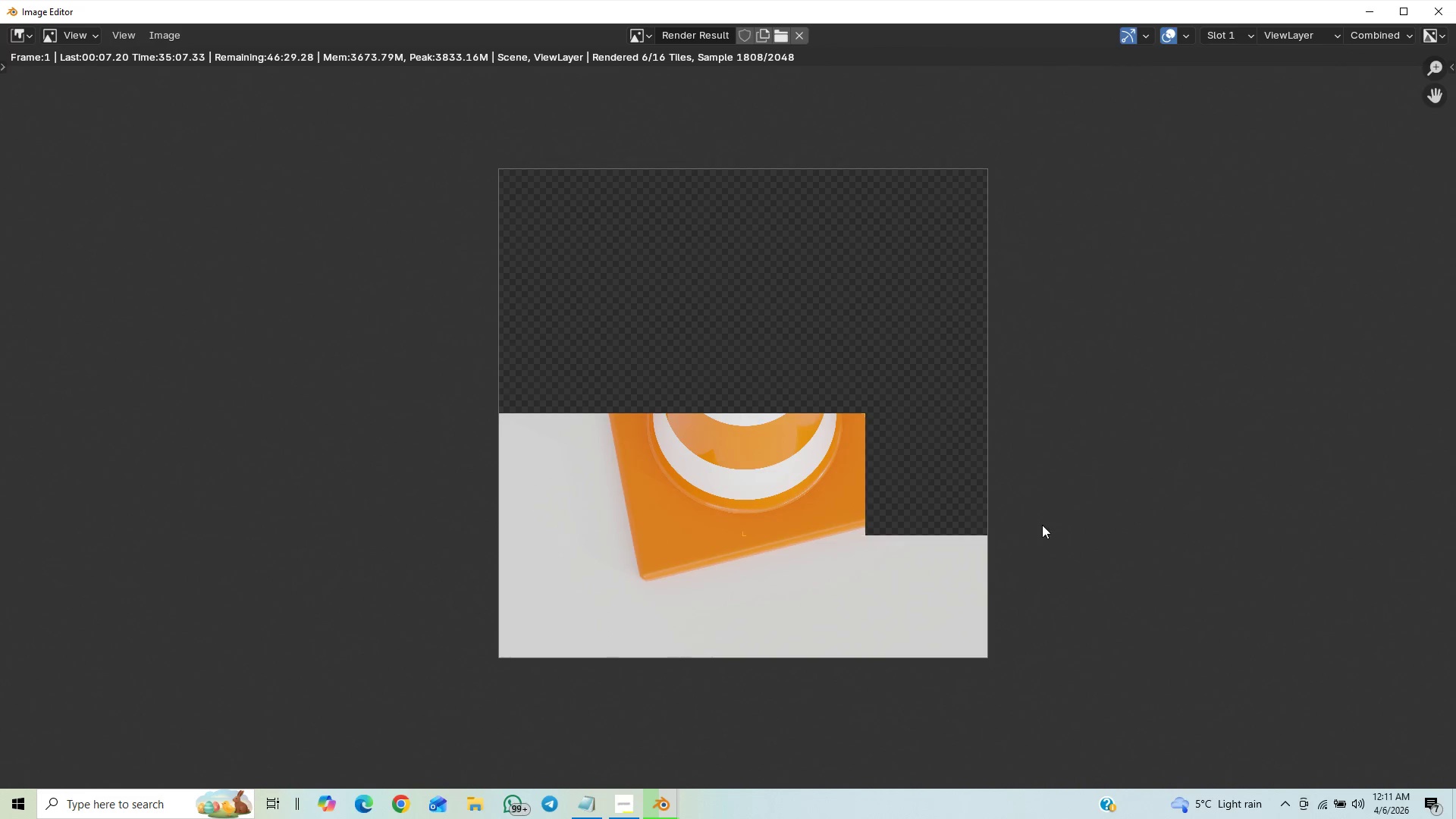 
scroll: coordinate [1092, 555], scroll_direction: up, amount: 5.0
 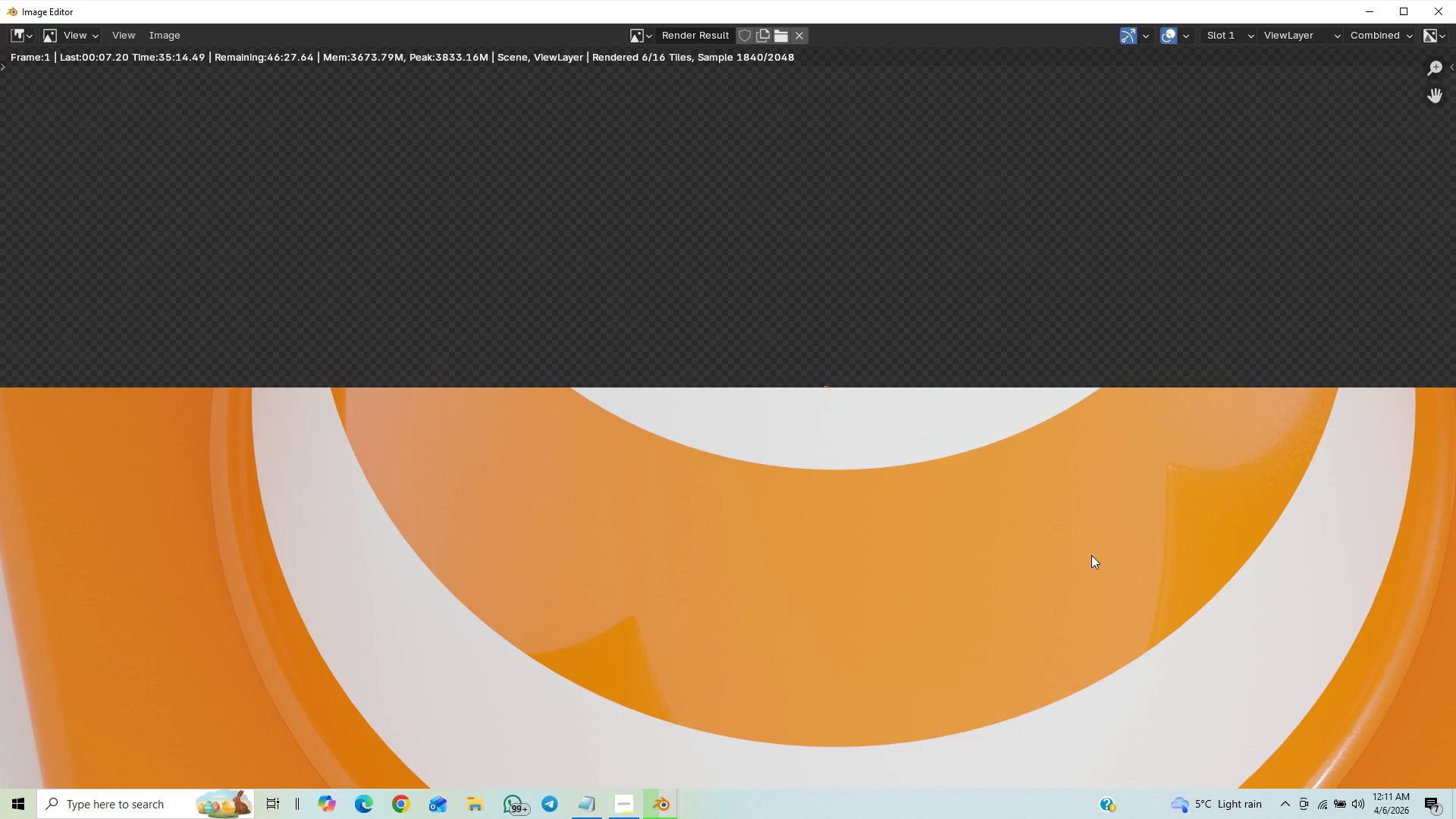 
scroll: coordinate [1078, 490], scroll_direction: down, amount: 13.0
 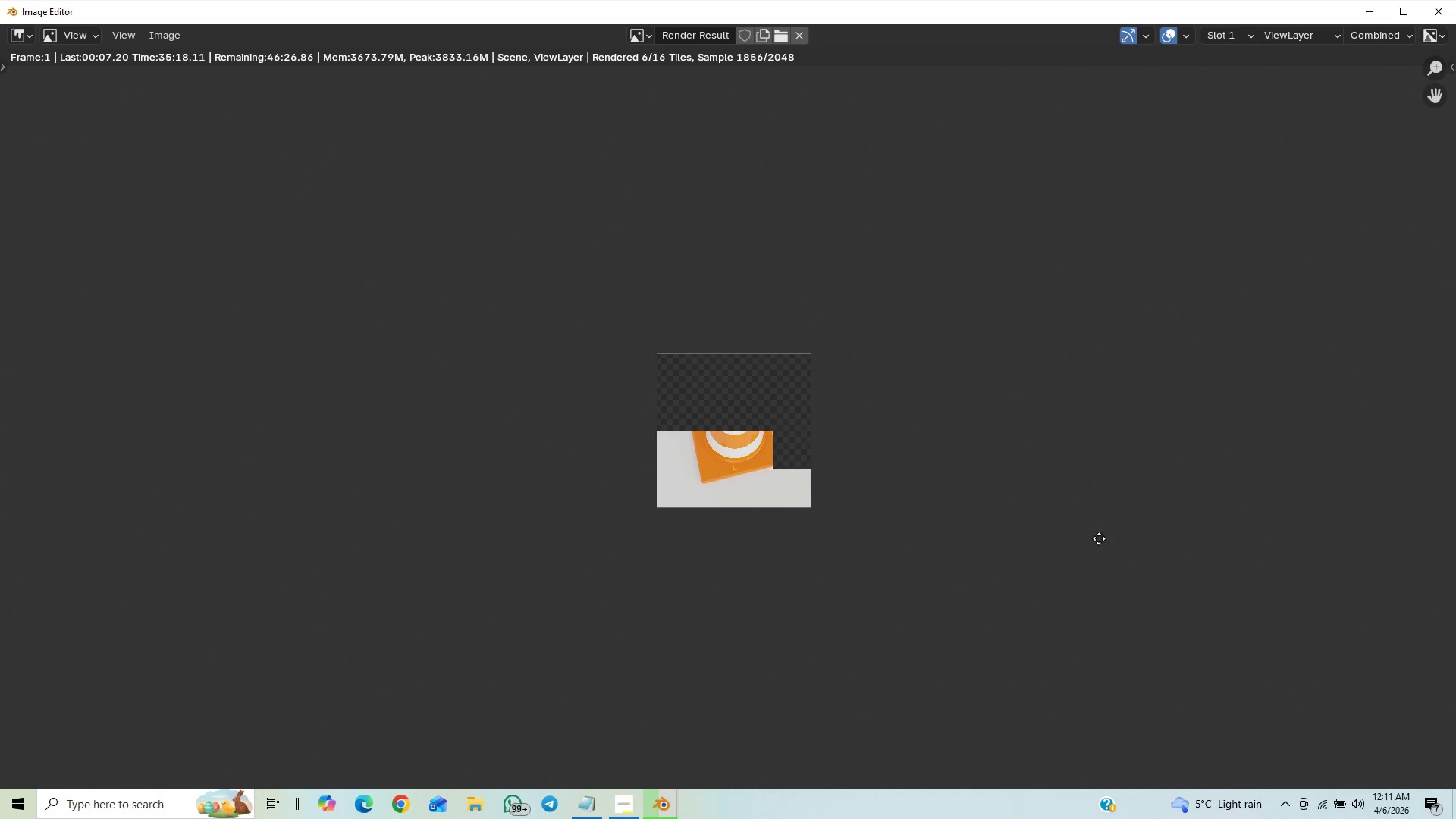 
scroll: coordinate [1099, 551], scroll_direction: up, amount: 10.0
 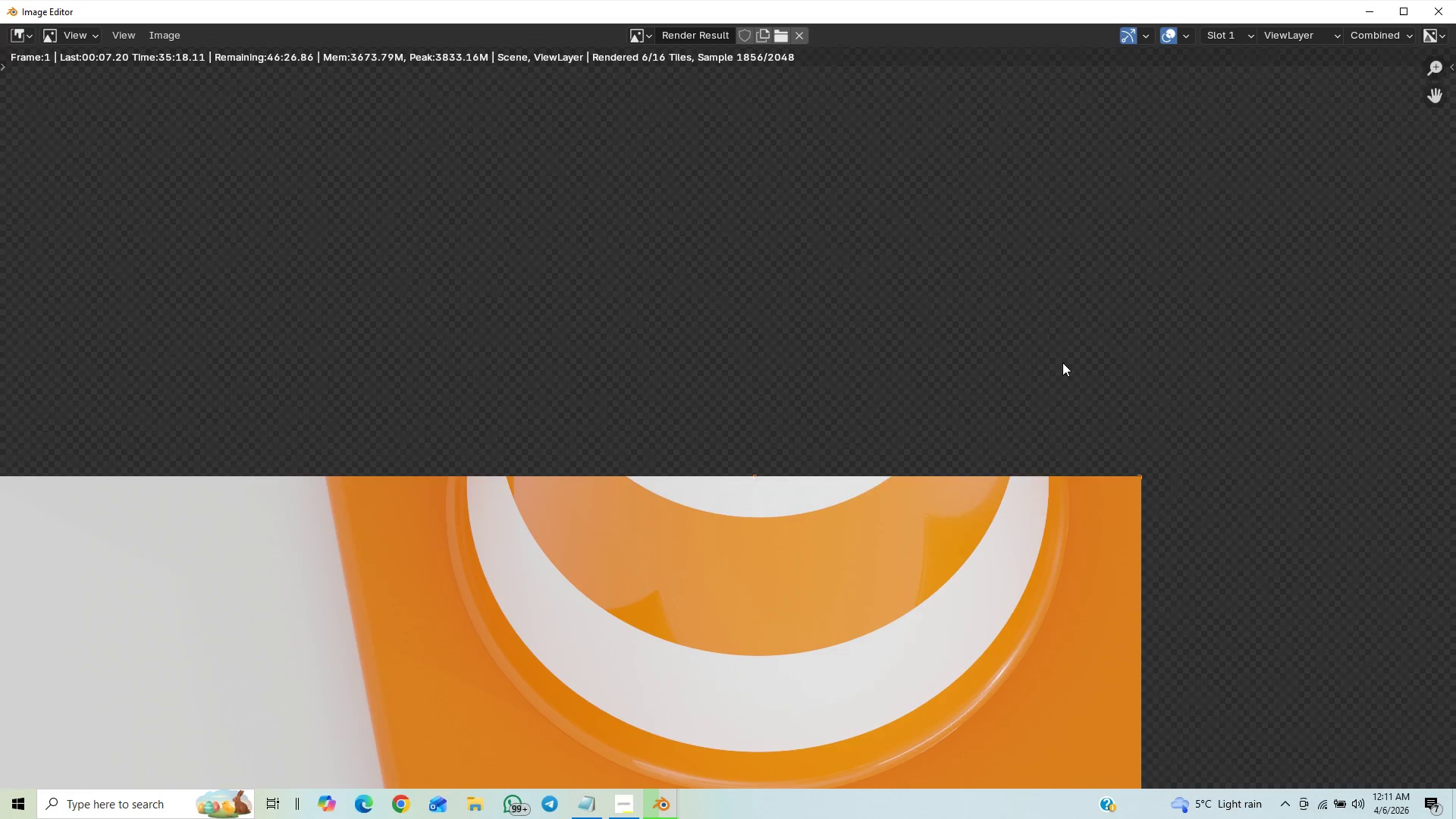 
scroll: coordinate [1131, 495], scroll_direction: down, amount: 5.0
 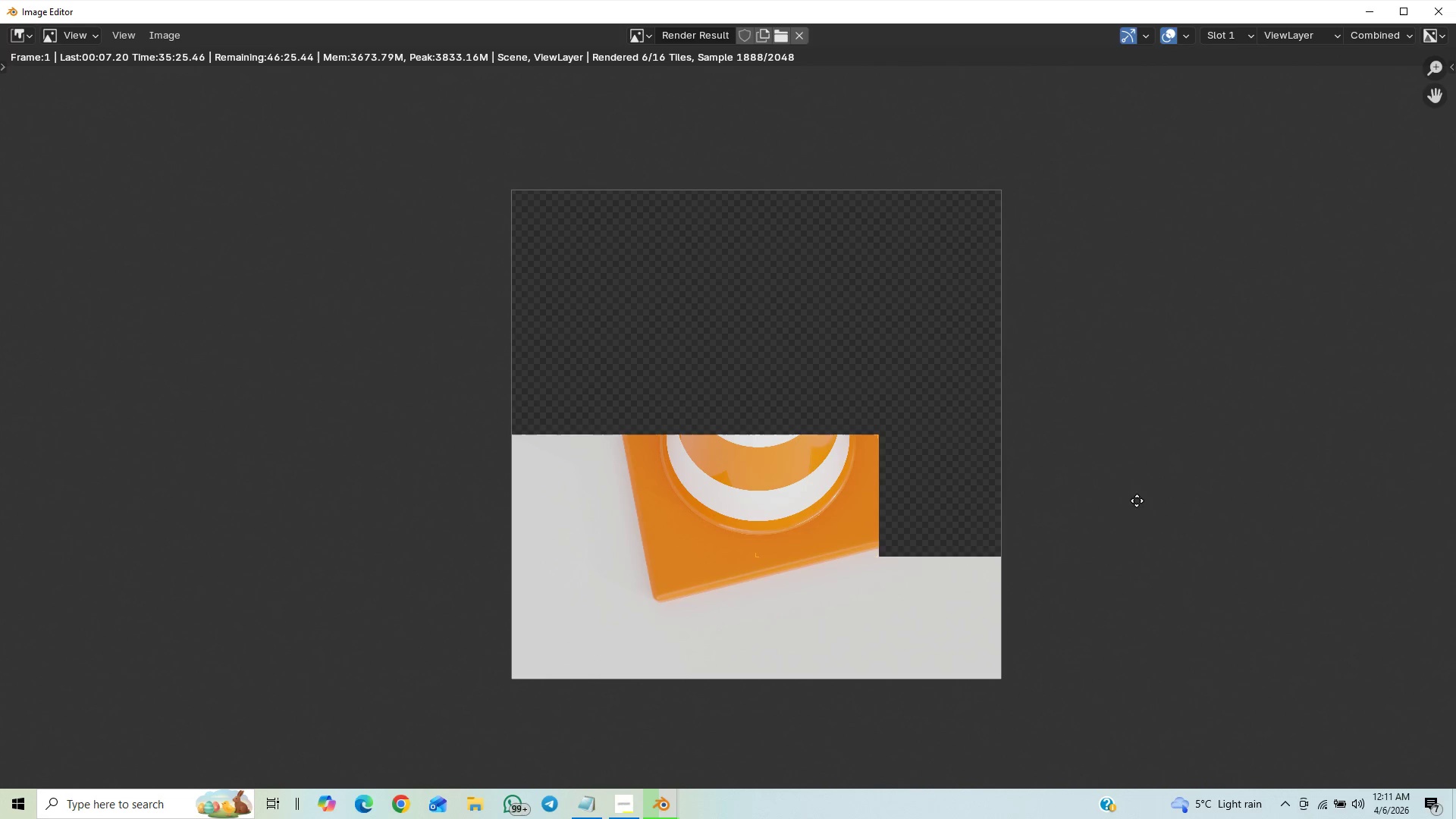 
scroll: coordinate [1137, 500], scroll_direction: up, amount: 1.0
 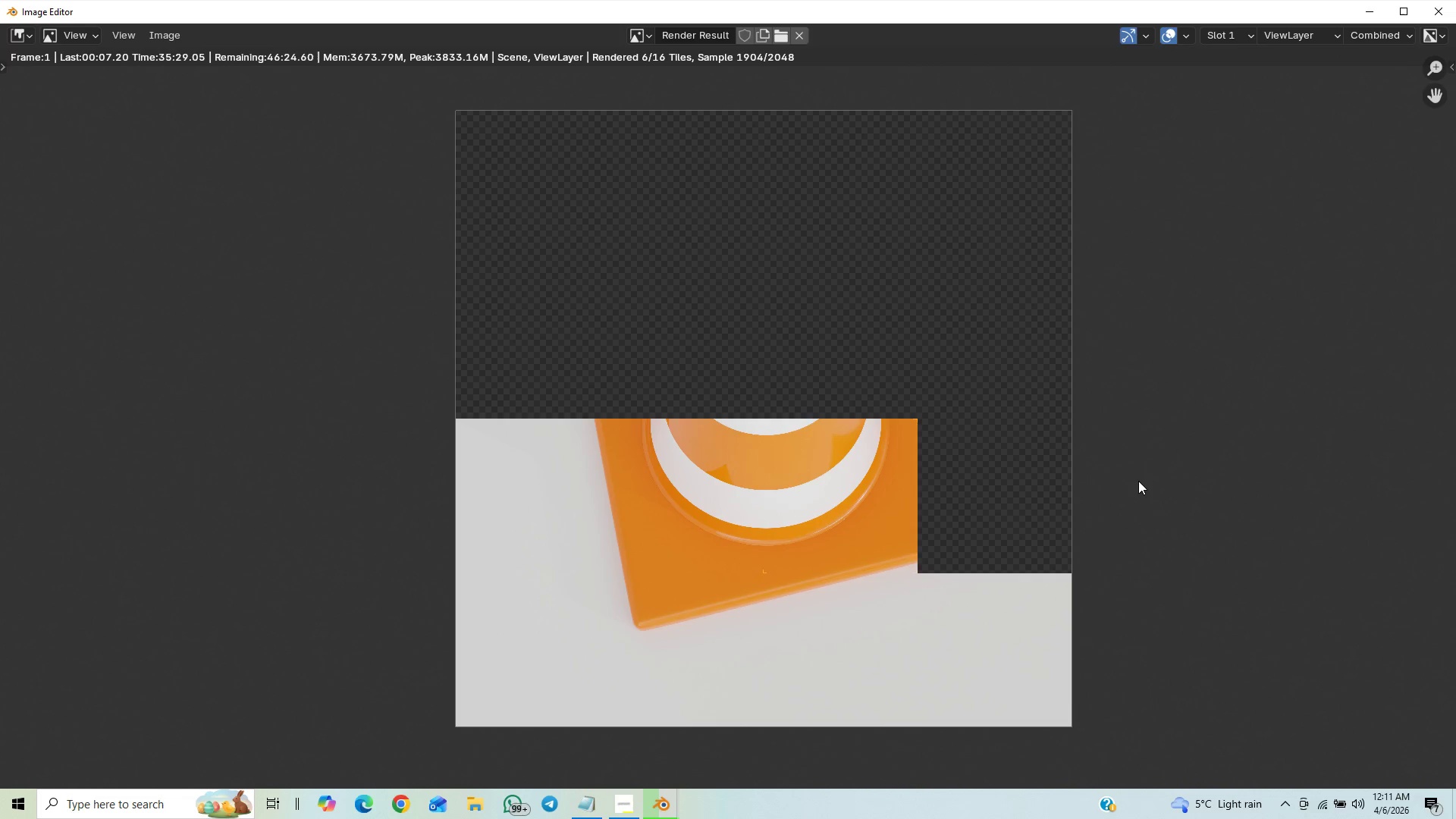 
wait(6.57)
 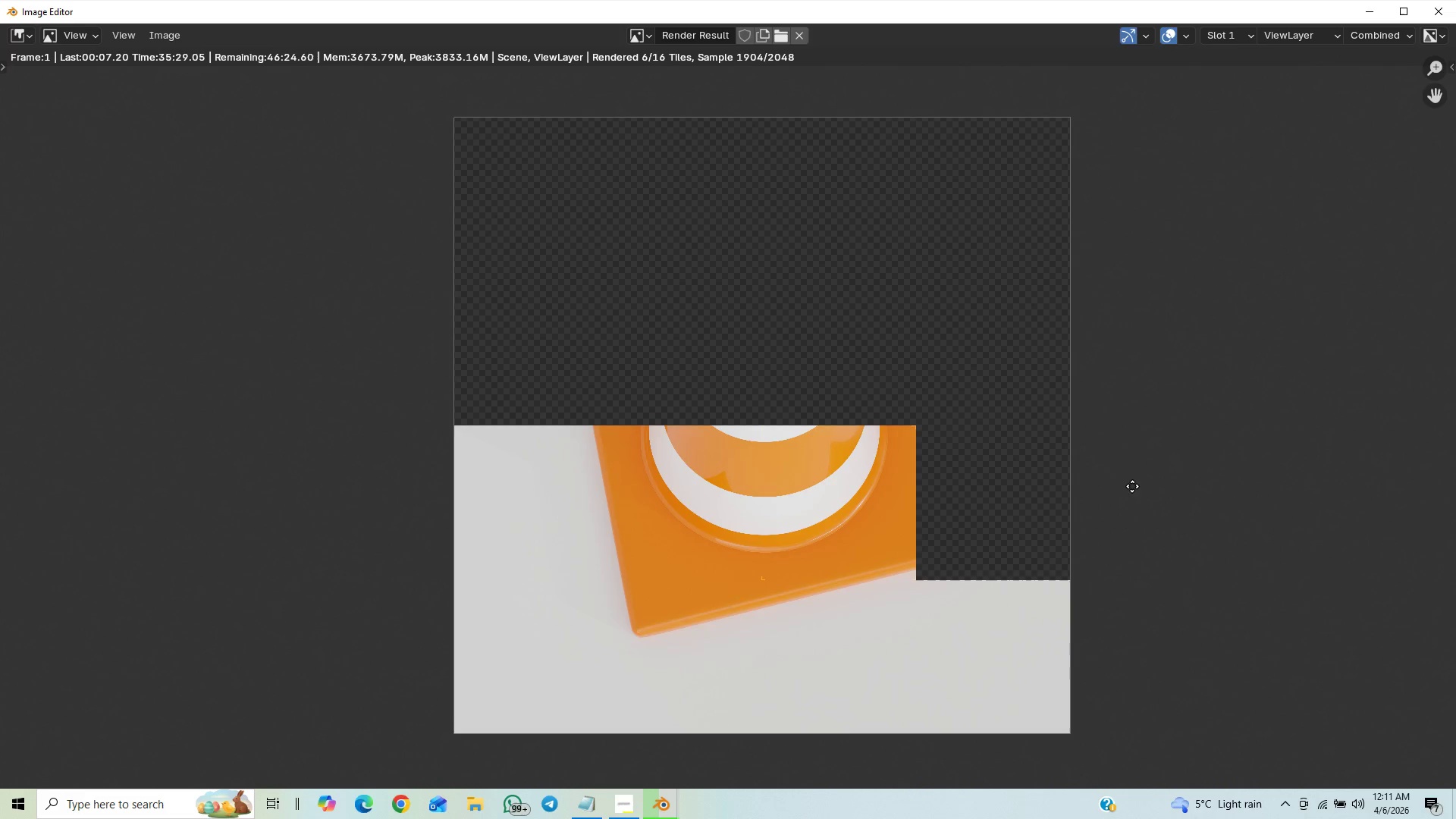 
scroll: coordinate [1185, 504], scroll_direction: down, amount: 8.0
 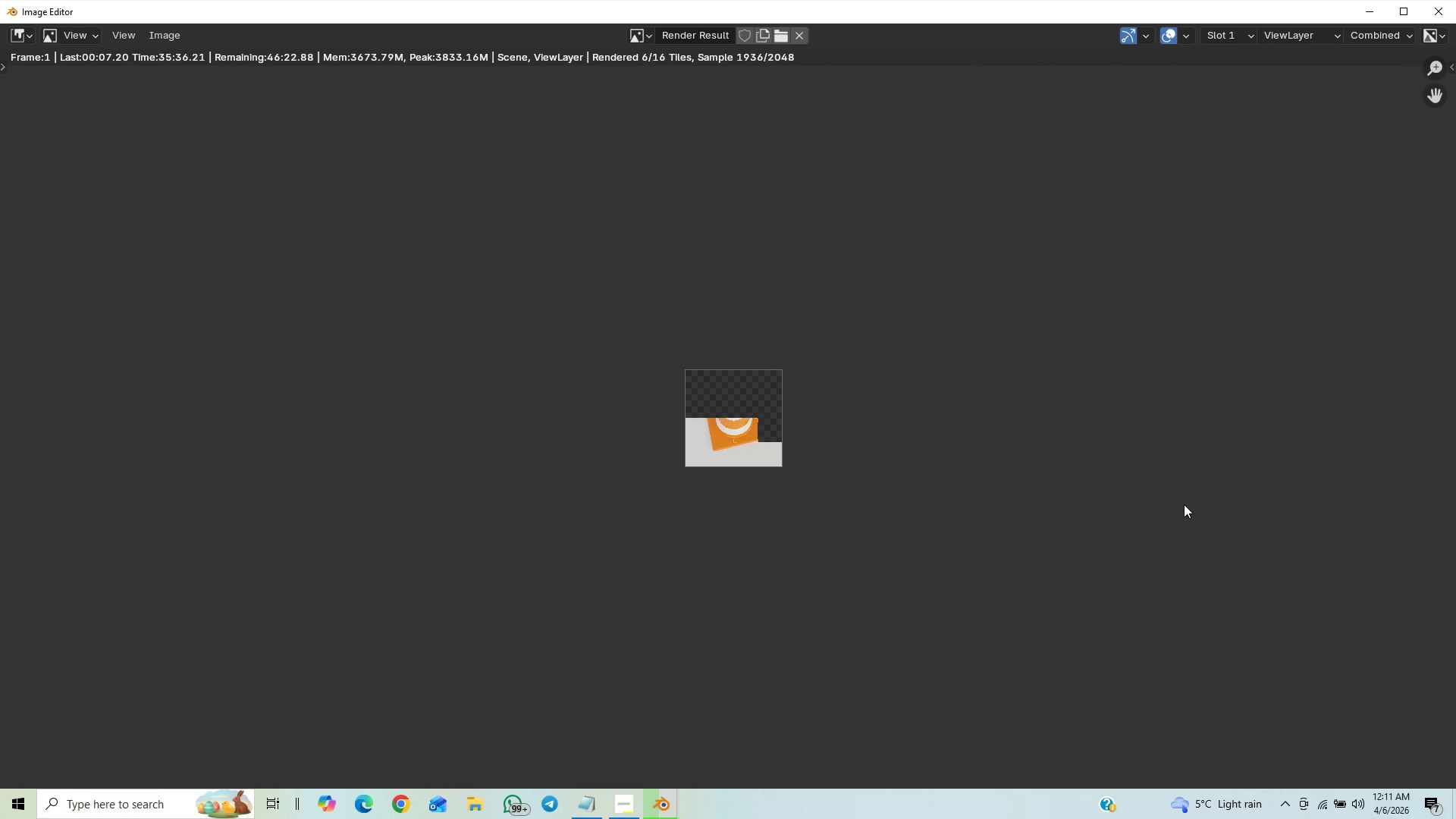 
scroll: coordinate [1186, 505], scroll_direction: up, amount: 10.0
 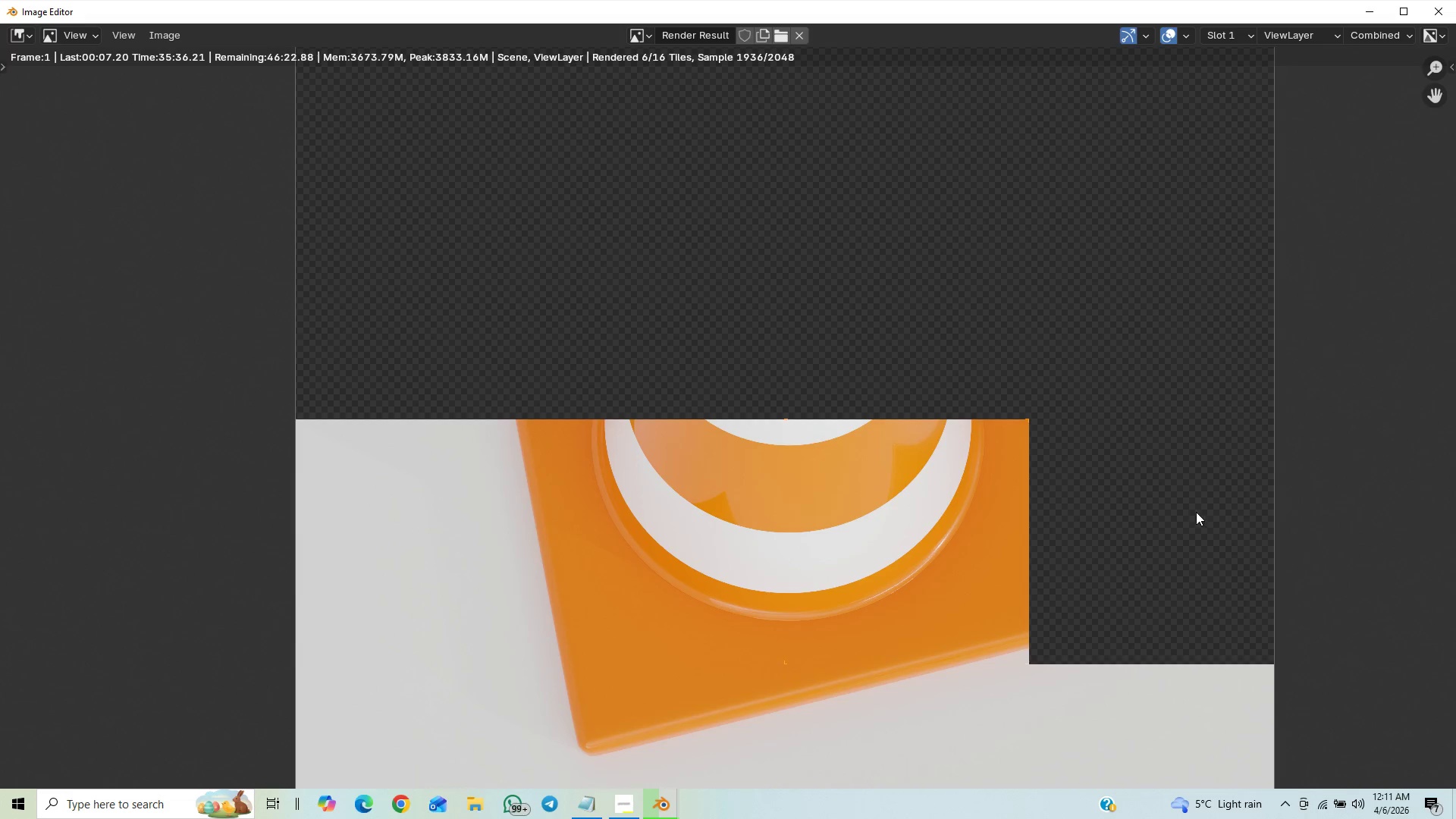 
scroll: coordinate [1172, 599], scroll_direction: down, amount: 4.0
 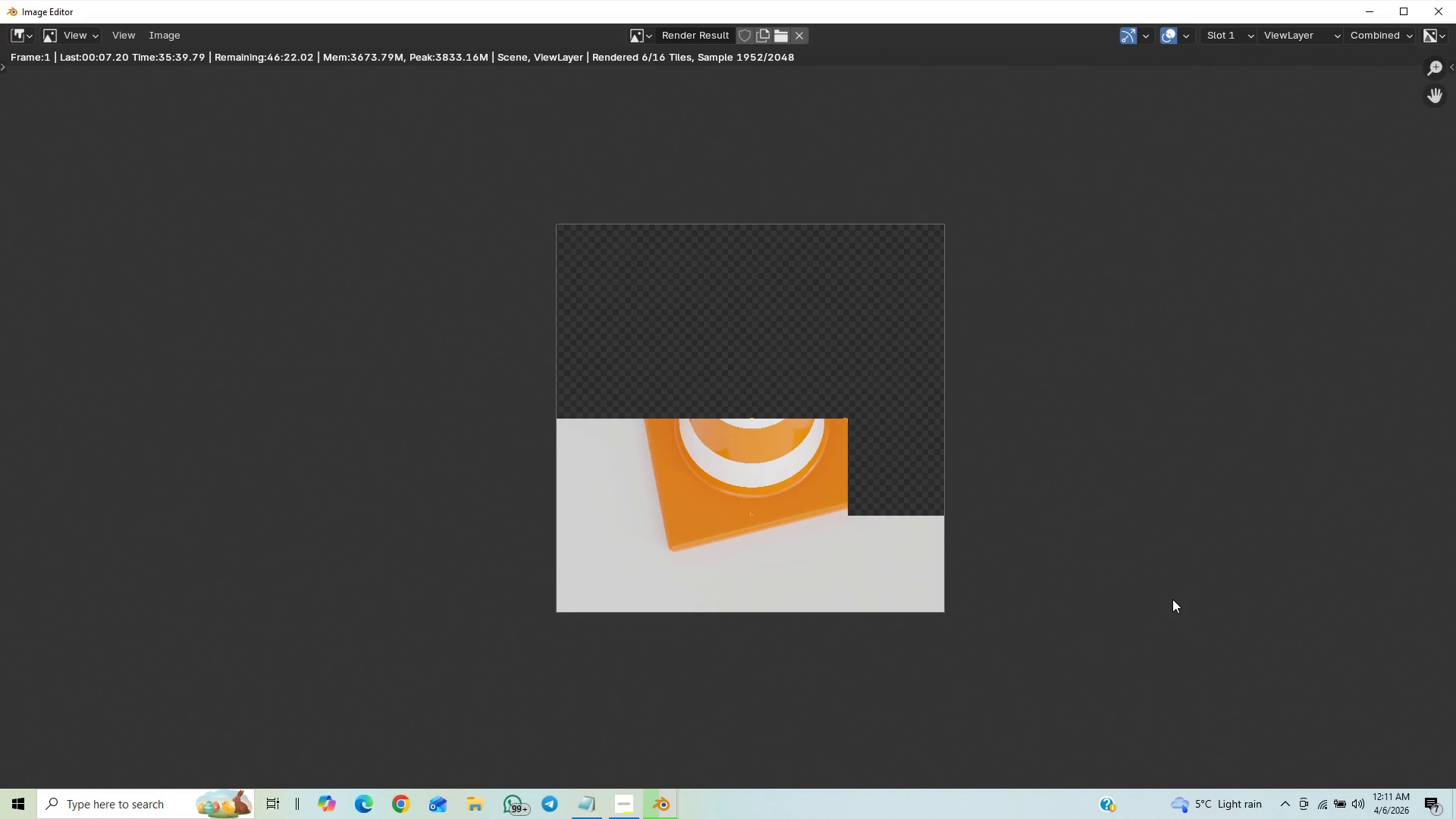 
scroll: coordinate [1181, 602], scroll_direction: up, amount: 3.0
 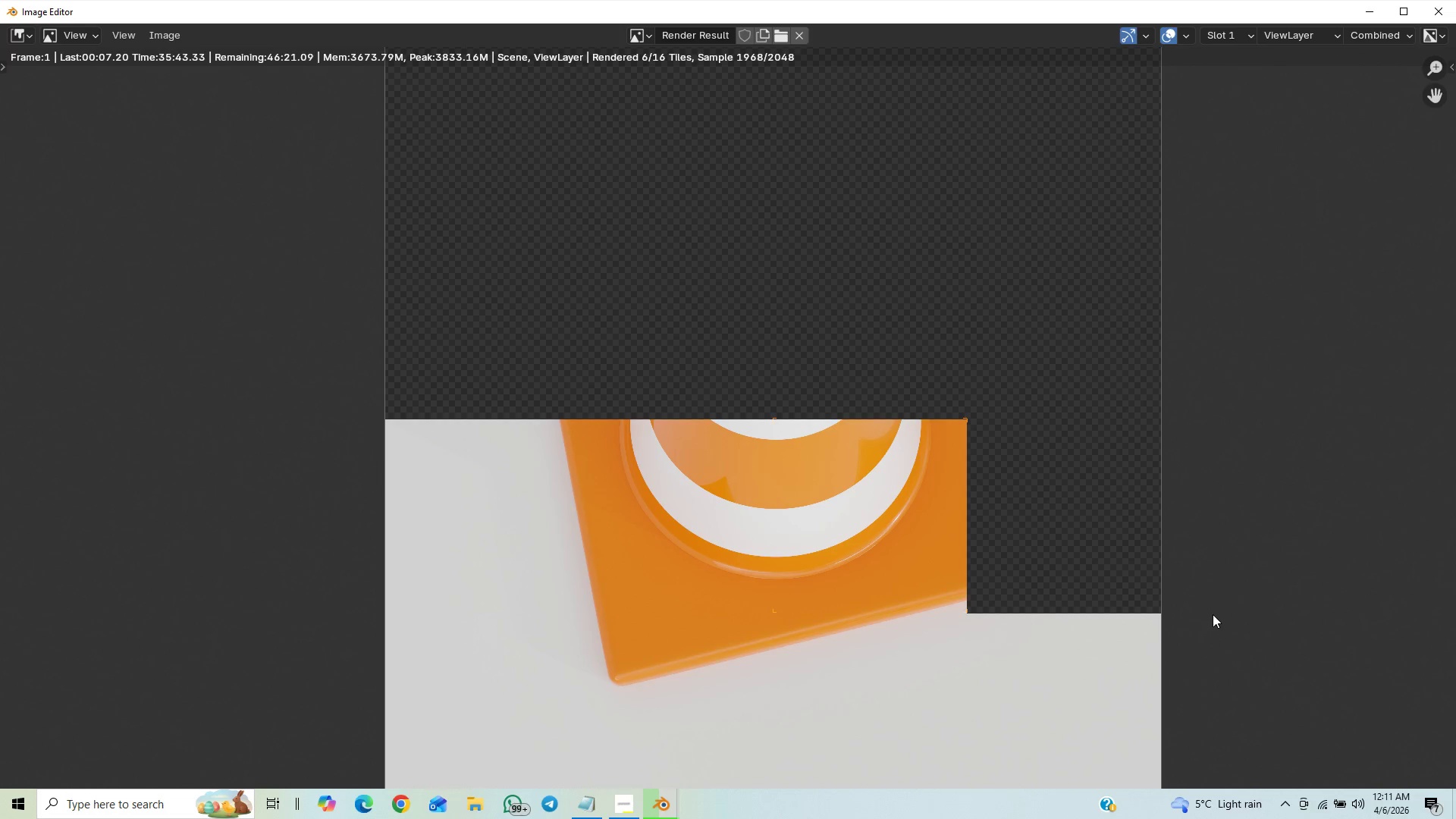 
scroll: coordinate [240, 487], scroll_direction: down, amount: 6.0
 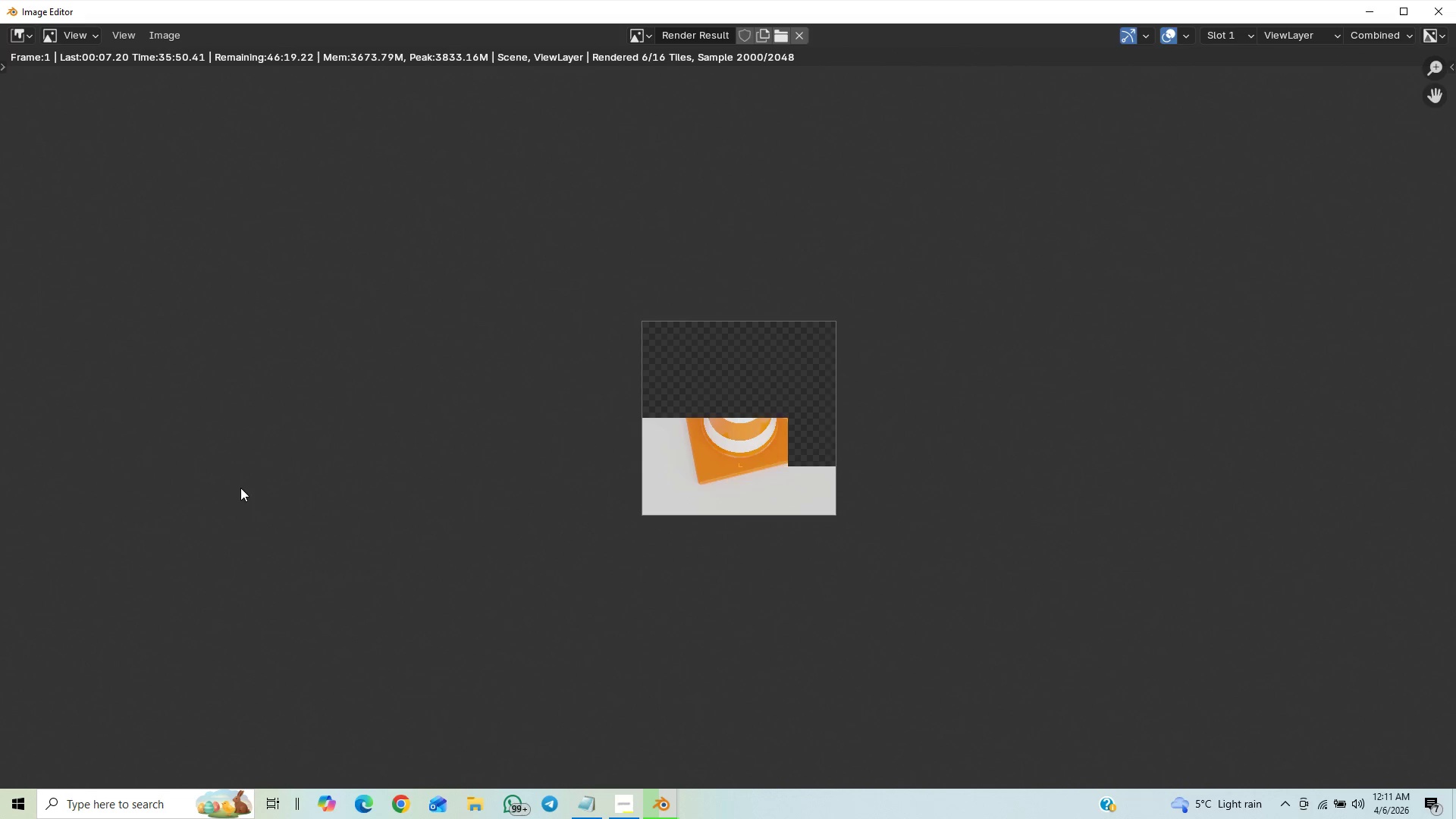 
scroll: coordinate [242, 490], scroll_direction: up, amount: 6.0
 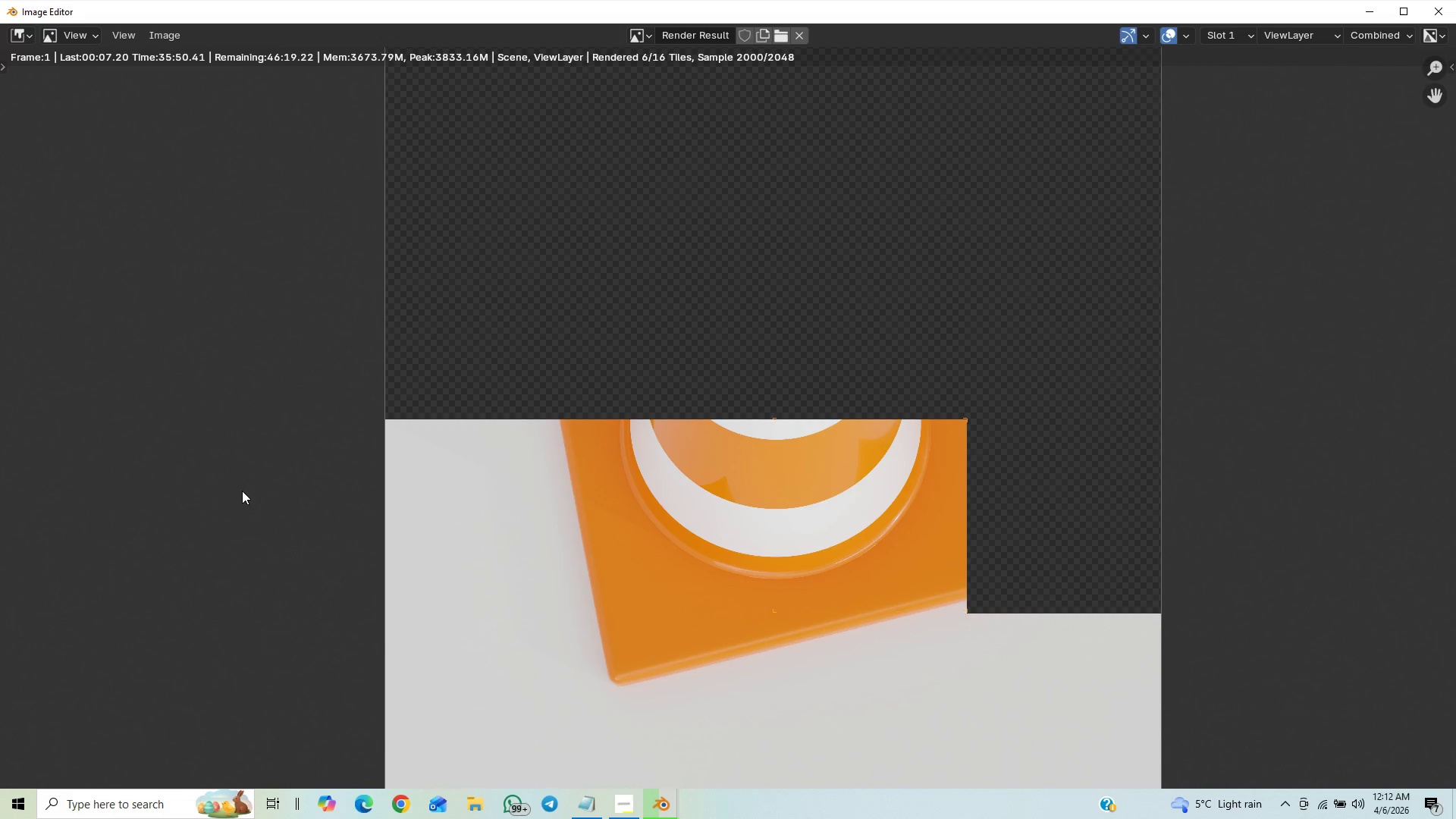 
scroll: coordinate [244, 495], scroll_direction: down, amount: 1.0
 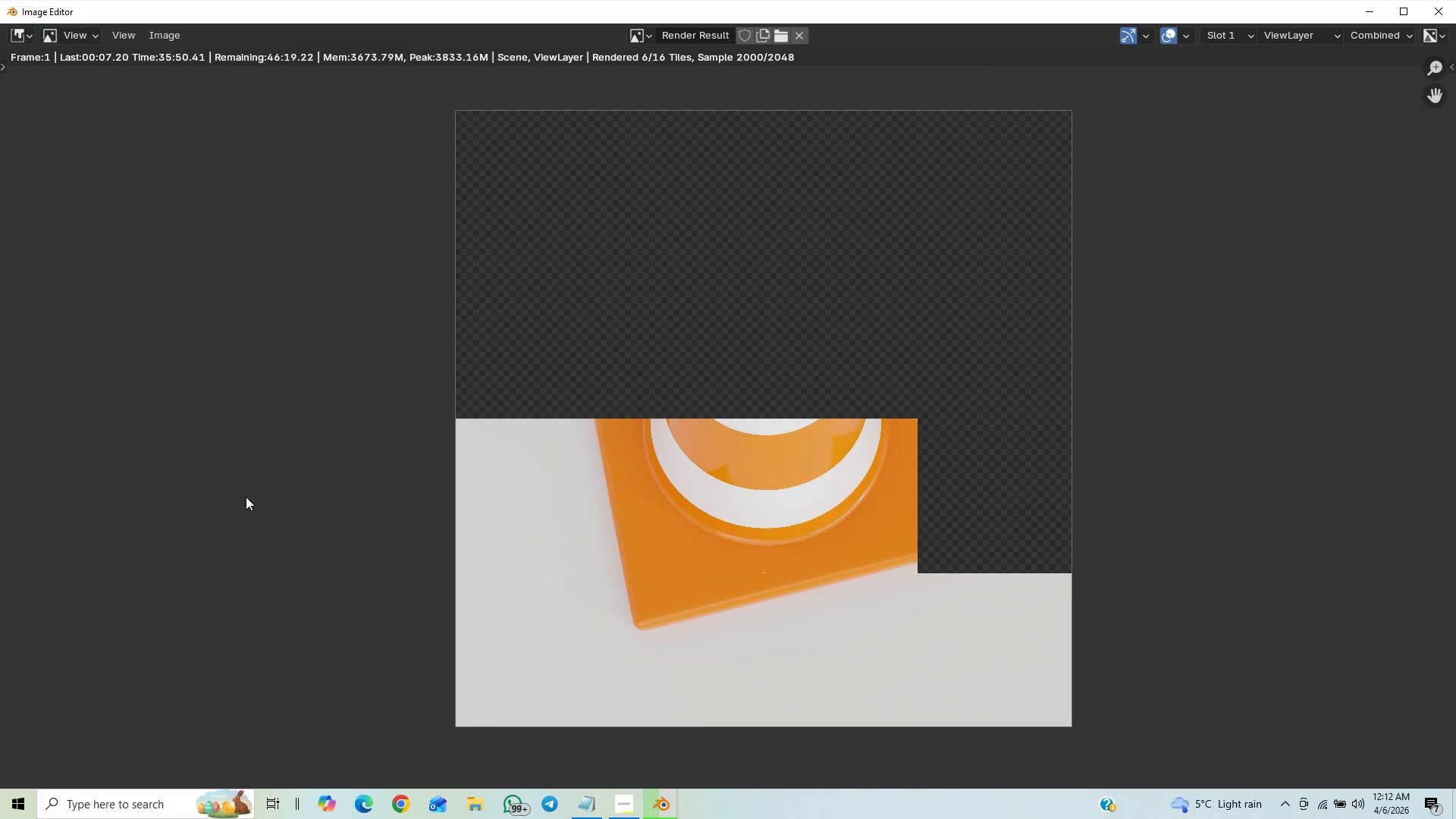 
scroll: coordinate [250, 500], scroll_direction: none, amount: 0.0
 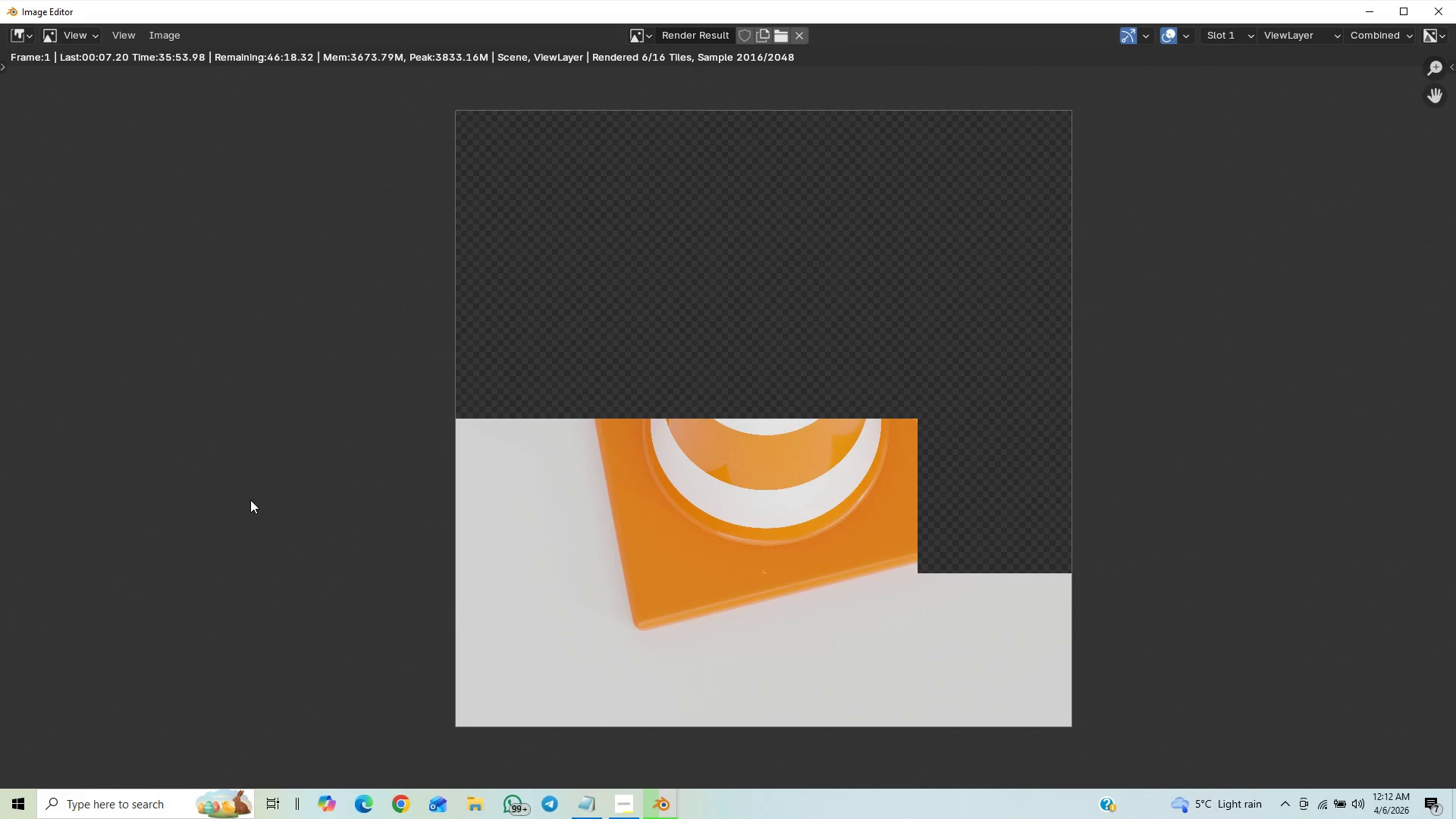 
scroll: coordinate [331, 522], scroll_direction: down, amount: 7.0
 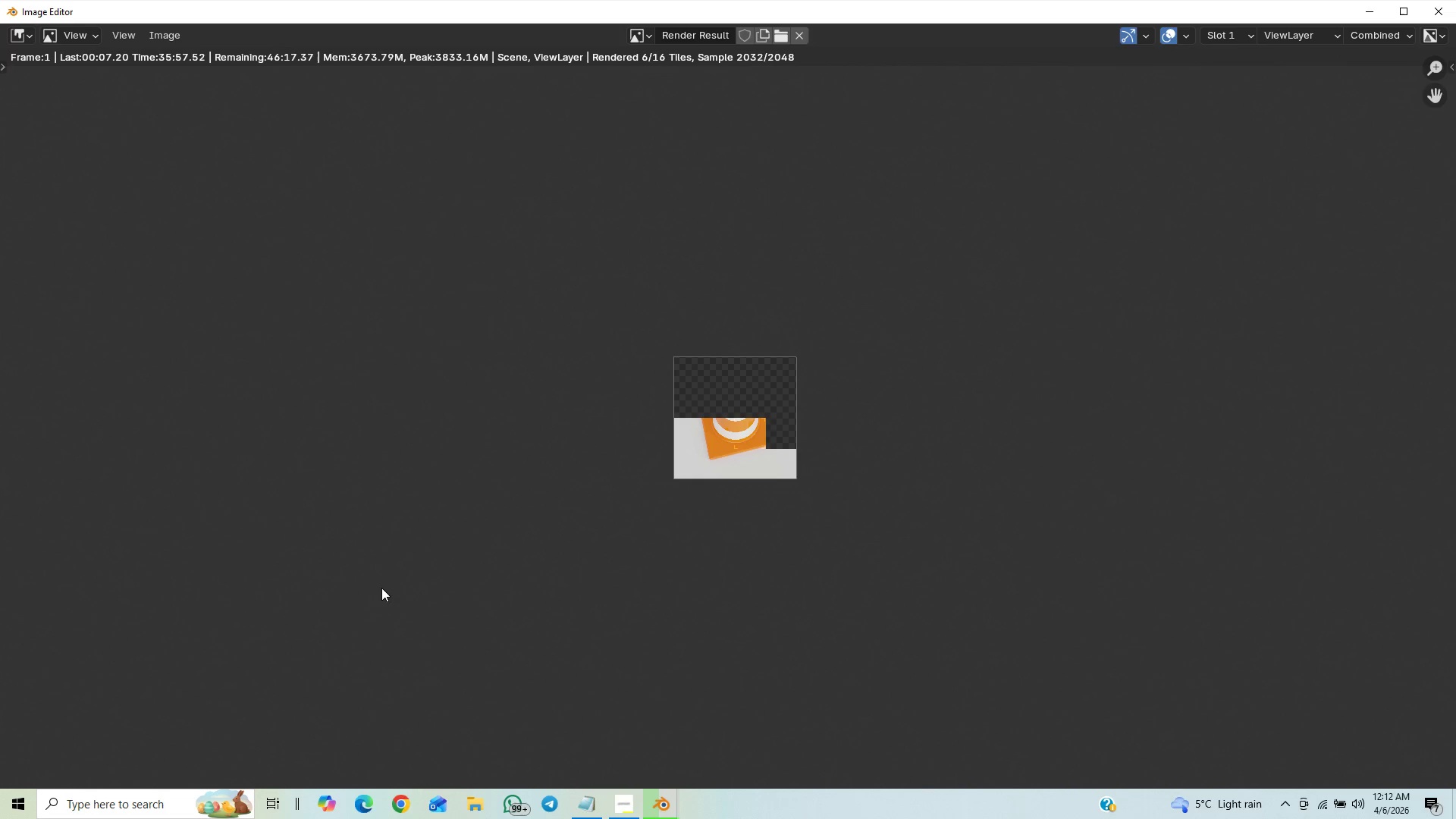 
scroll: coordinate [578, 557], scroll_direction: up, amount: 15.0
 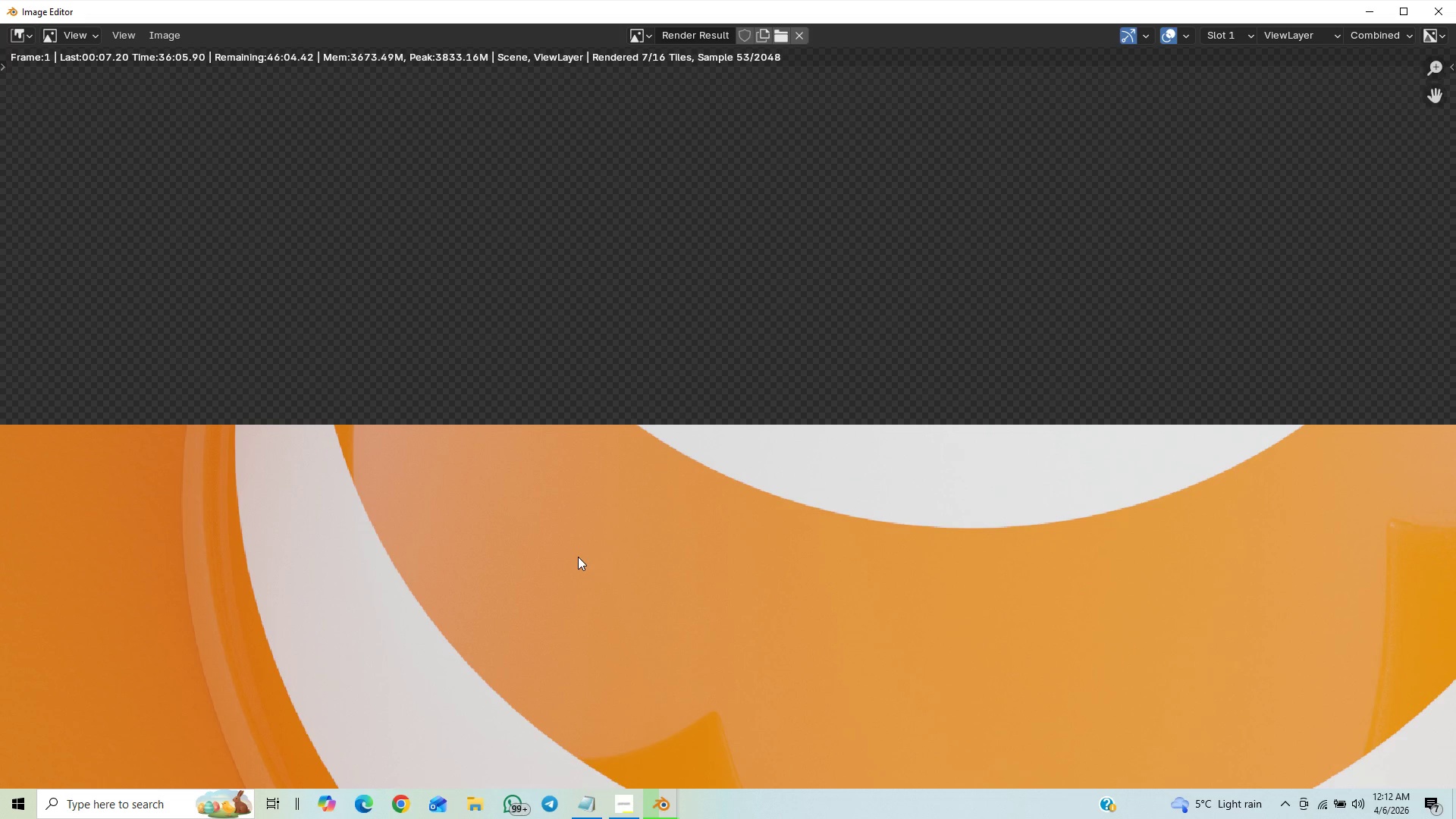 
scroll: coordinate [588, 572], scroll_direction: down, amount: 10.0
 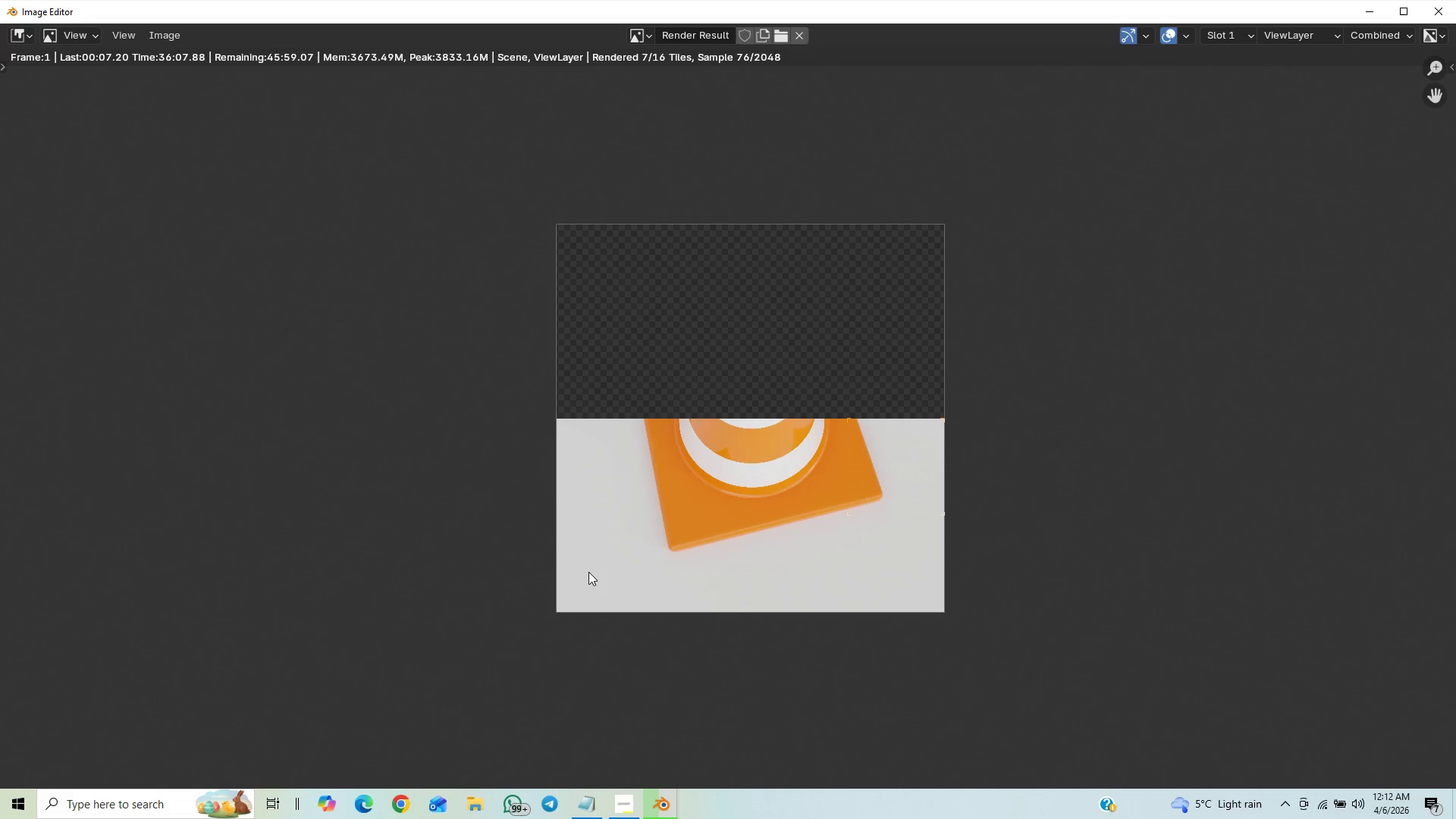 
scroll: coordinate [588, 572], scroll_direction: up, amount: 6.0
 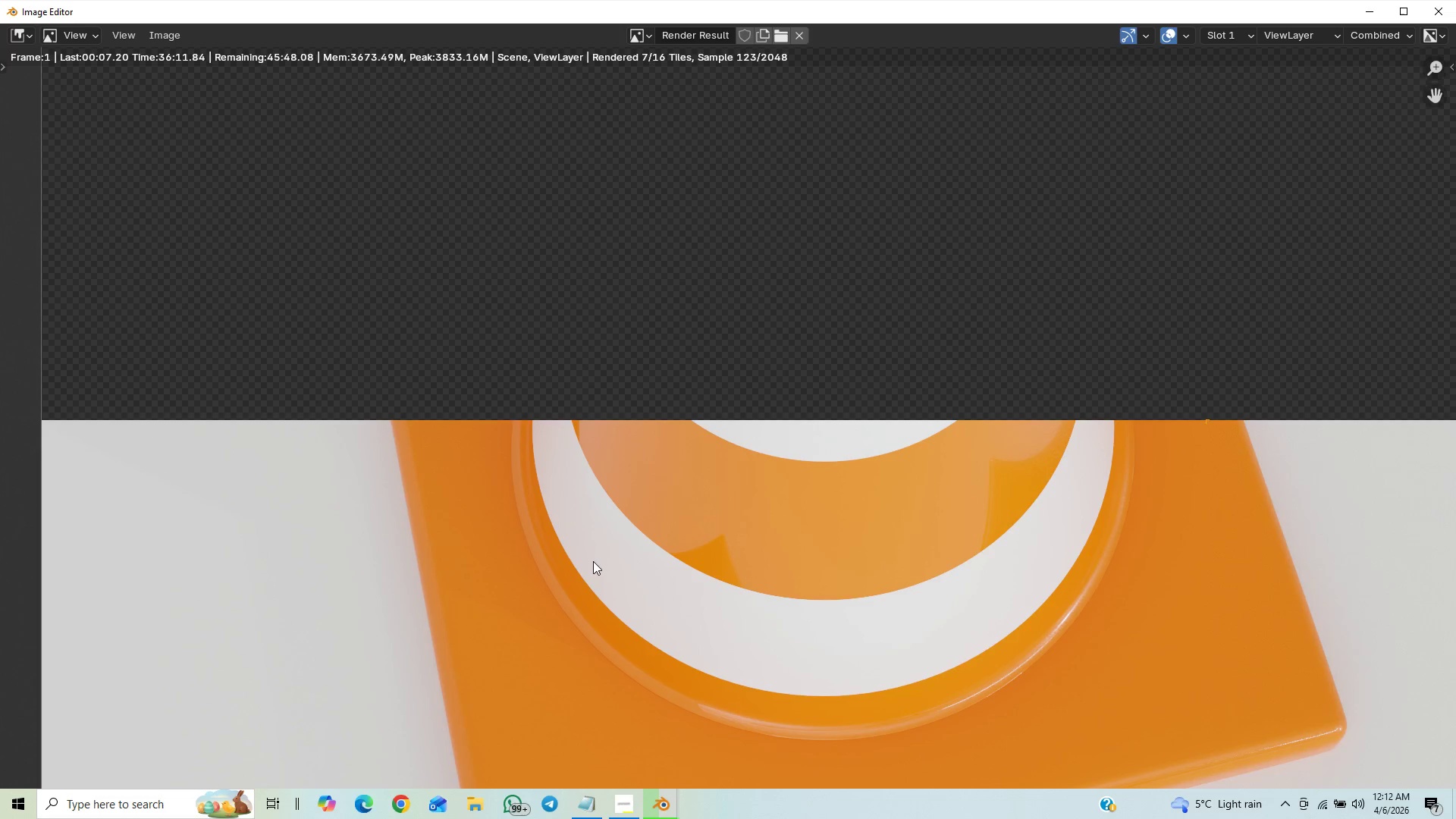 
scroll: coordinate [598, 557], scroll_direction: down, amount: 5.0
 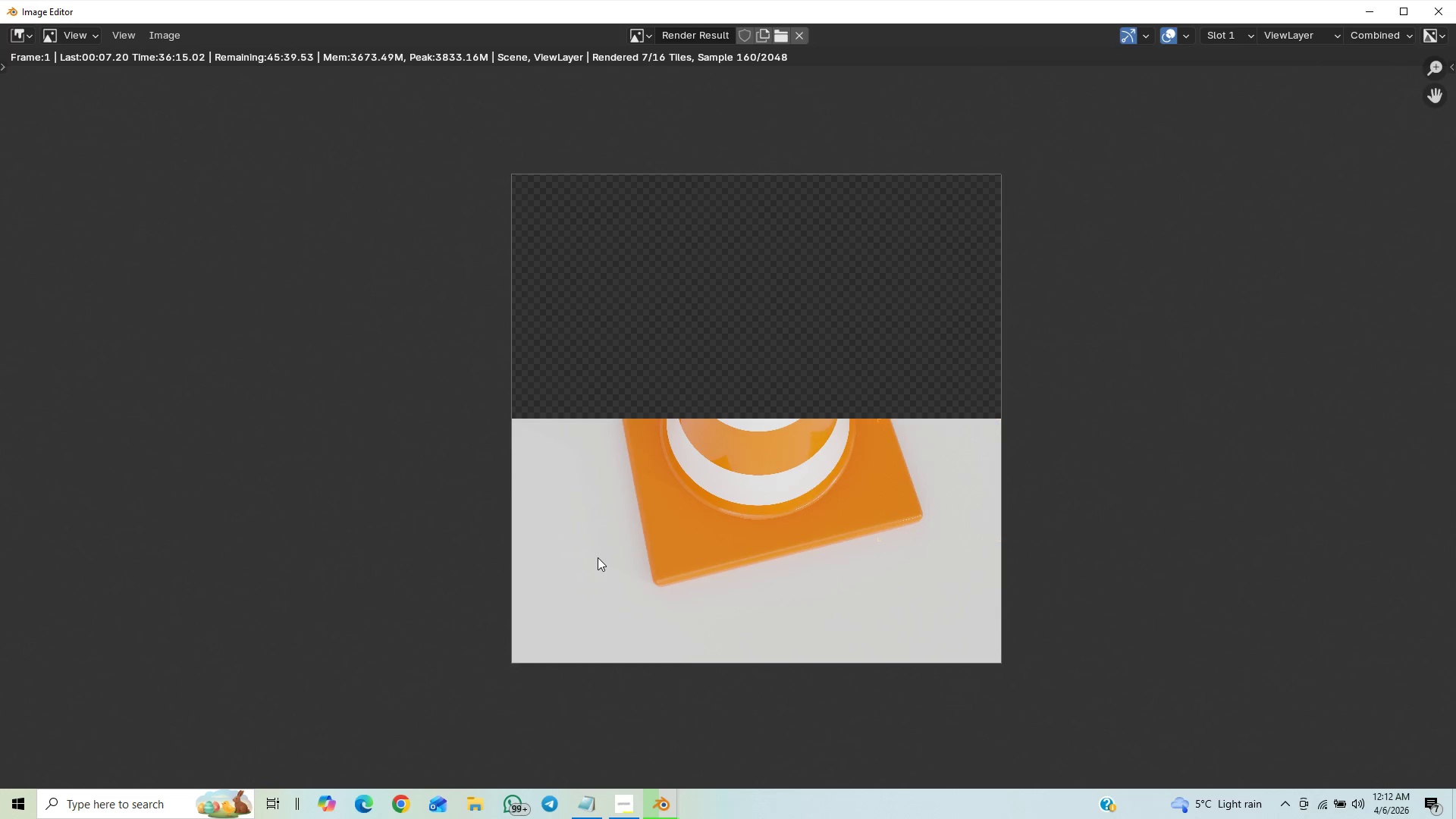 
scroll: coordinate [601, 548], scroll_direction: up, amount: 6.0
 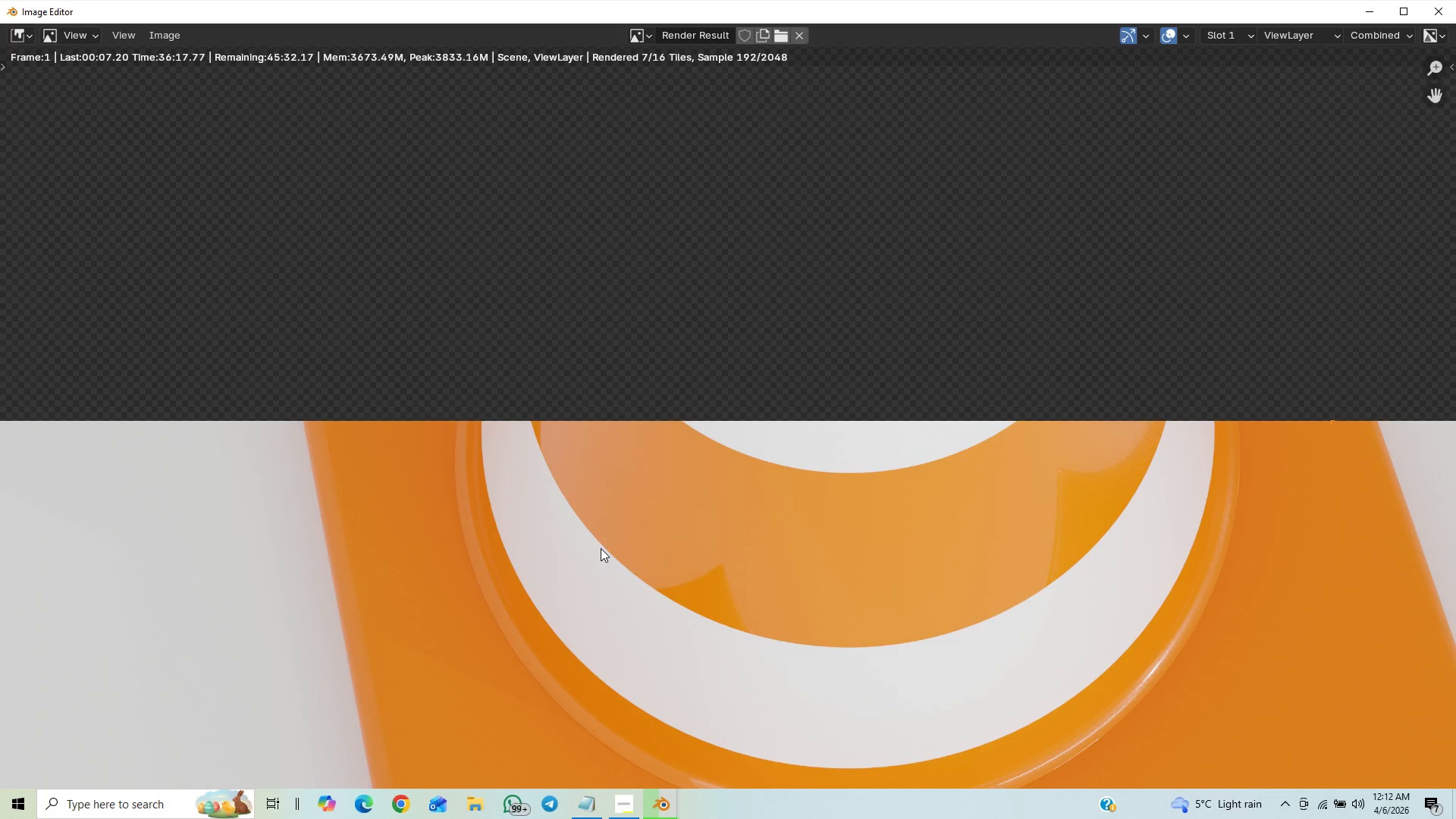 
scroll: coordinate [435, 635], scroll_direction: down, amount: 9.0
 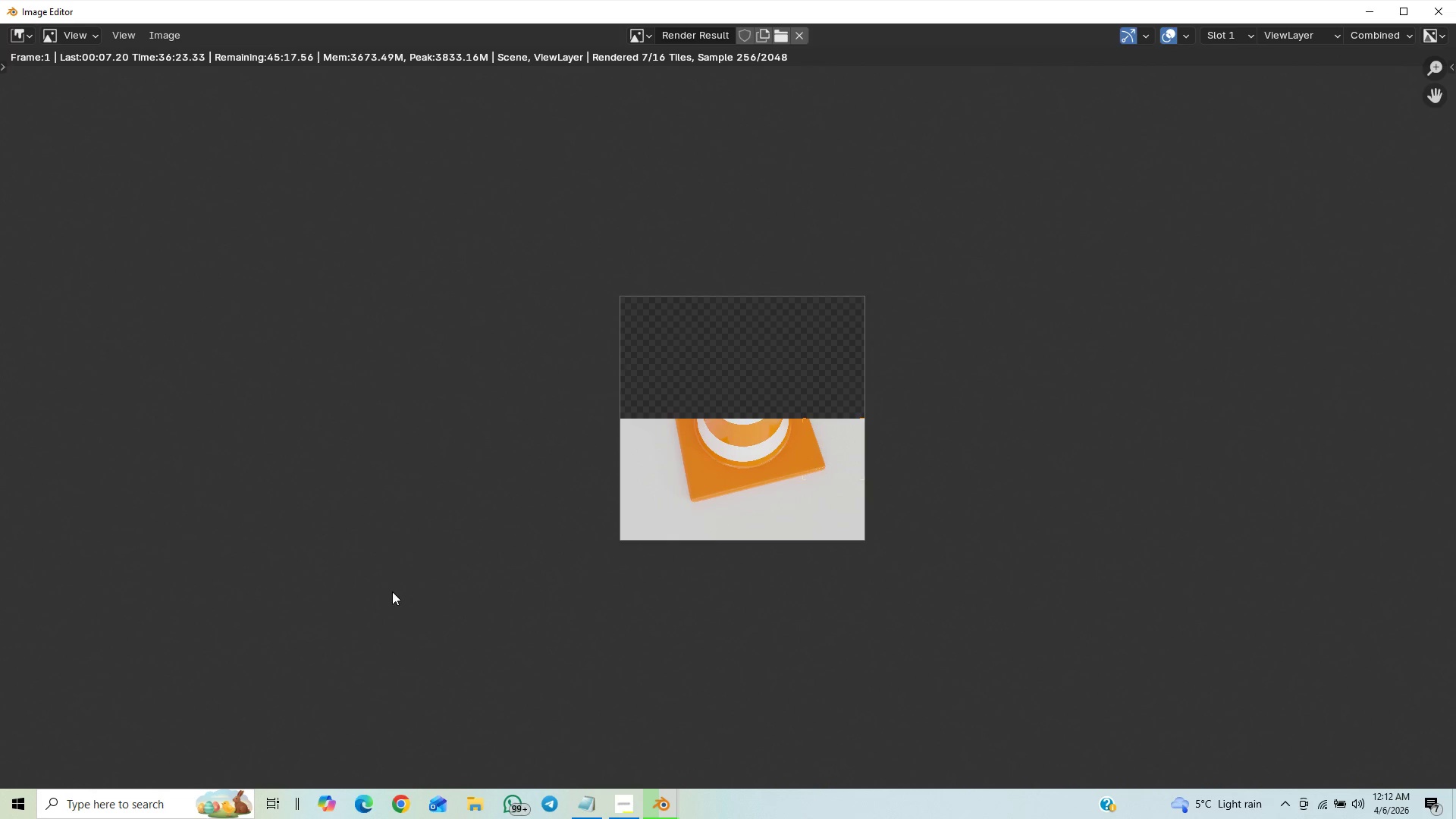 
scroll: coordinate [391, 586], scroll_direction: up, amount: 2.0
 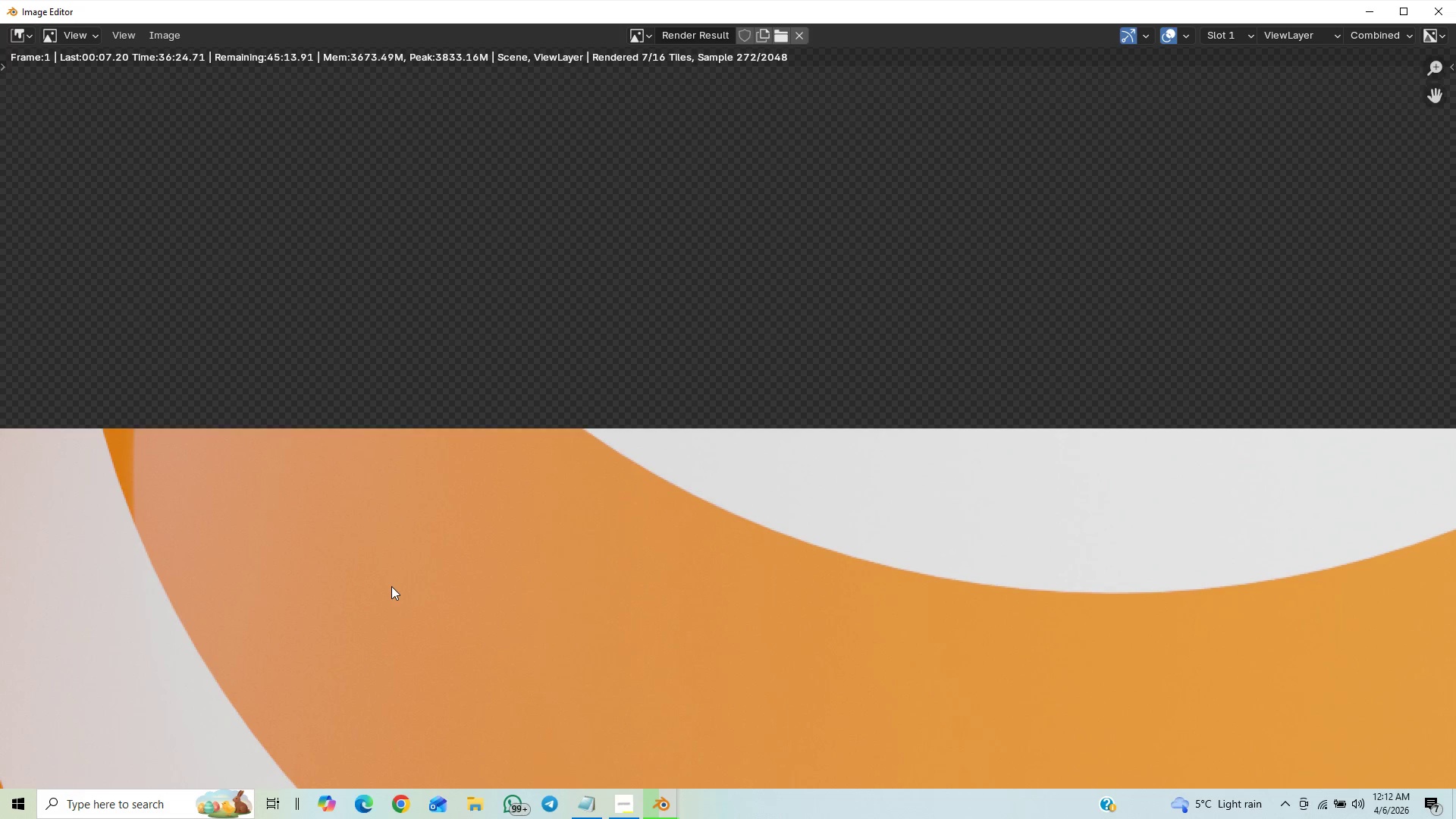 
scroll: coordinate [655, 370], scroll_direction: down, amount: 13.0
 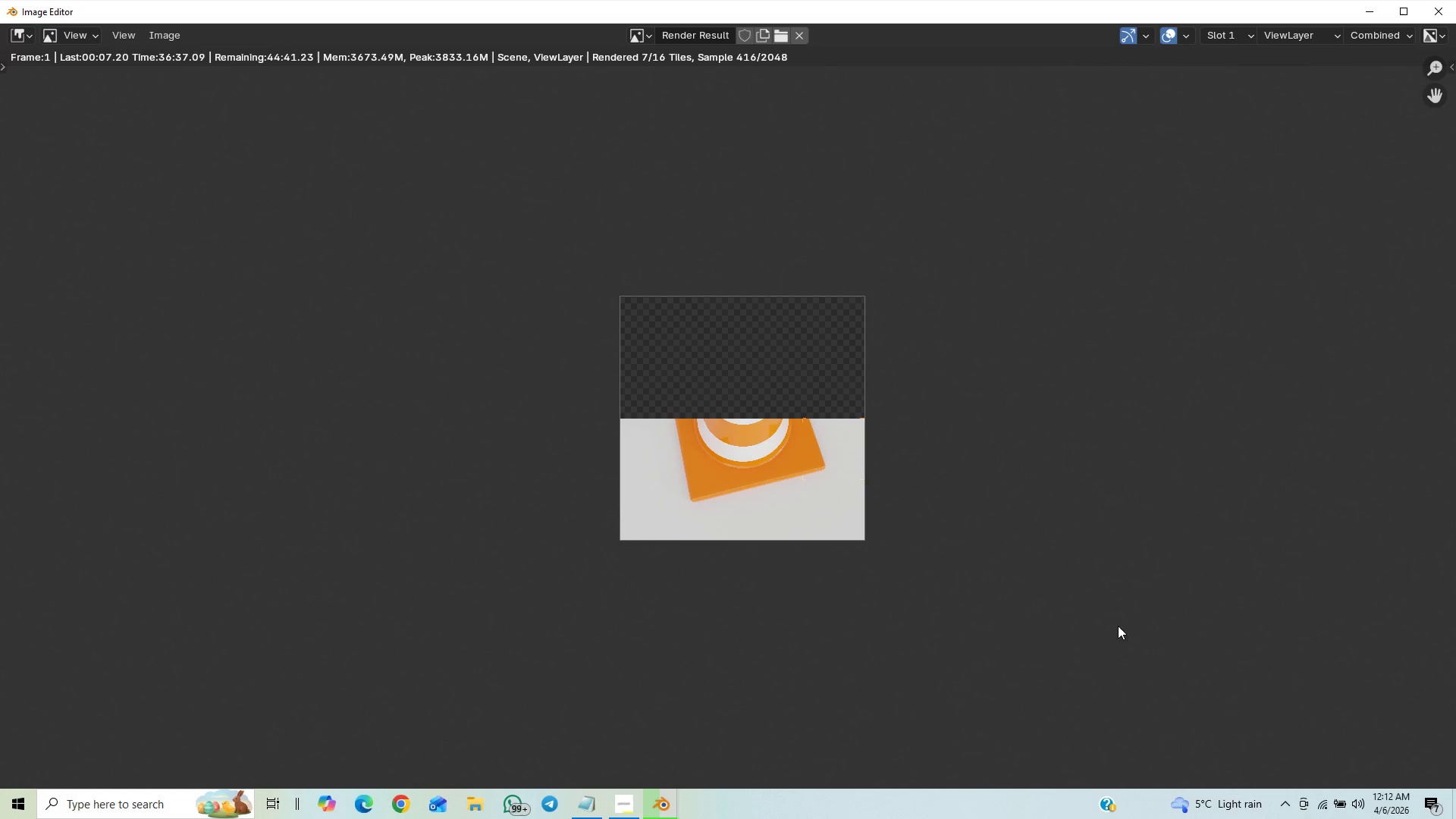 
wait(6.72)
 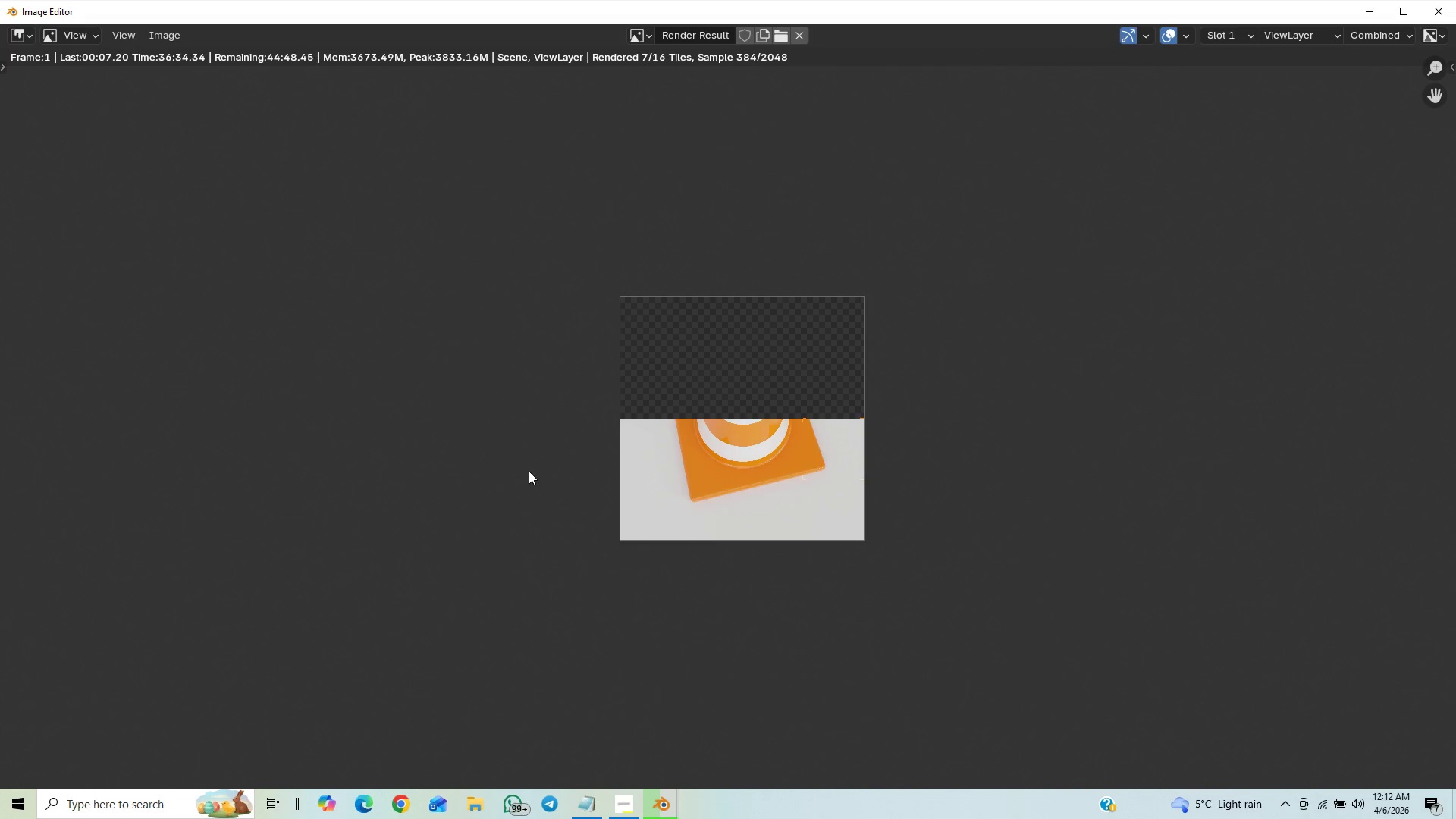 
scroll: coordinate [829, 581], scroll_direction: up, amount: 3.0
 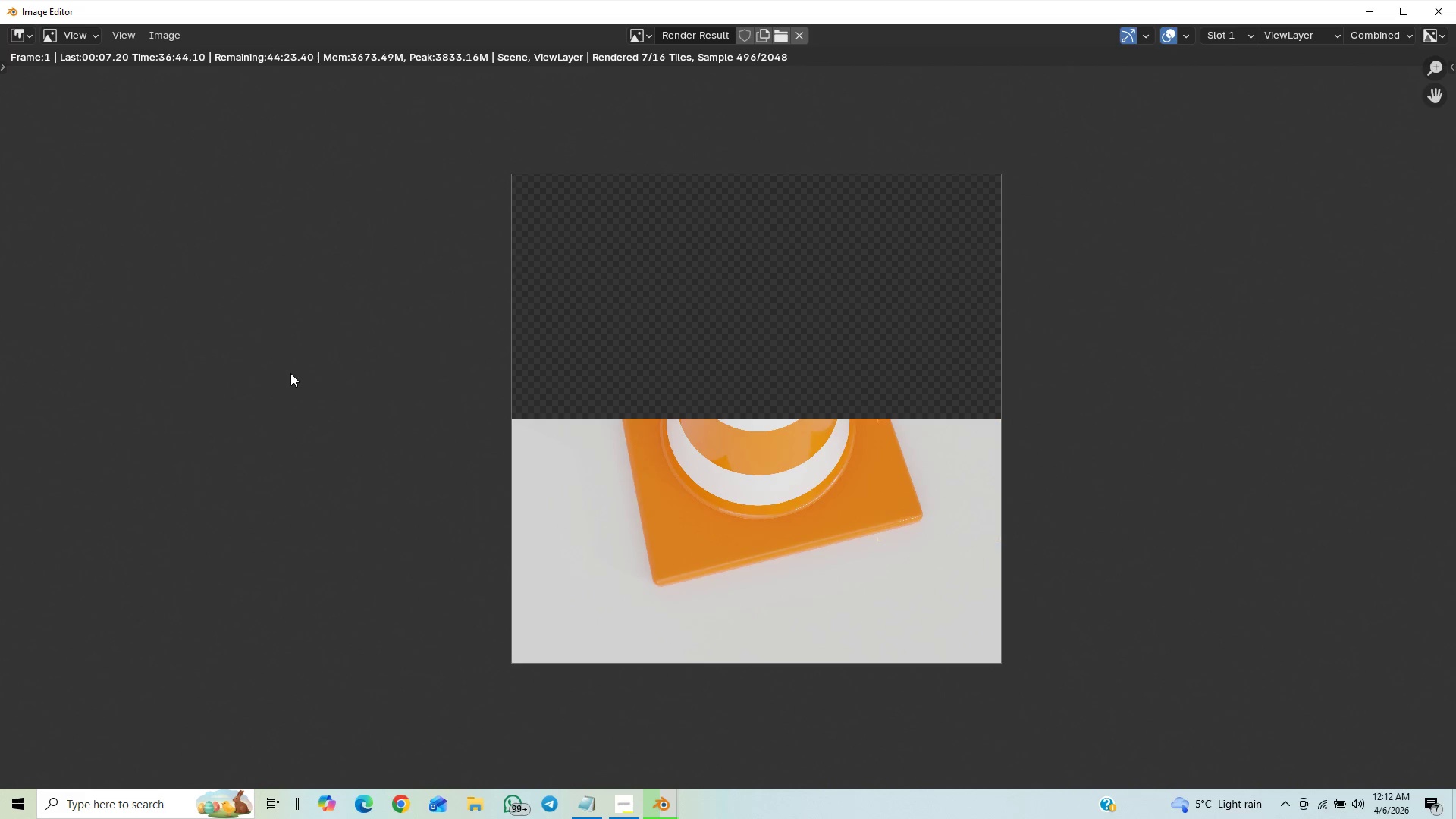 
wait(6.56)
 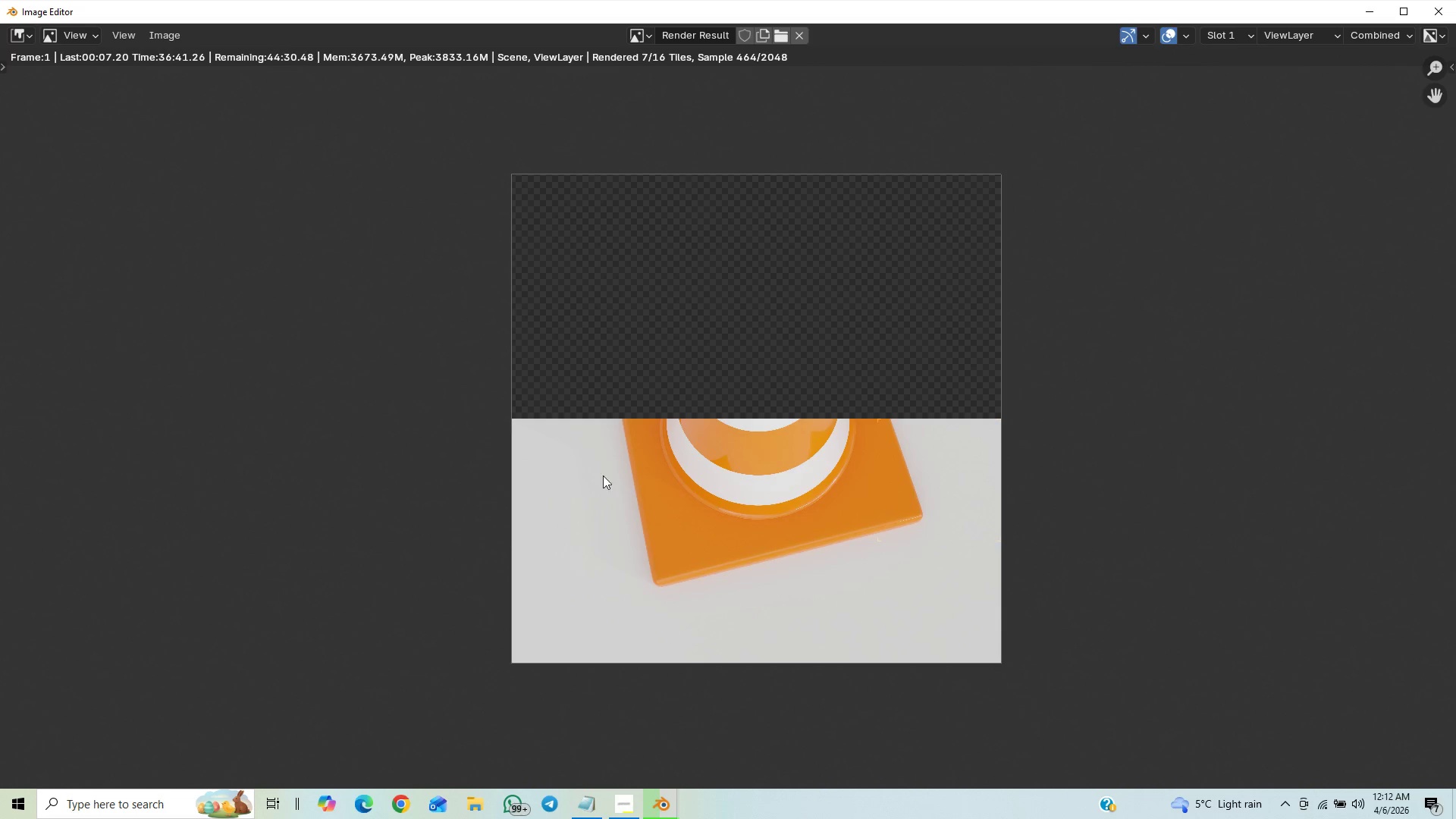 
scroll: coordinate [516, 409], scroll_direction: down, amount: 1.0
 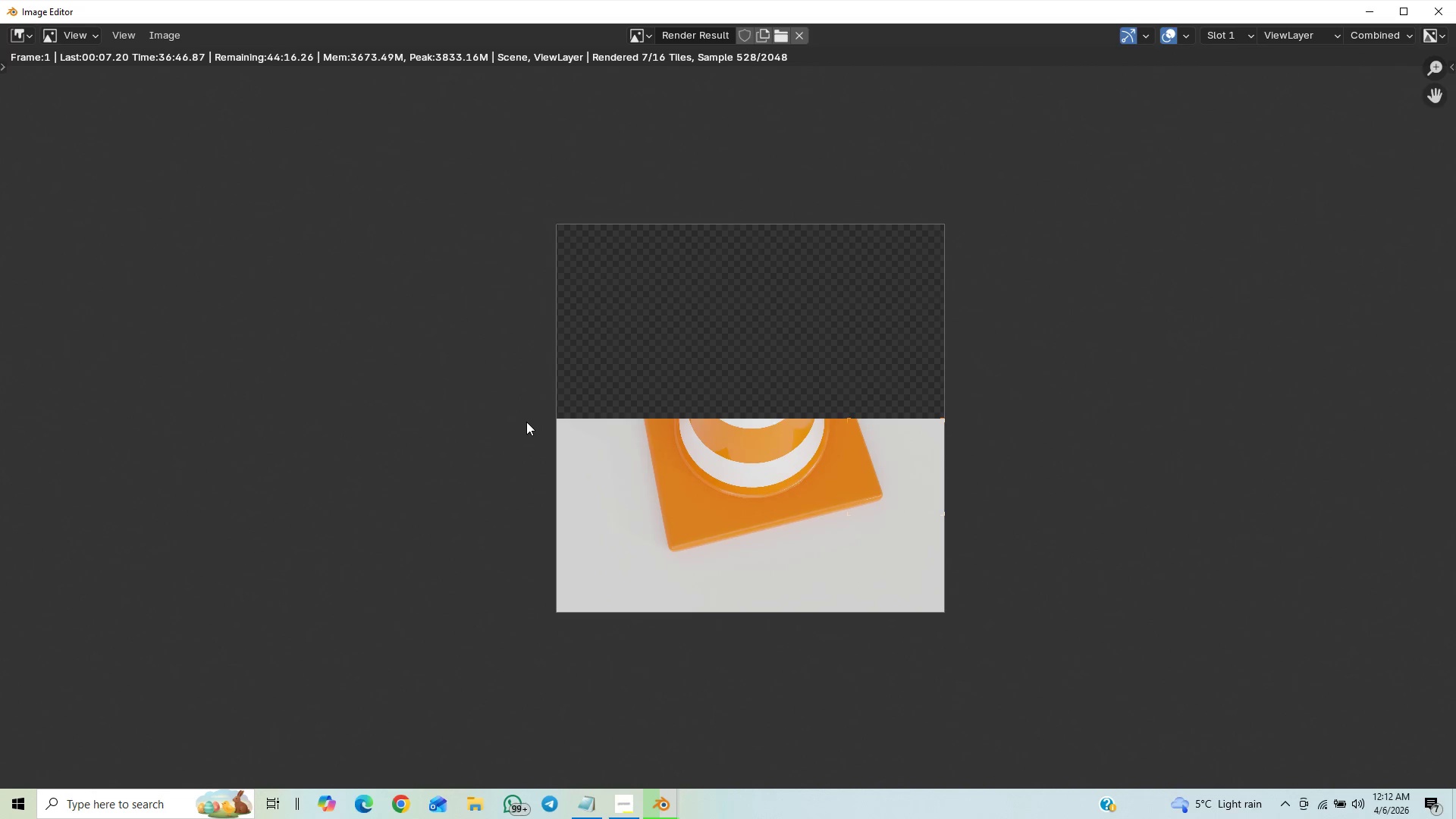 
scroll: coordinate [526, 422], scroll_direction: up, amount: 1.0
 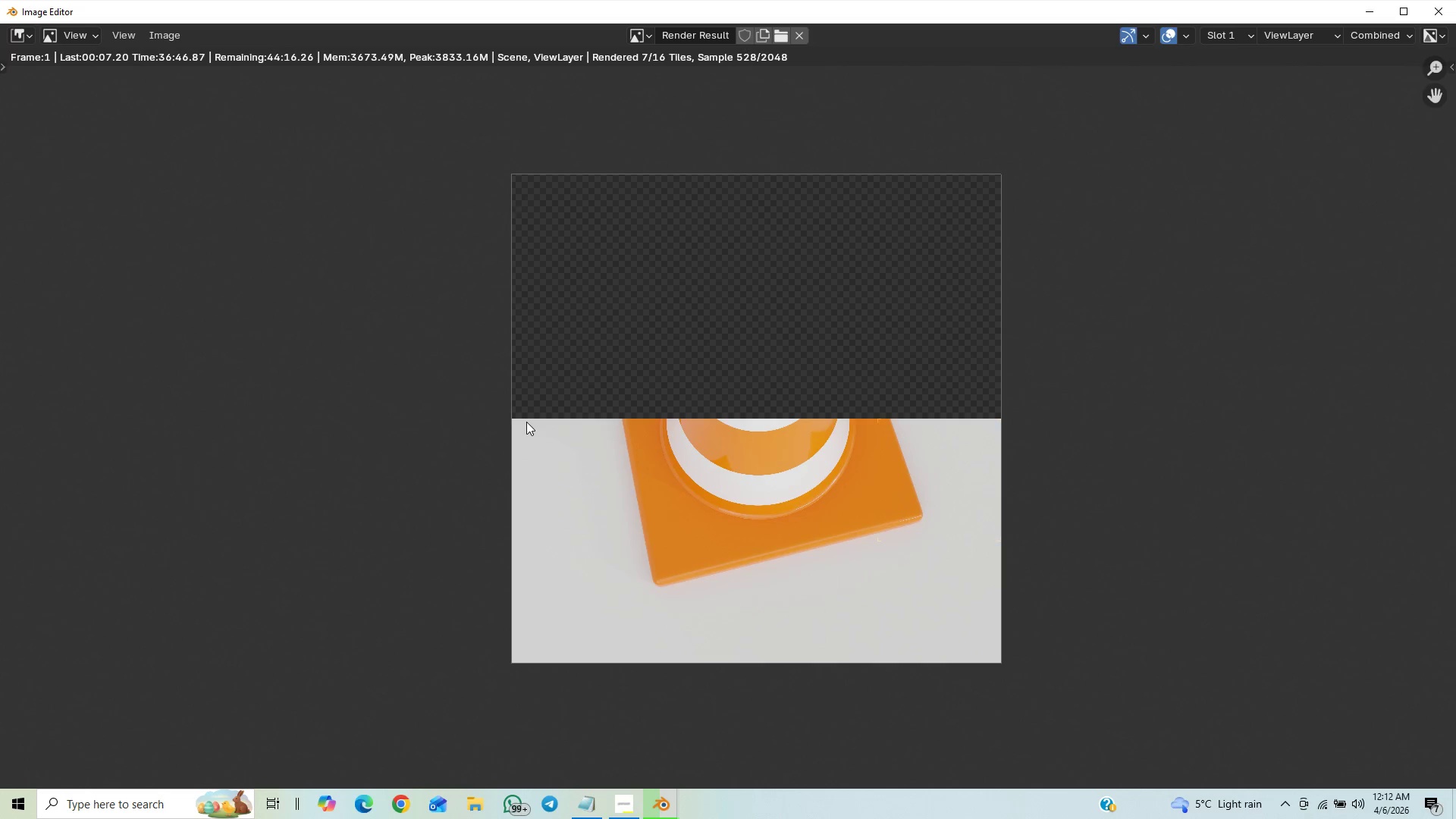 
scroll: coordinate [547, 457], scroll_direction: down, amount: 4.0
 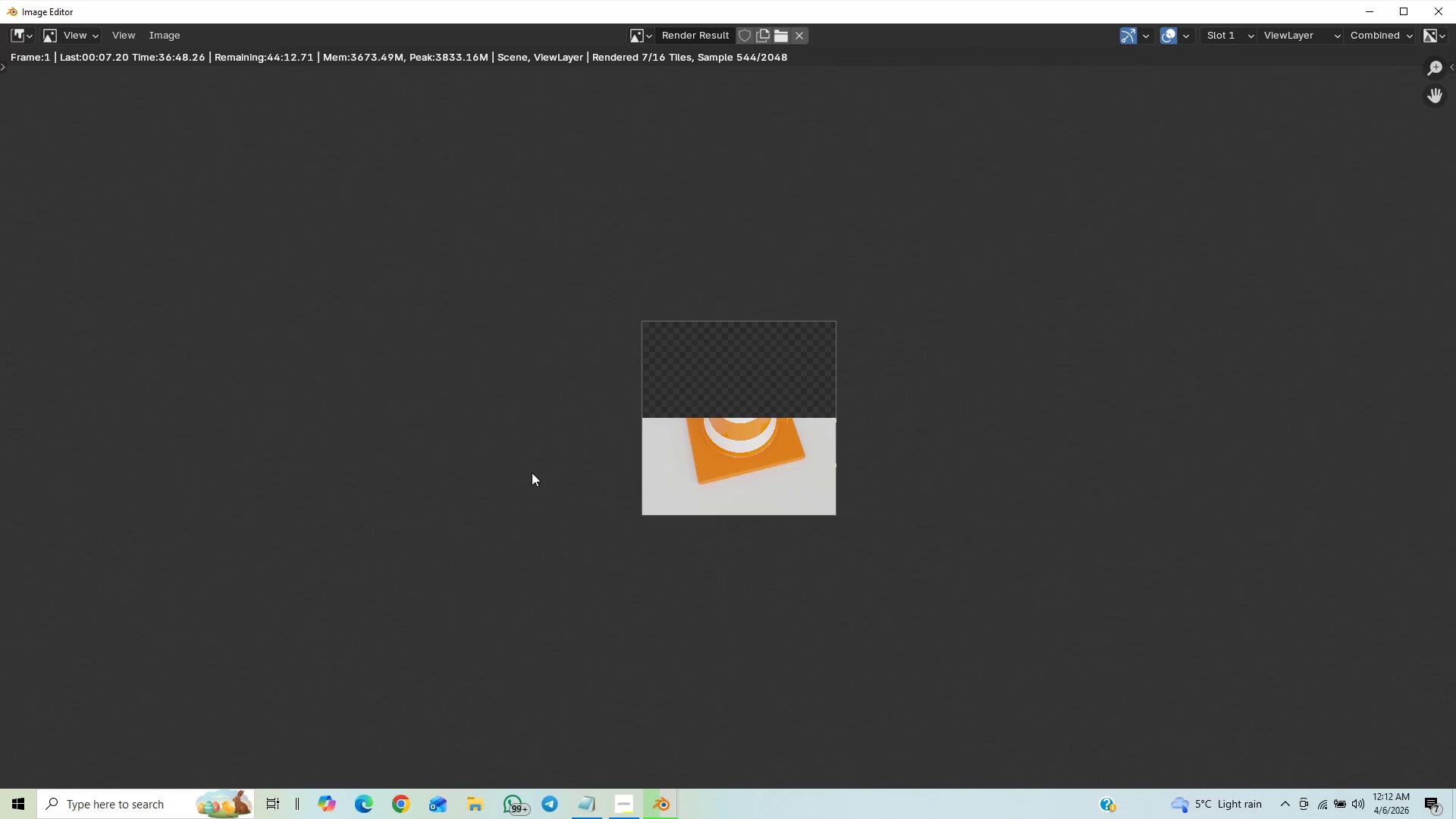 
scroll: coordinate [544, 521], scroll_direction: up, amount: 3.0
 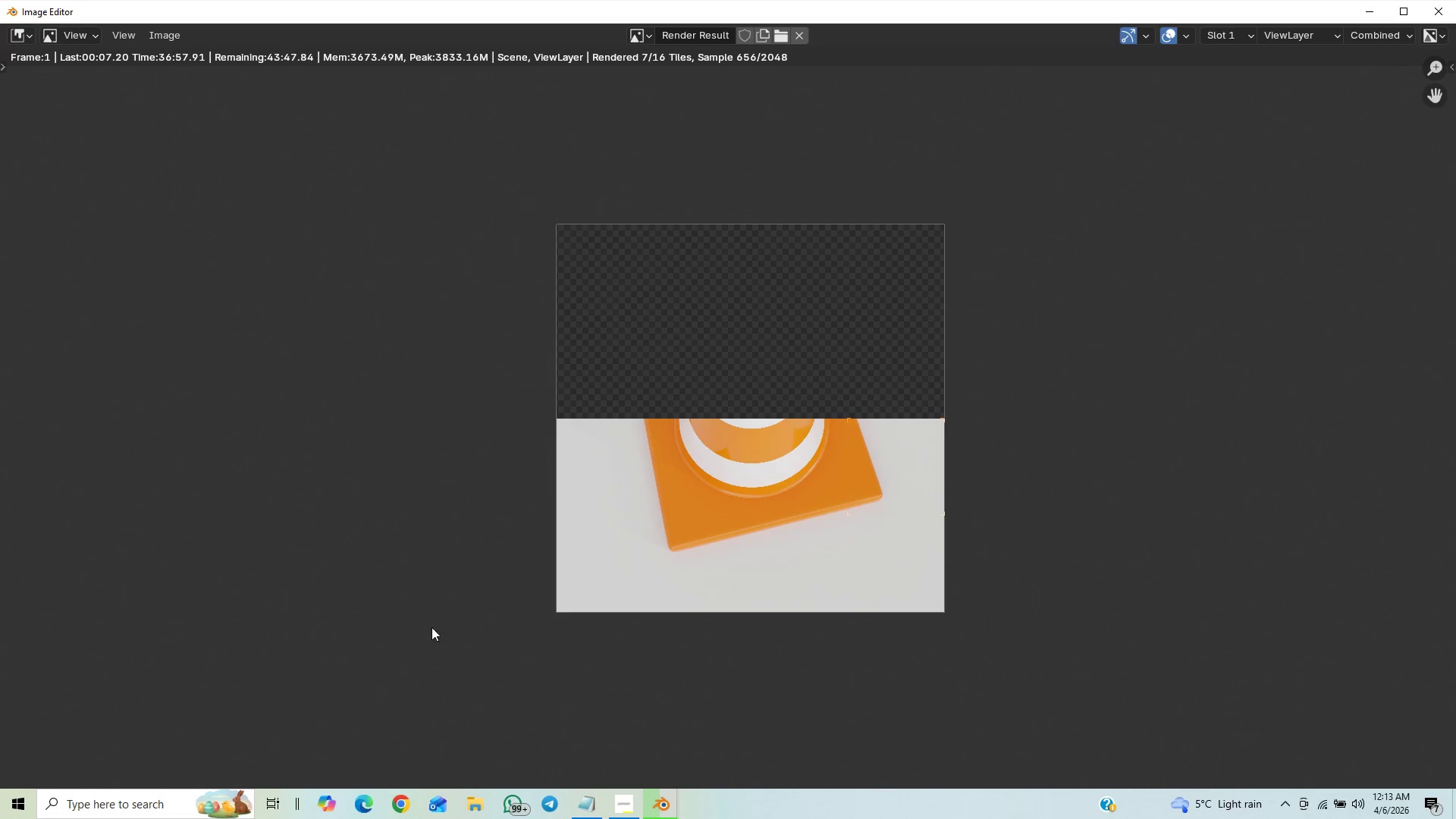 
wait(9.43)
 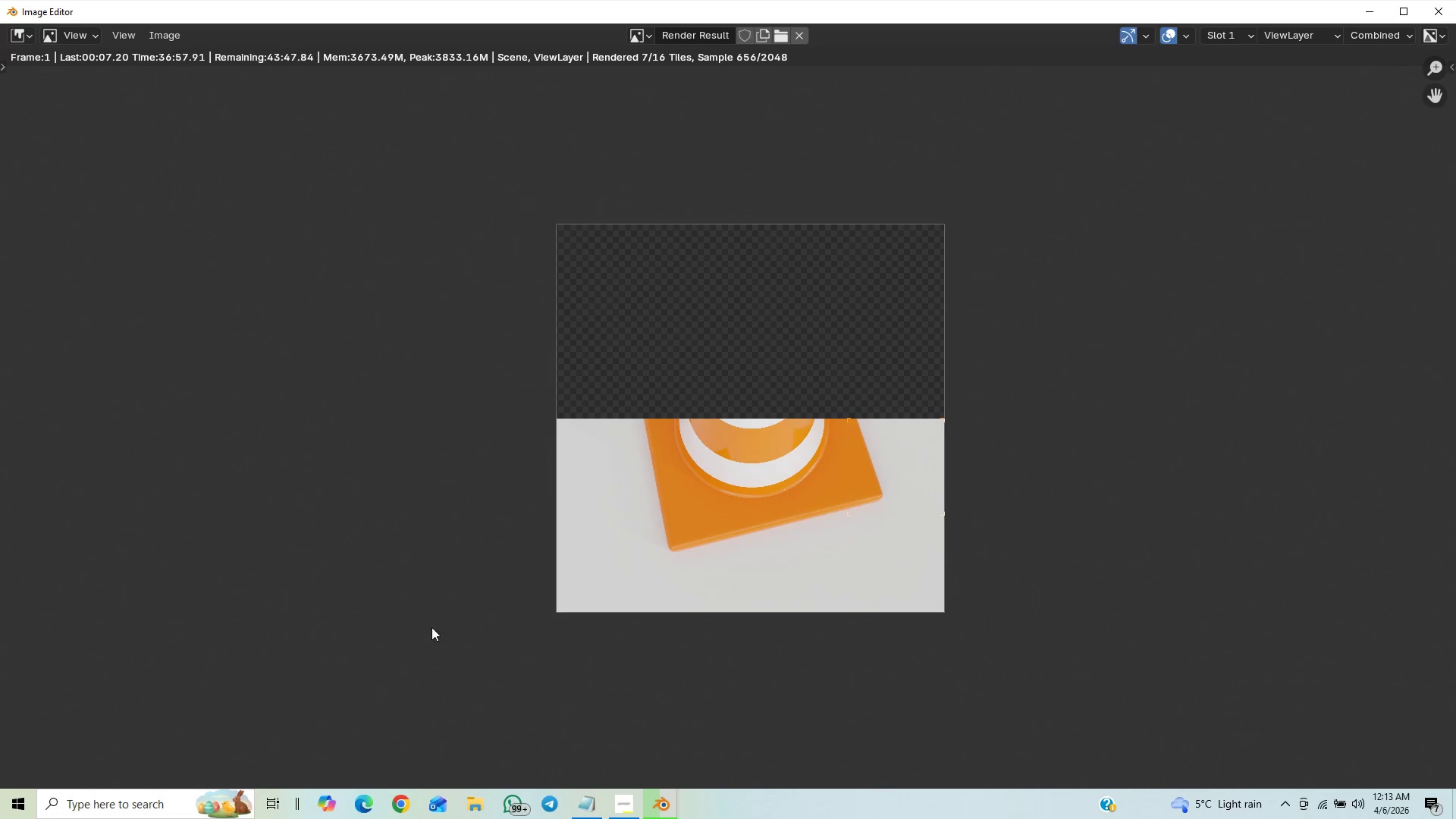 
scroll: coordinate [551, 653], scroll_direction: down, amount: 17.0
 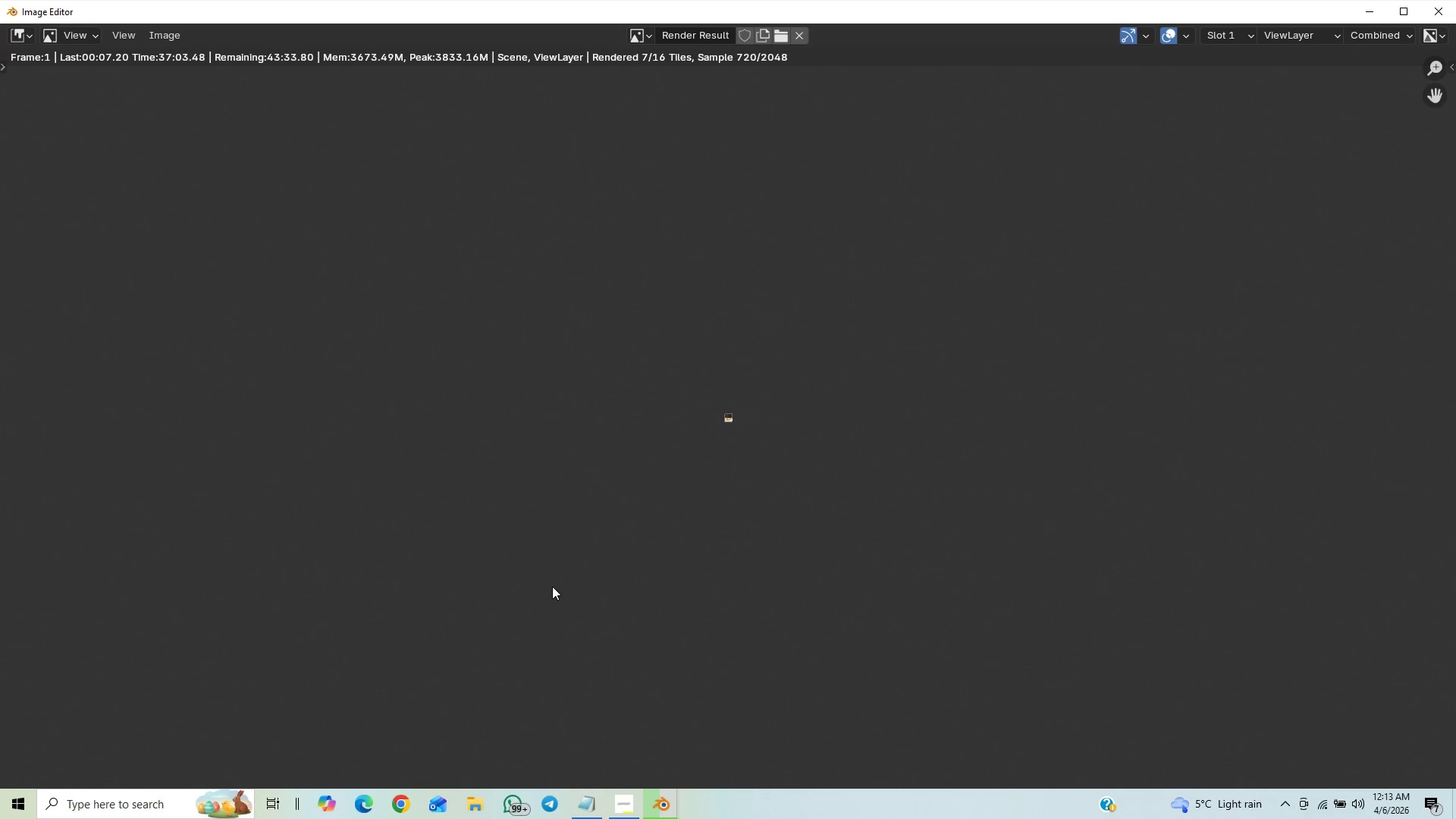 
scroll: coordinate [632, 576], scroll_direction: up, amount: 21.0
 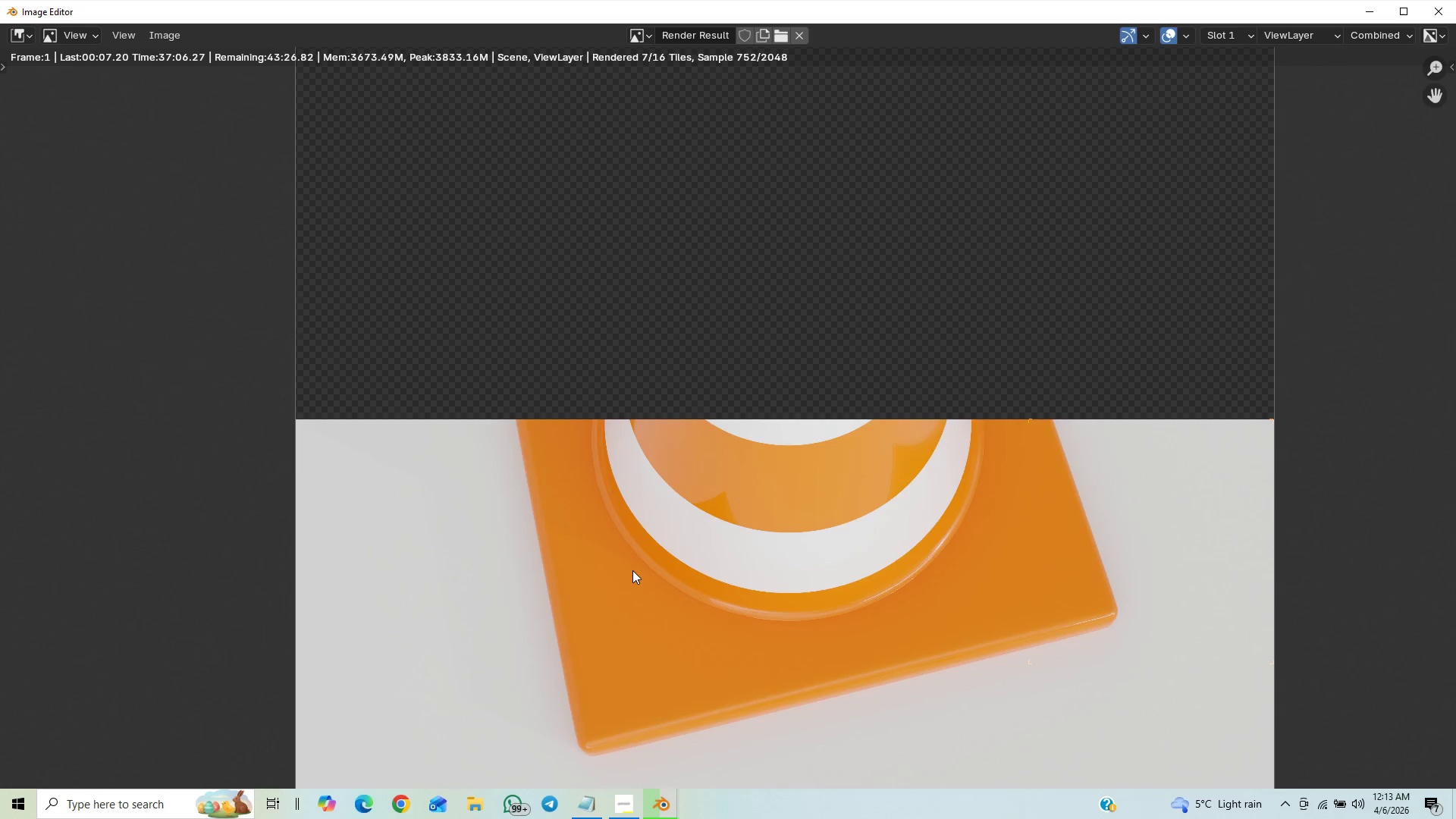 
scroll: coordinate [642, 566], scroll_direction: down, amount: 6.0
 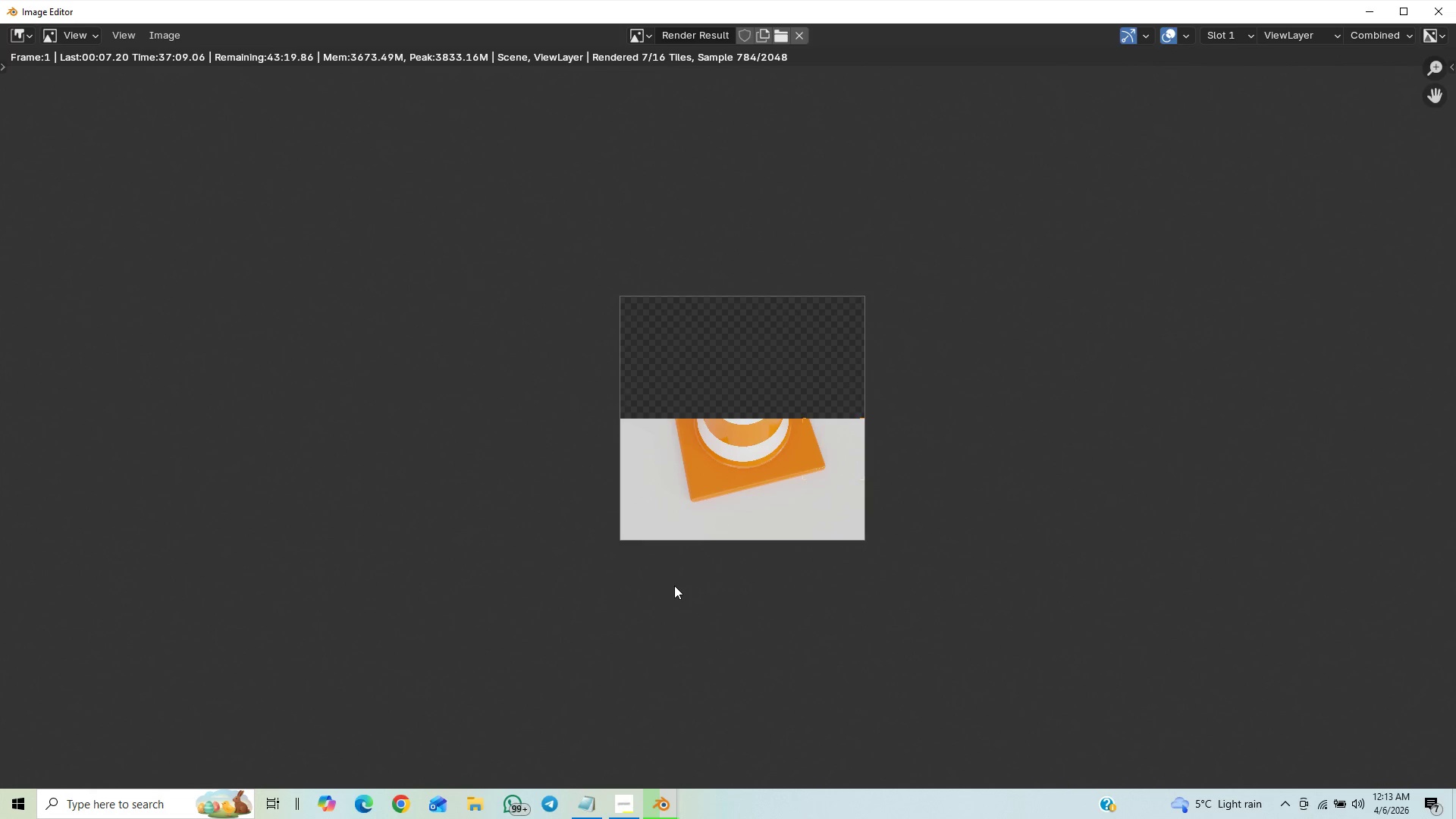 
scroll: coordinate [674, 585], scroll_direction: up, amount: 7.0
 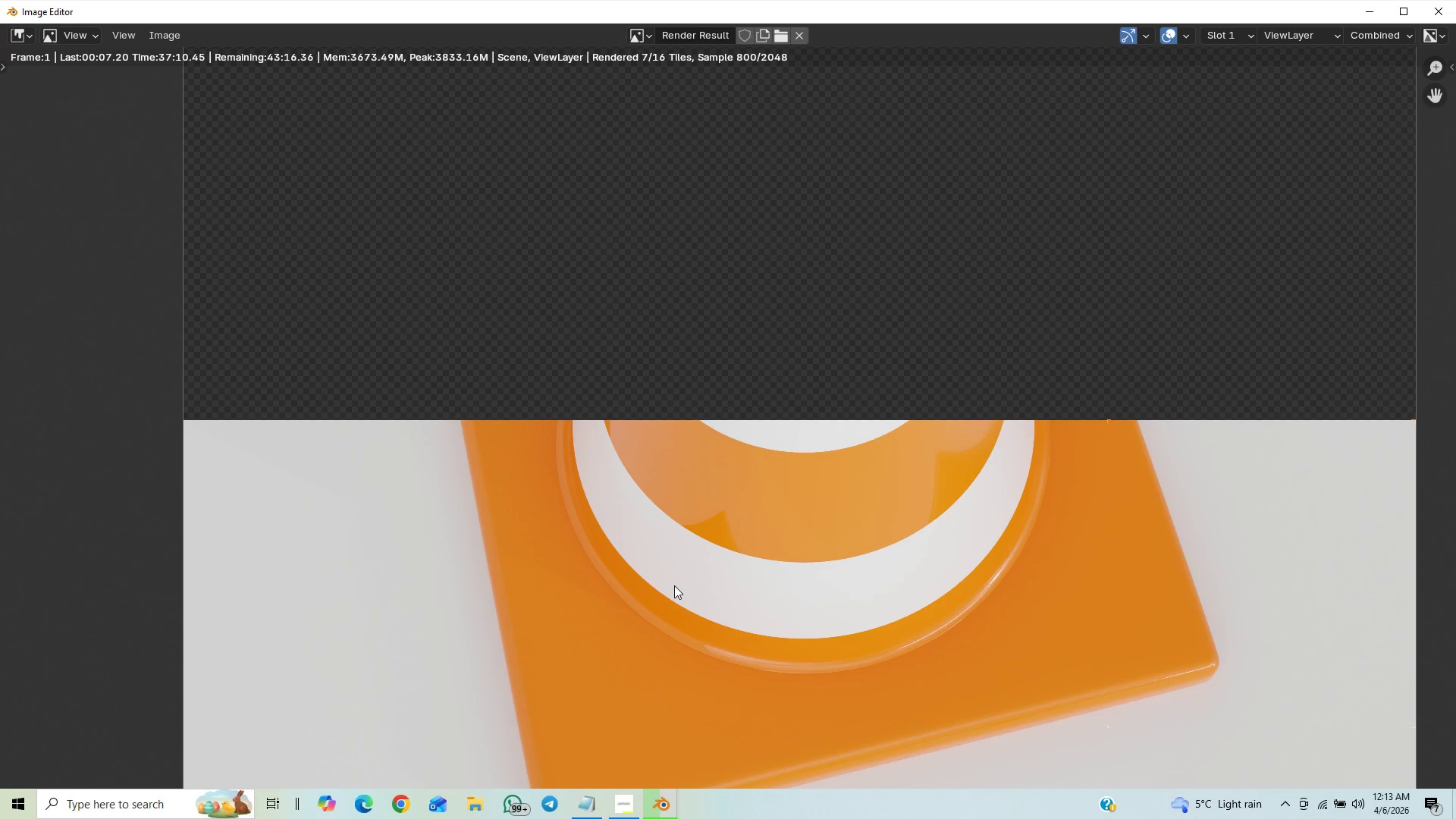 
scroll: coordinate [676, 585], scroll_direction: down, amount: 6.0
 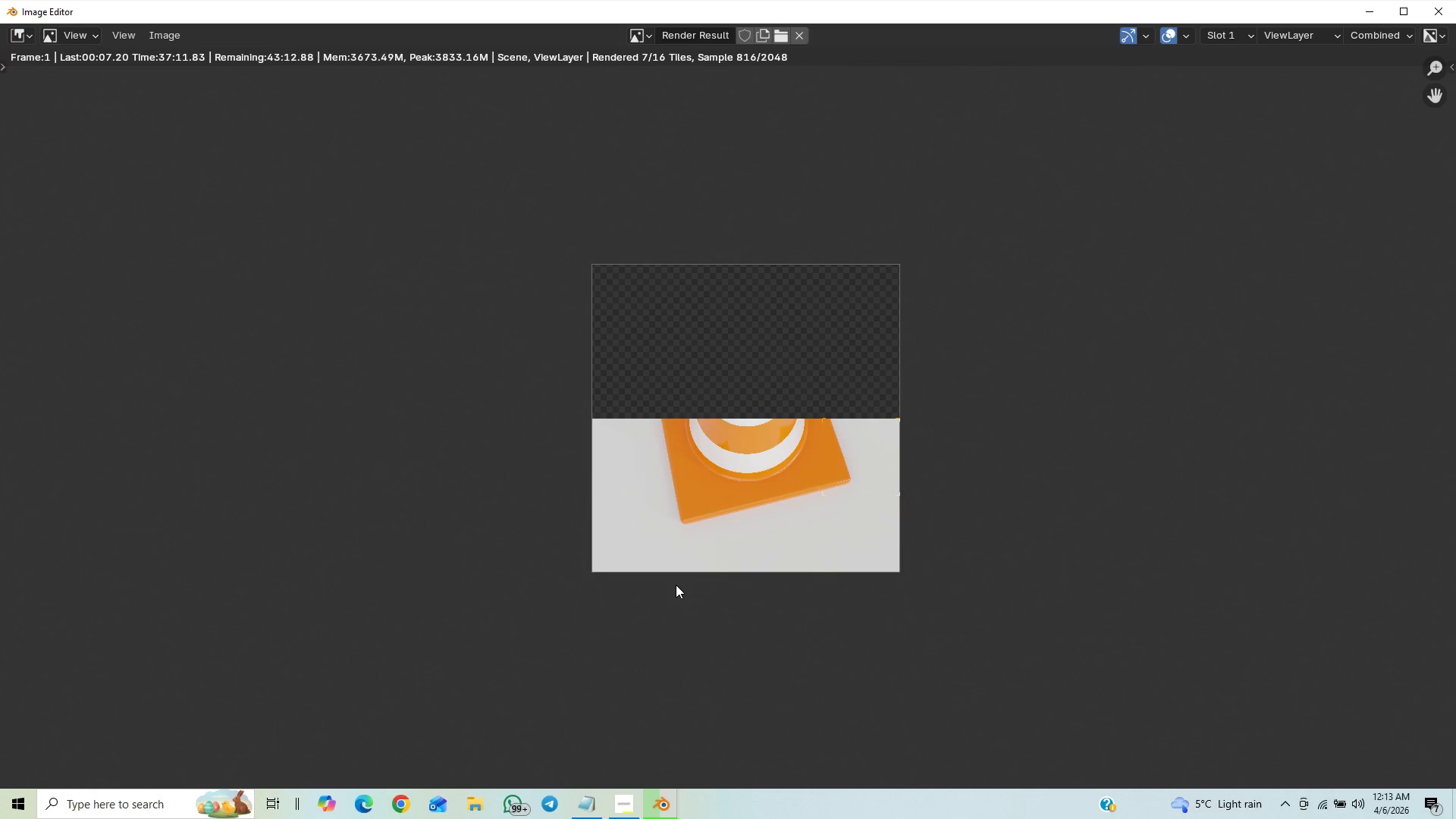 
scroll: coordinate [676, 585], scroll_direction: up, amount: 1.0
 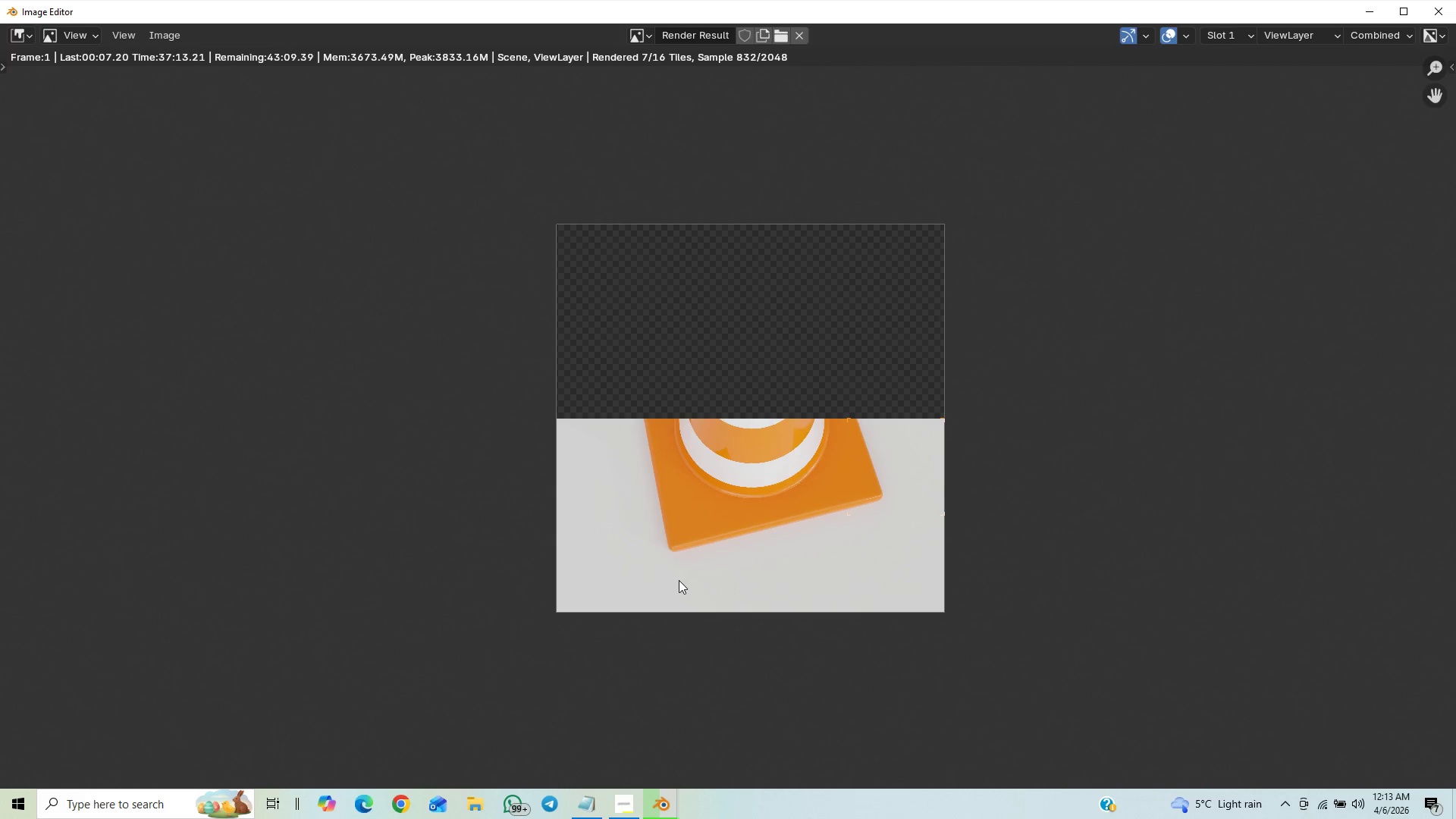 
scroll: coordinate [713, 591], scroll_direction: down, amount: 2.0
 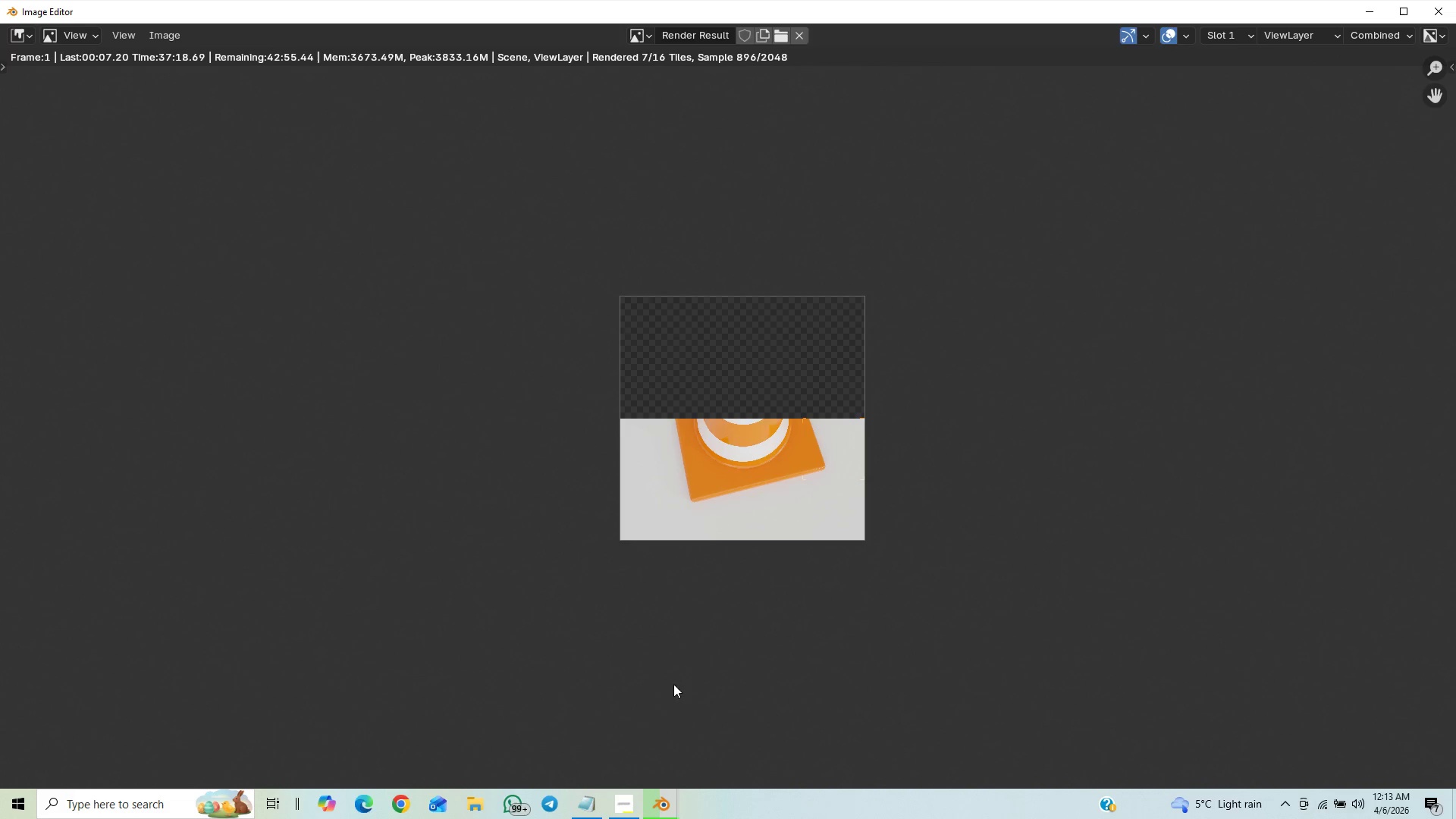 
scroll: coordinate [1225, 547], scroll_direction: up, amount: 4.0
 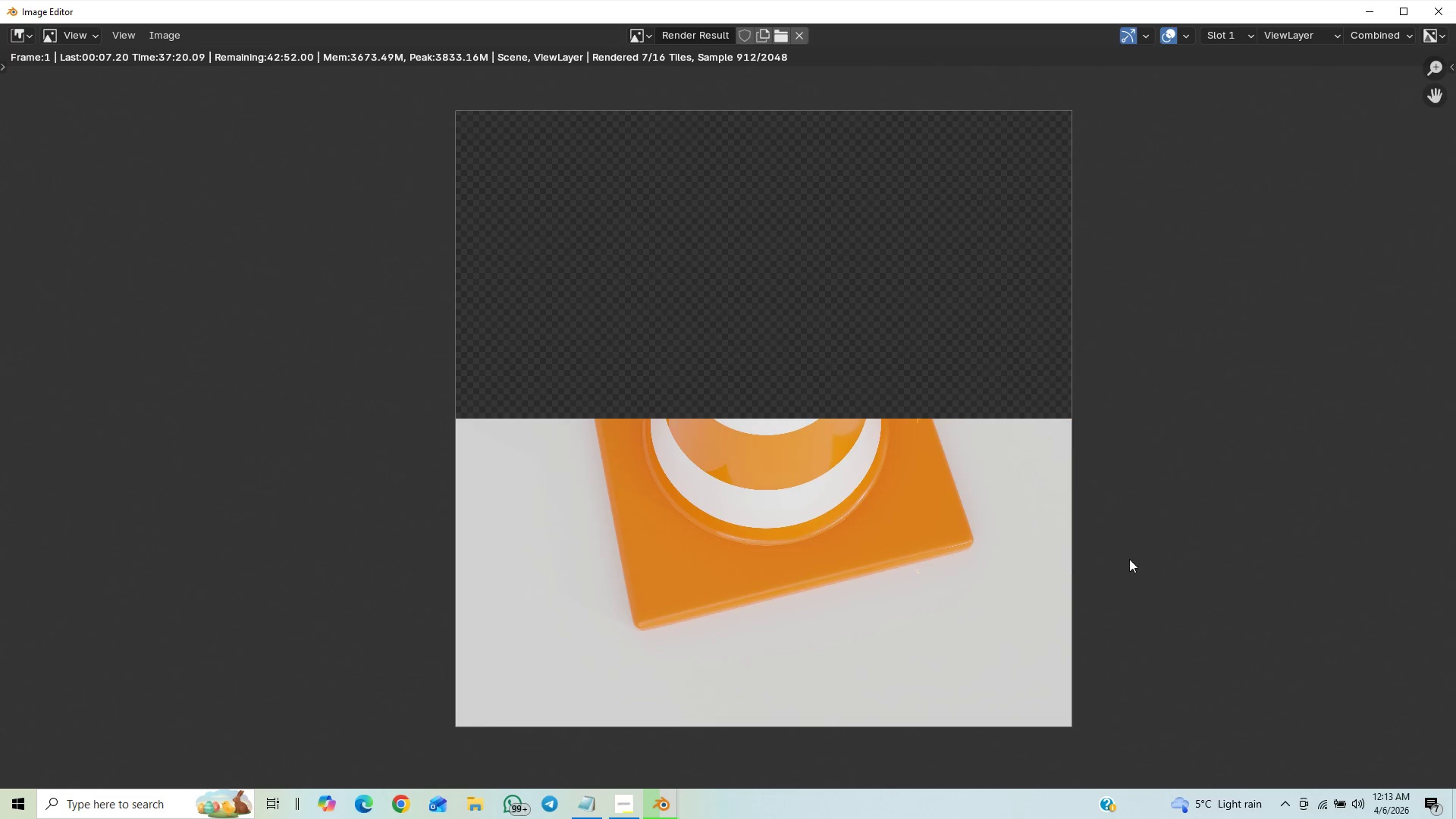 
scroll: coordinate [1117, 564], scroll_direction: down, amount: 3.0
 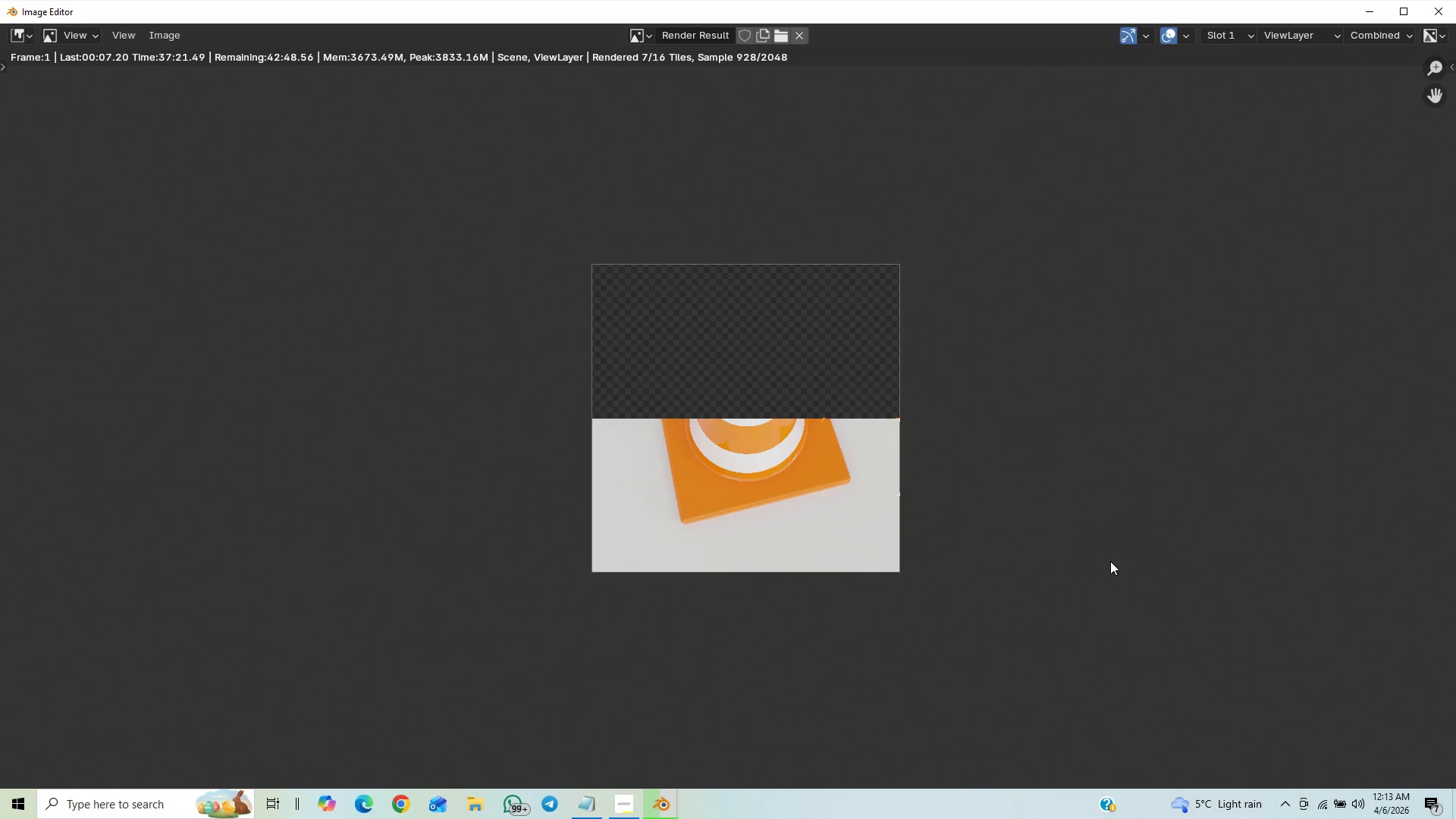 
scroll: coordinate [1069, 565], scroll_direction: up, amount: 17.0
 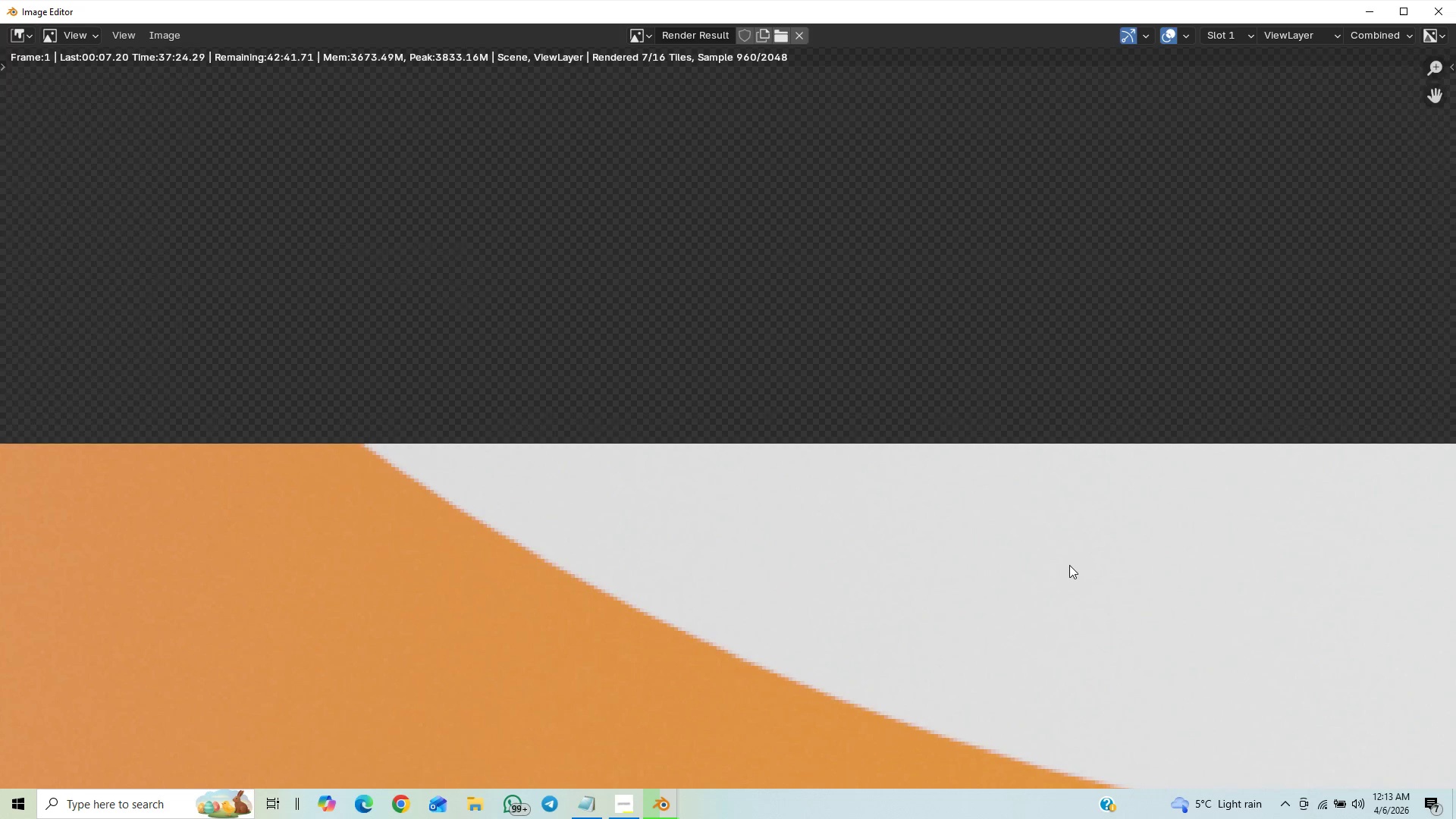 
scroll: coordinate [1054, 563], scroll_direction: down, amount: 16.0
 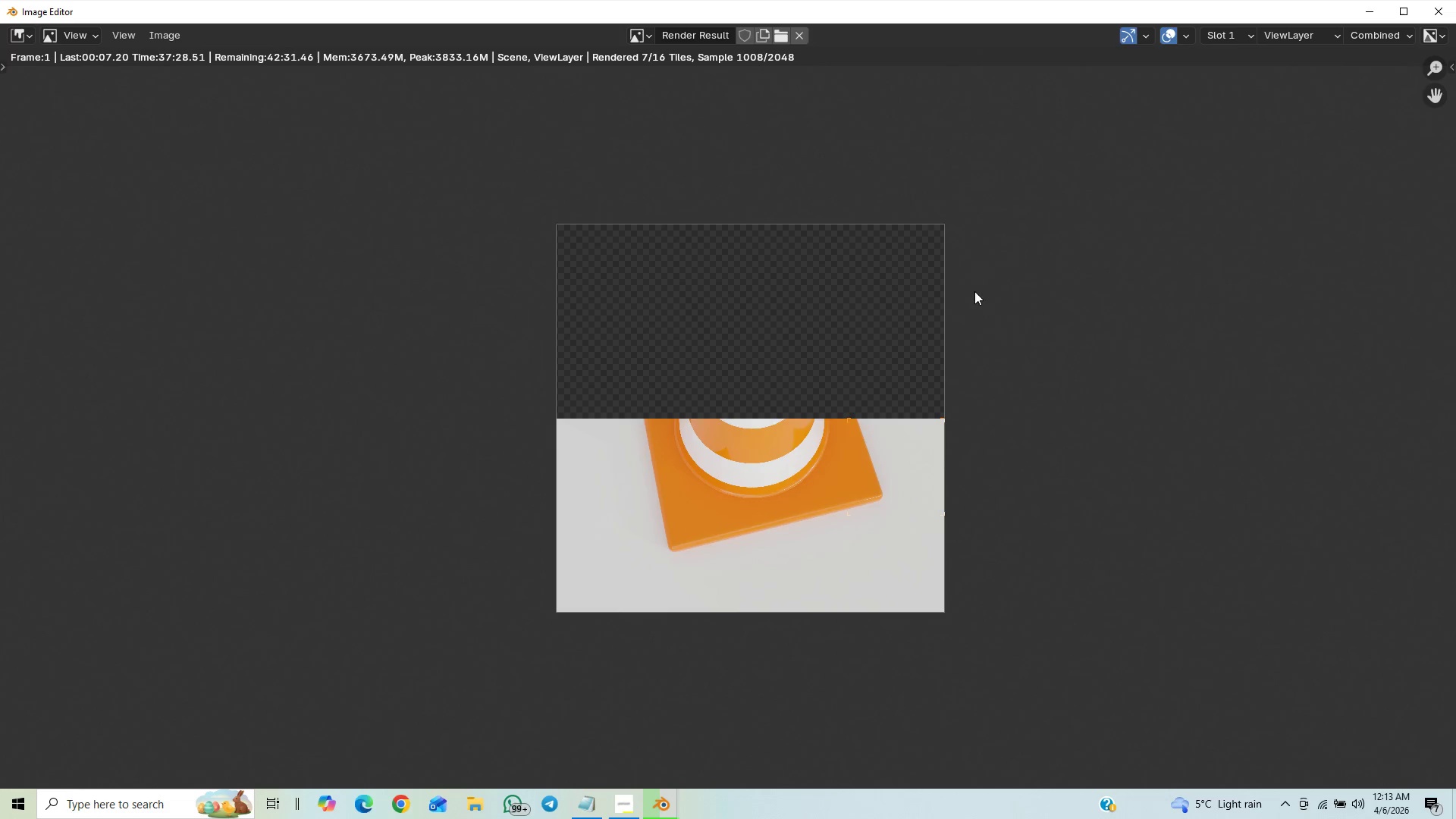 
scroll: coordinate [988, 388], scroll_direction: up, amount: 1.0
 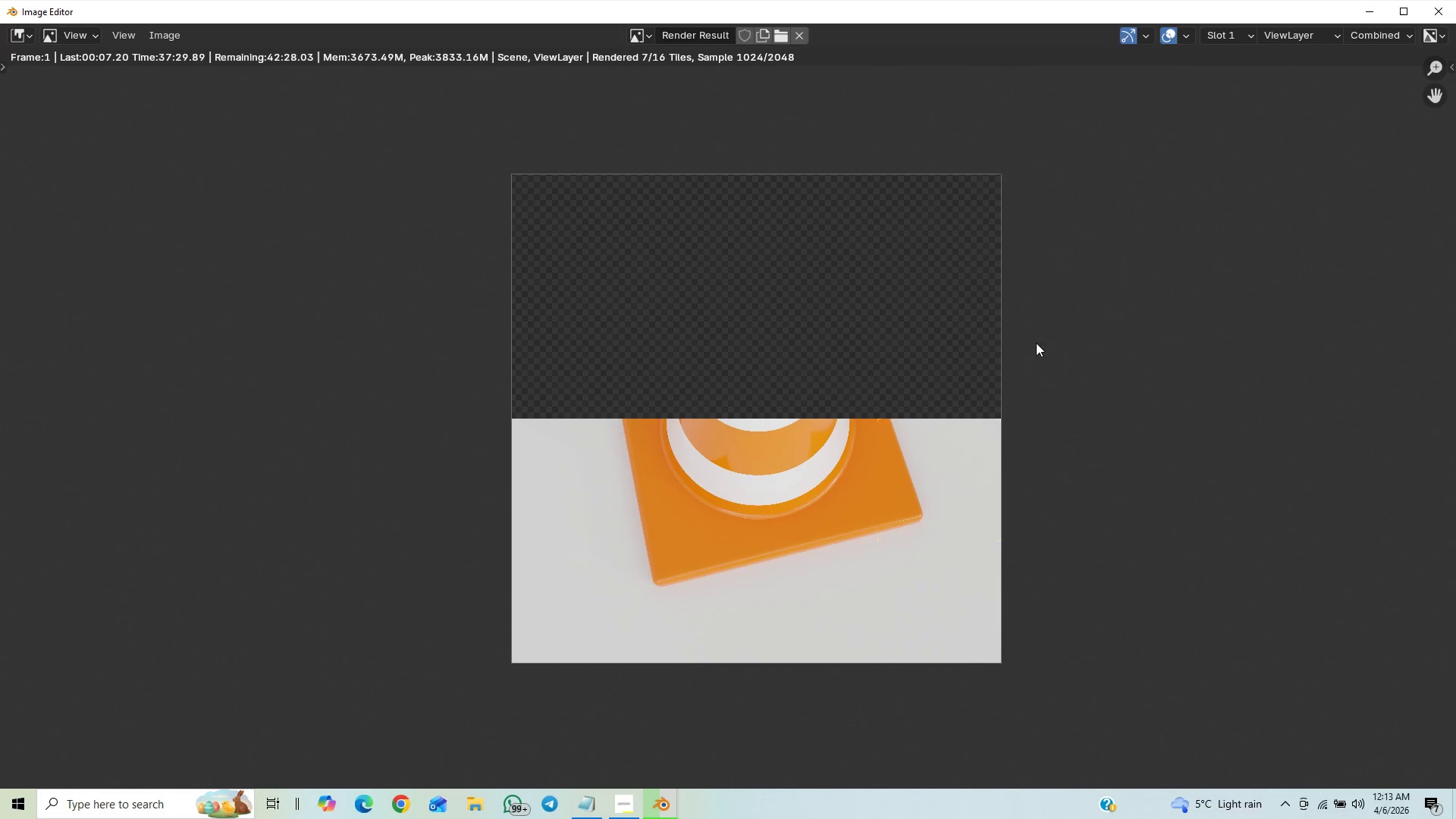 
scroll: coordinate [1060, 391], scroll_direction: down, amount: 2.0
 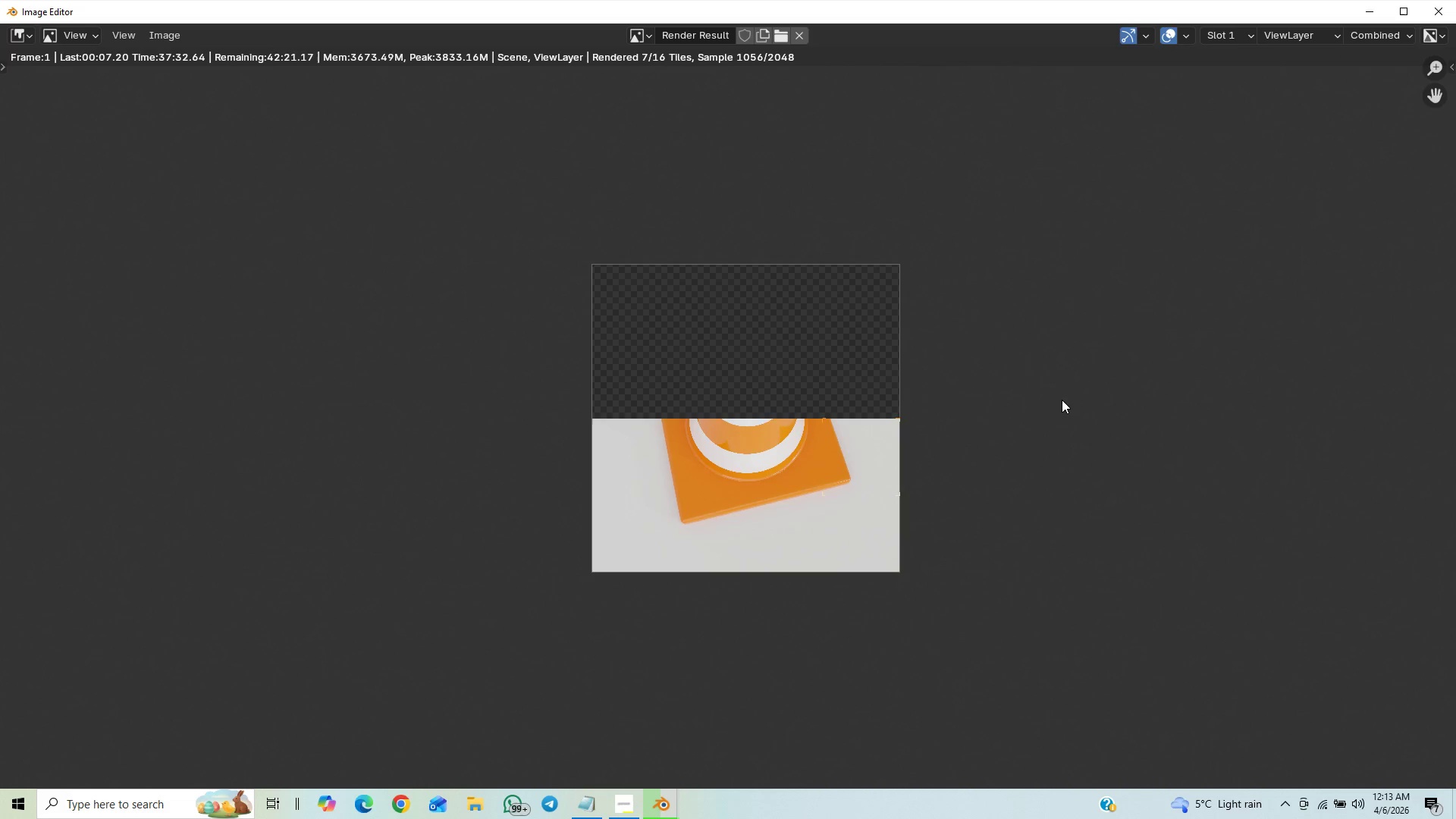 
scroll: coordinate [950, 439], scroll_direction: up, amount: 10.0
 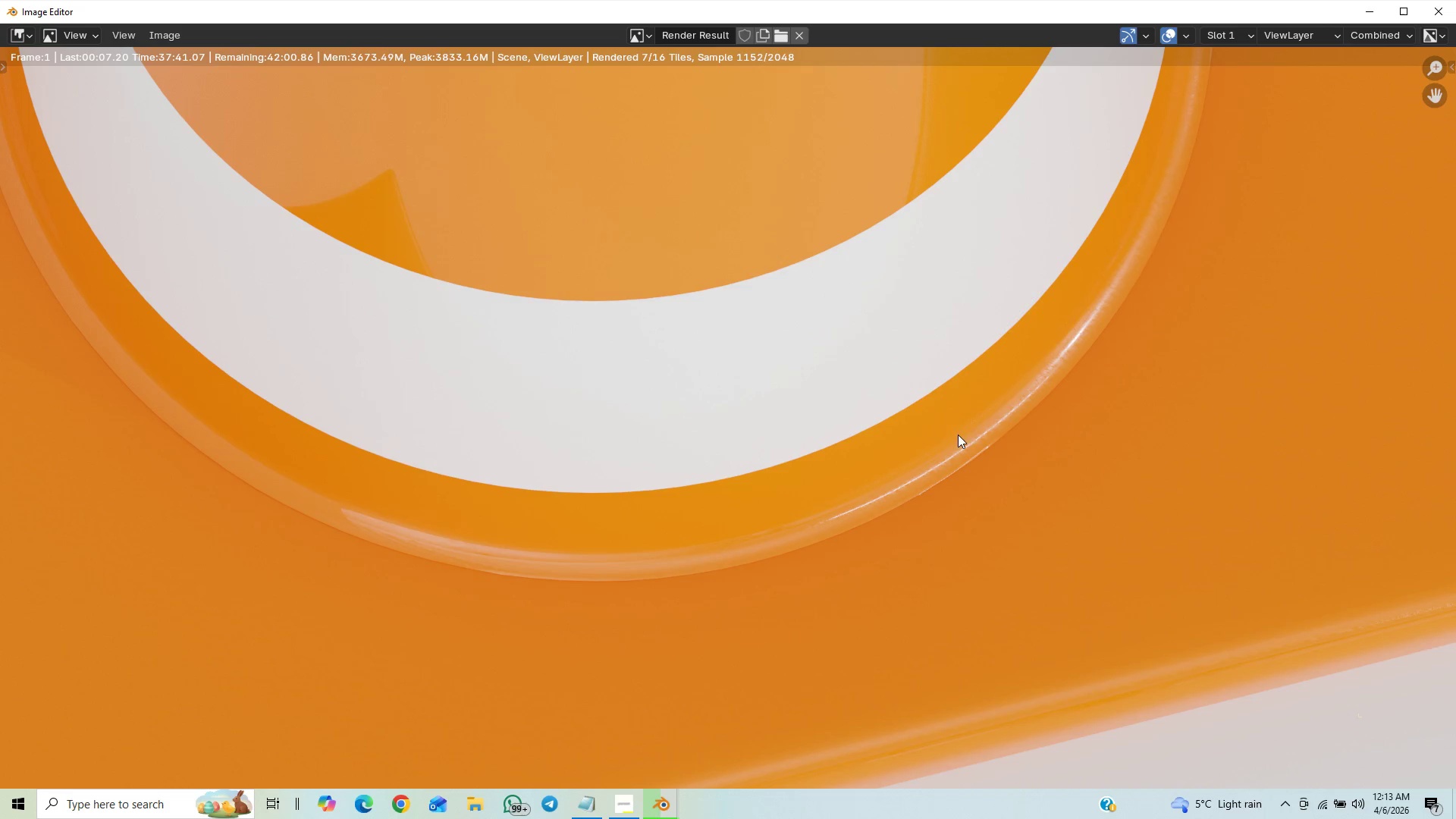 
scroll: coordinate [962, 439], scroll_direction: down, amount: 8.0
 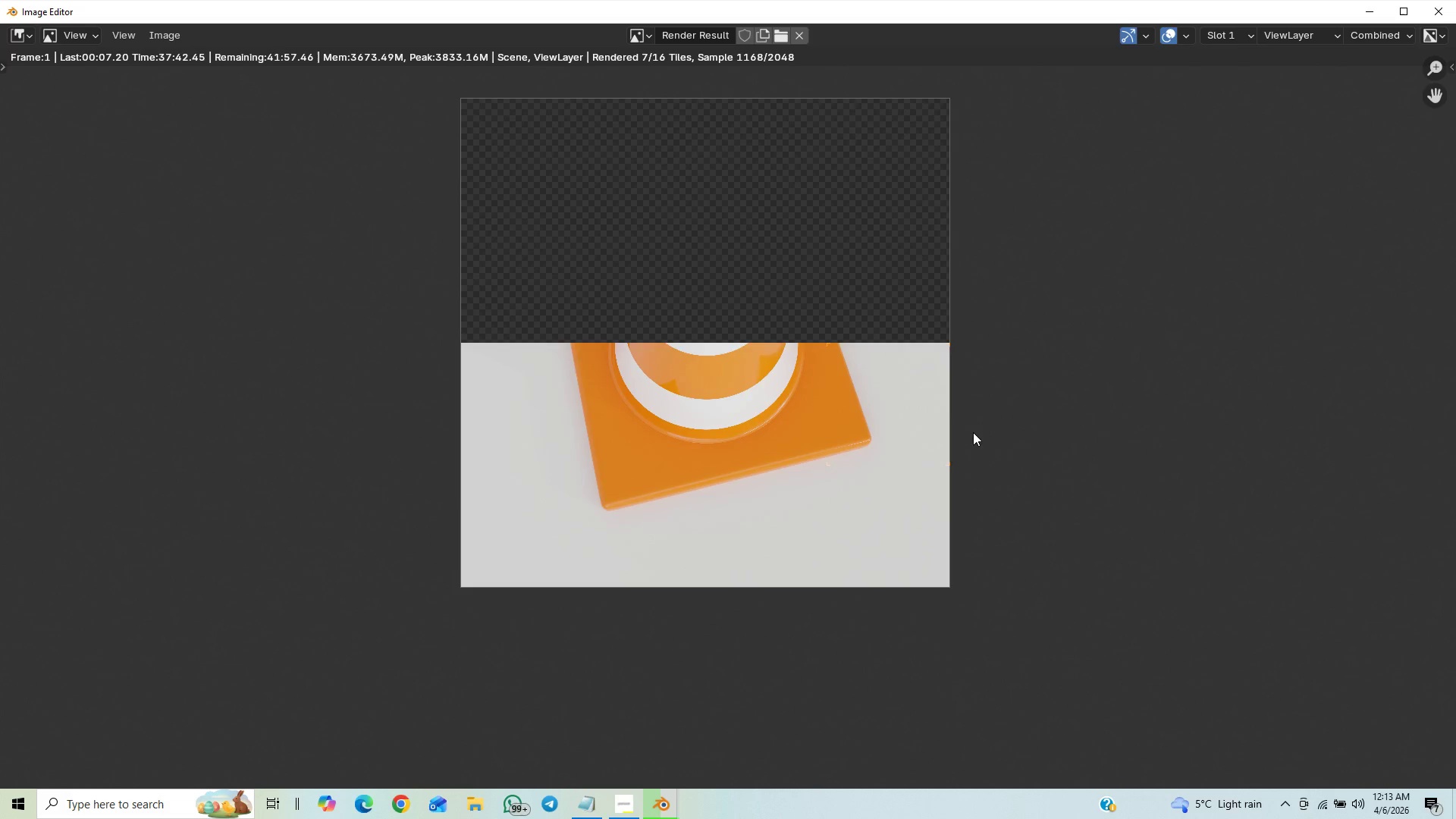 
scroll: coordinate [987, 403], scroll_direction: up, amount: 2.0
 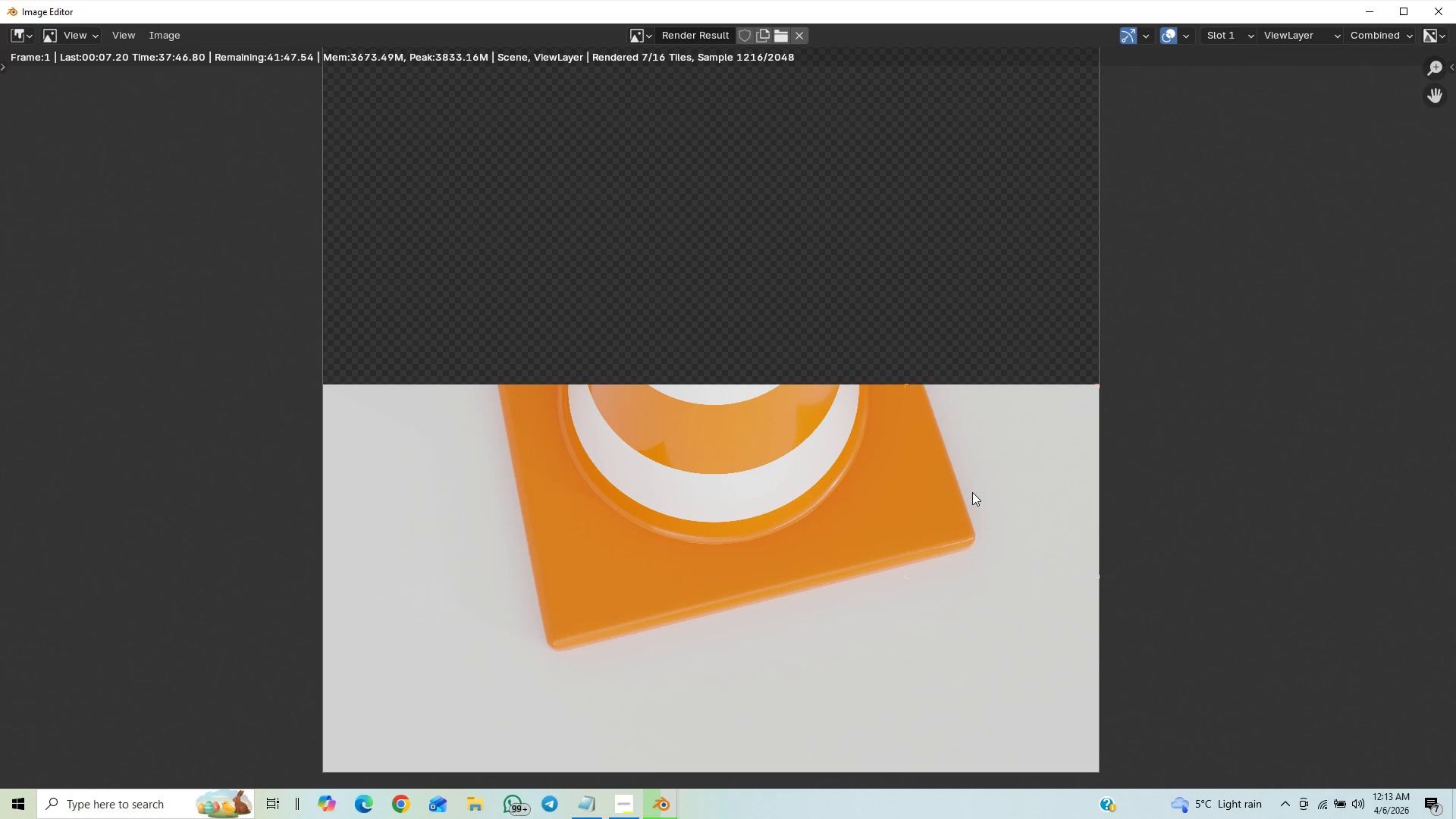 
scroll: coordinate [960, 482], scroll_direction: down, amount: 1.0
 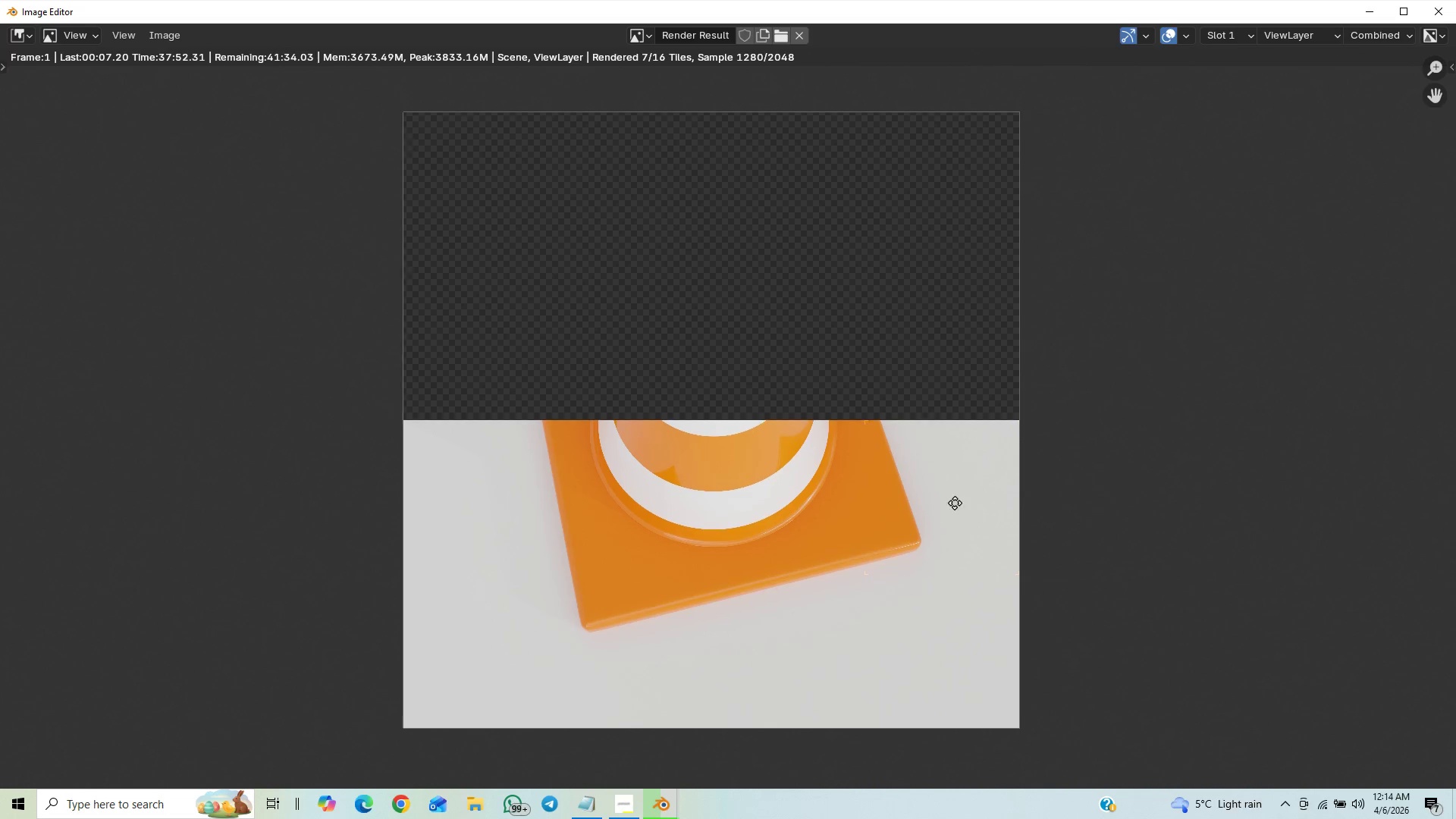 
wait(8.26)
 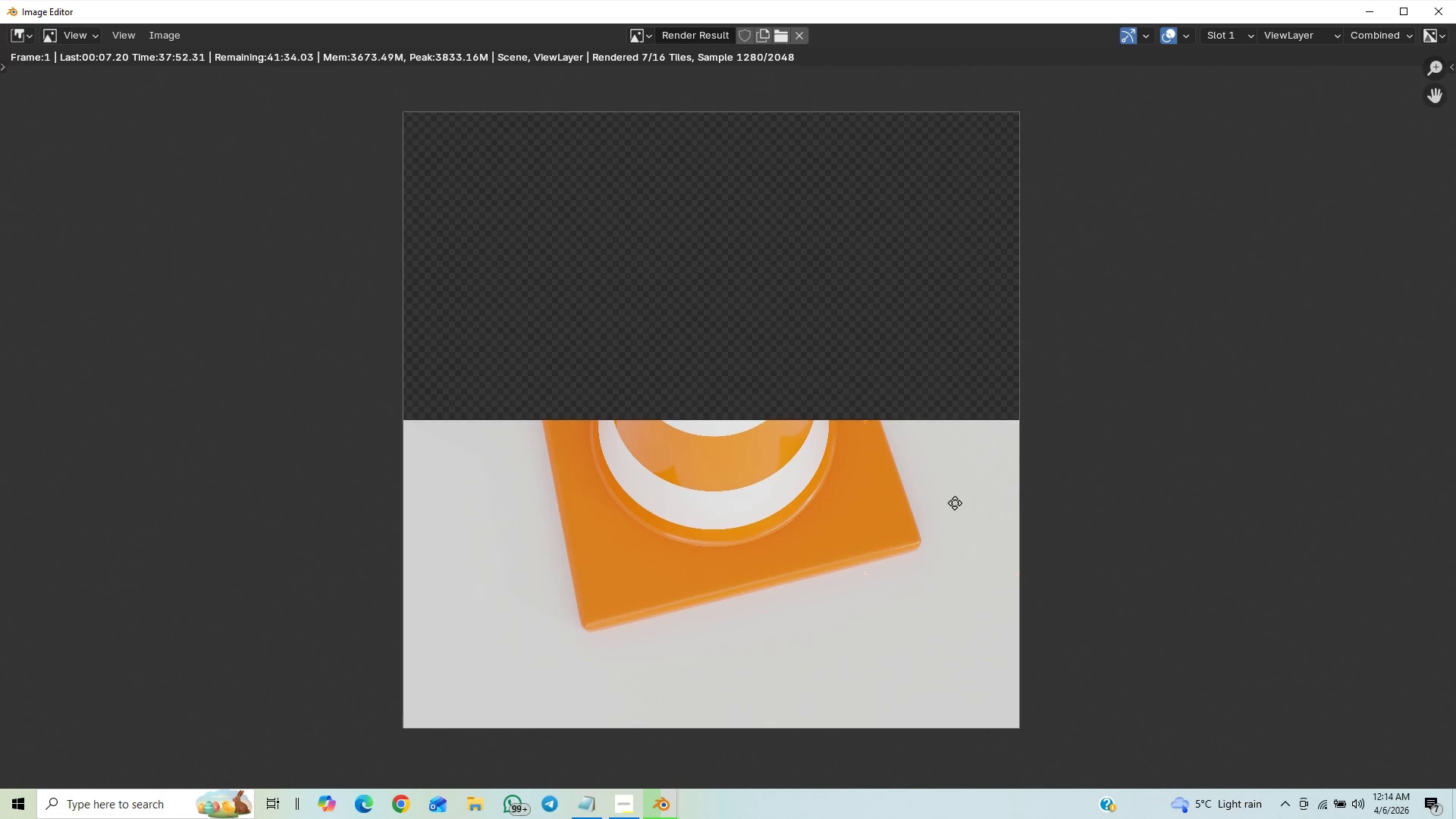 
scroll: coordinate [921, 522], scroll_direction: up, amount: 1.0
 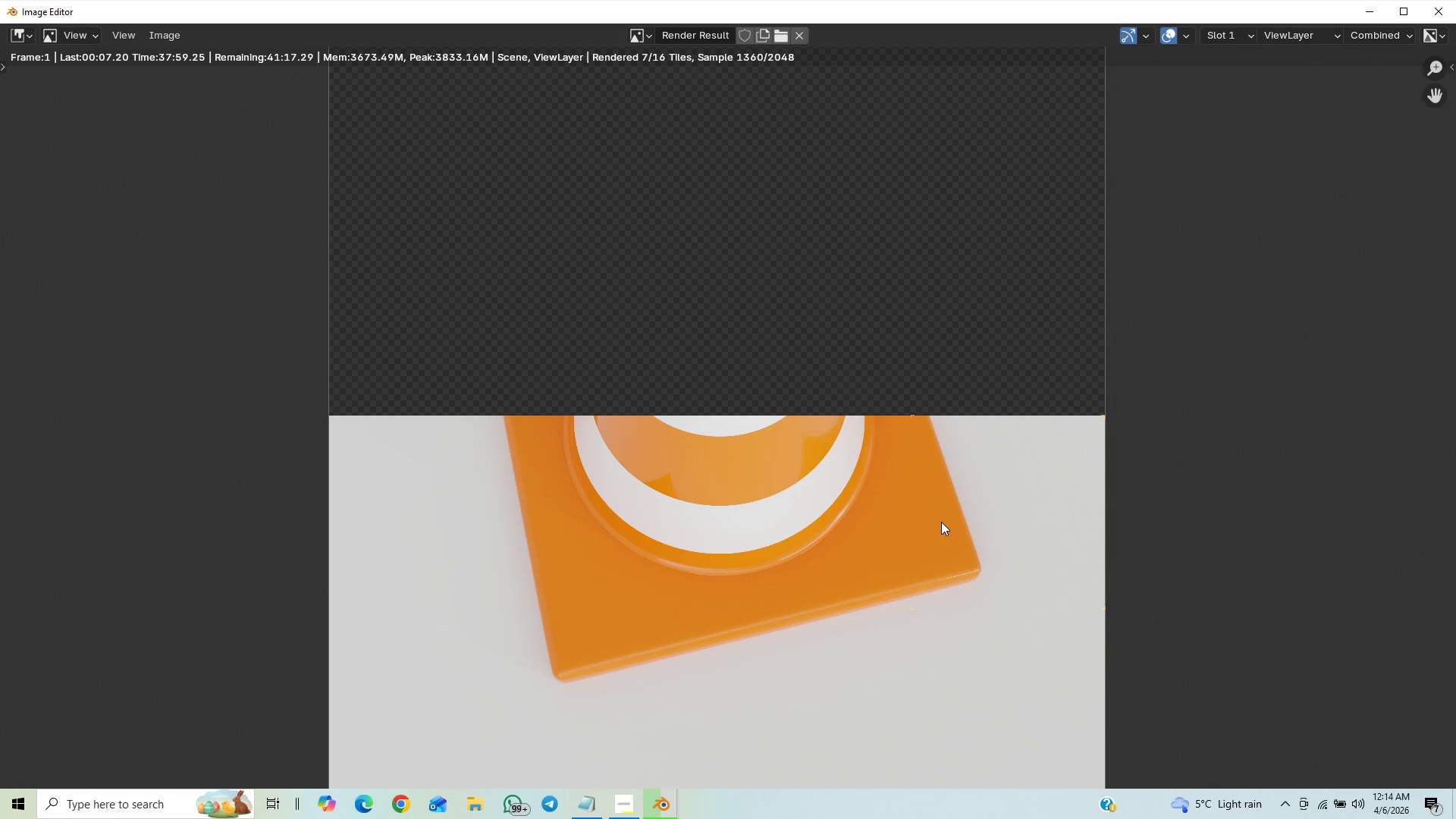 
scroll: coordinate [967, 498], scroll_direction: down, amount: 2.0
 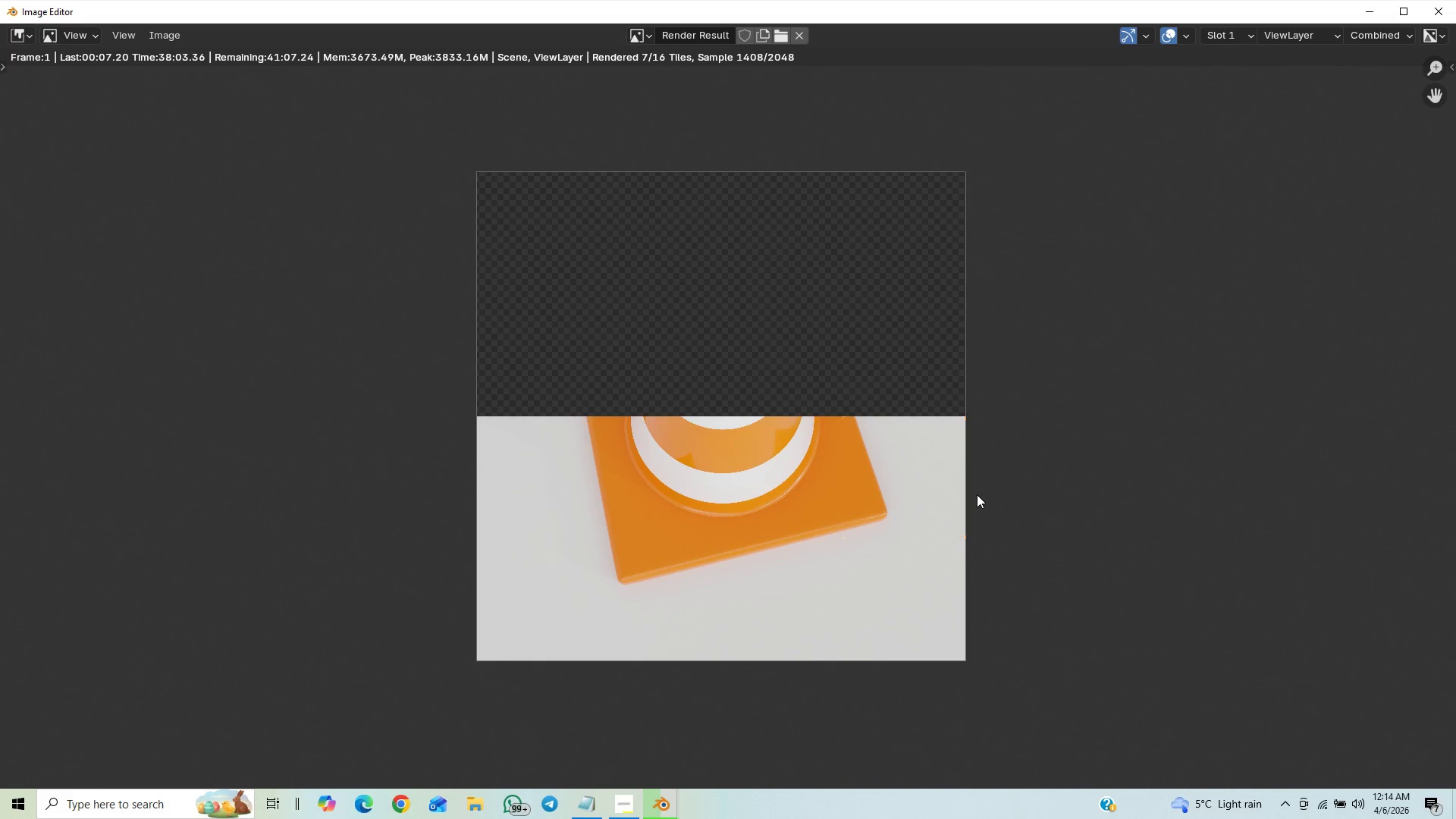 
scroll: coordinate [977, 494], scroll_direction: up, amount: 1.0
 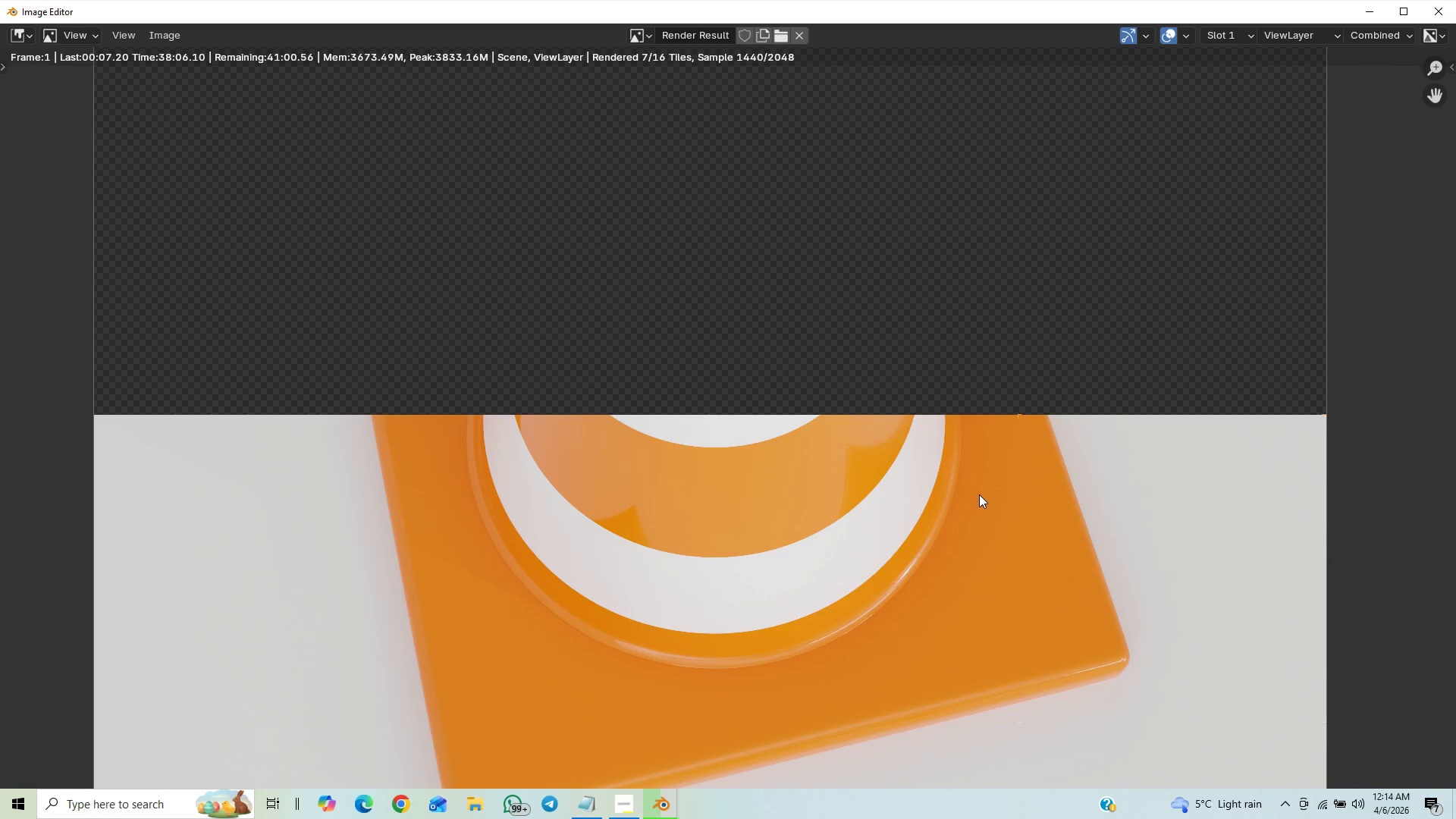 
scroll: coordinate [982, 493], scroll_direction: down, amount: 1.0
 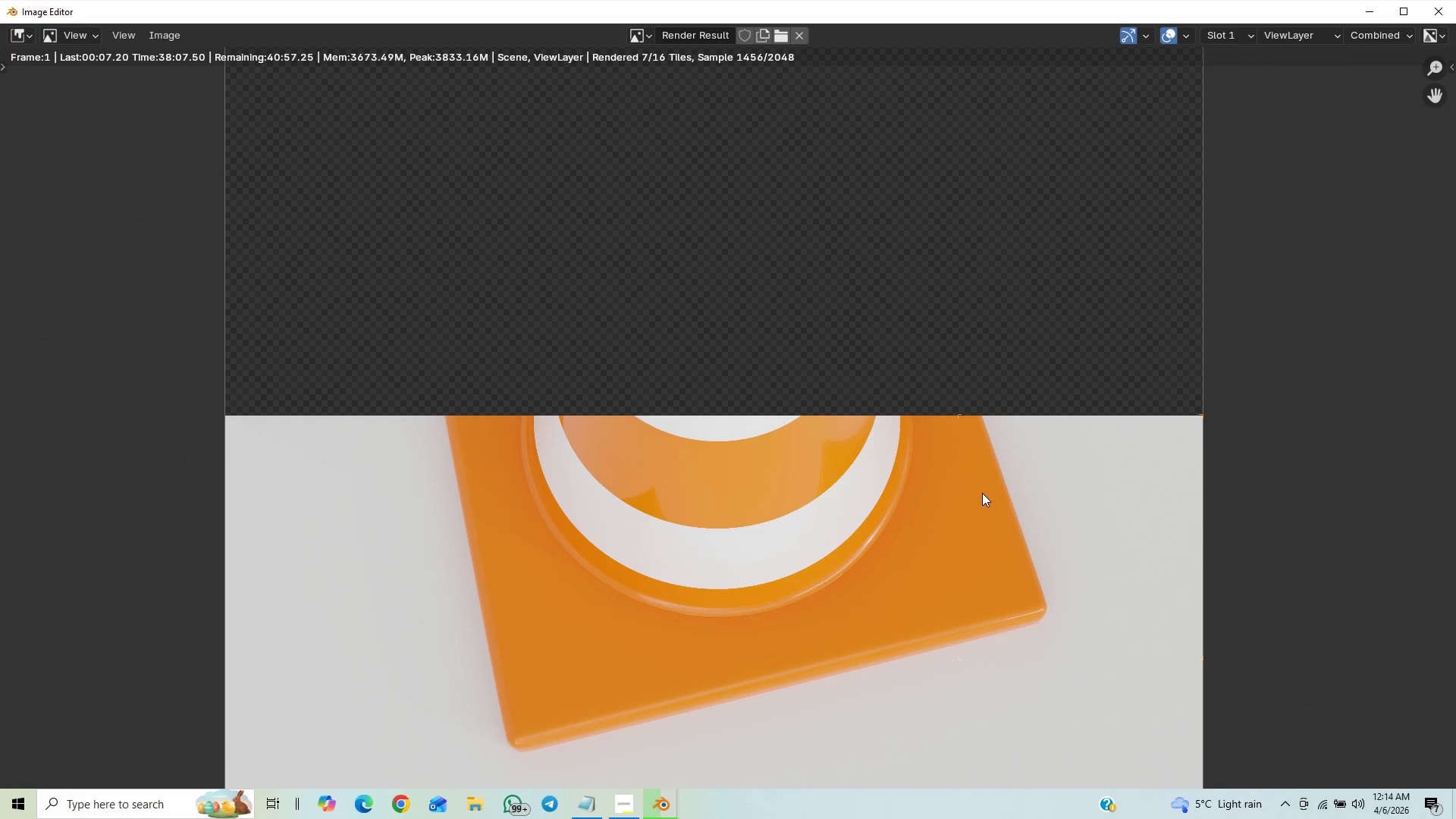 
scroll: coordinate [982, 493], scroll_direction: up, amount: 11.0
 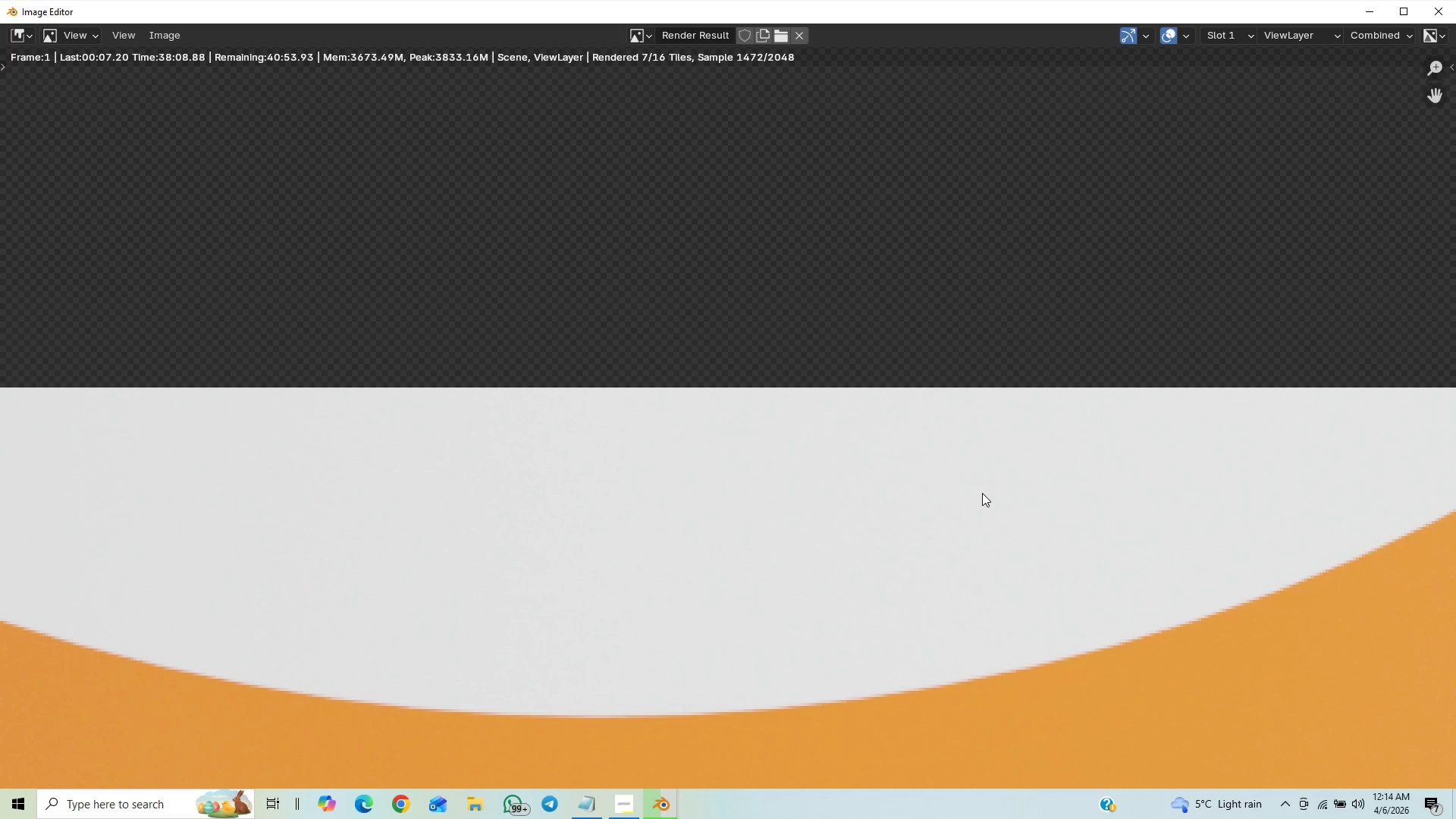 
scroll: coordinate [987, 491], scroll_direction: down, amount: 14.0
 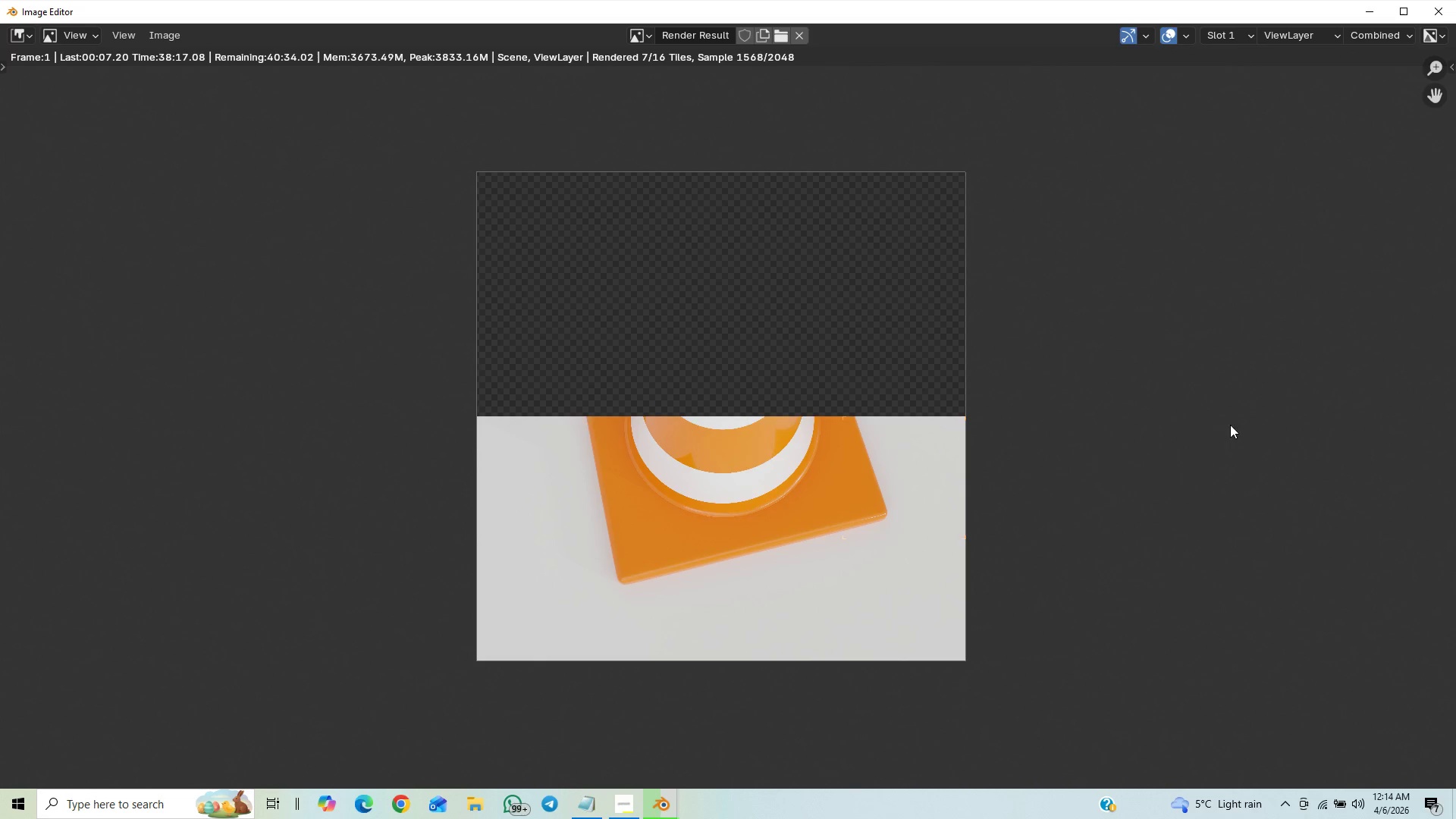 
scroll: coordinate [1020, 537], scroll_direction: up, amount: 1.0
 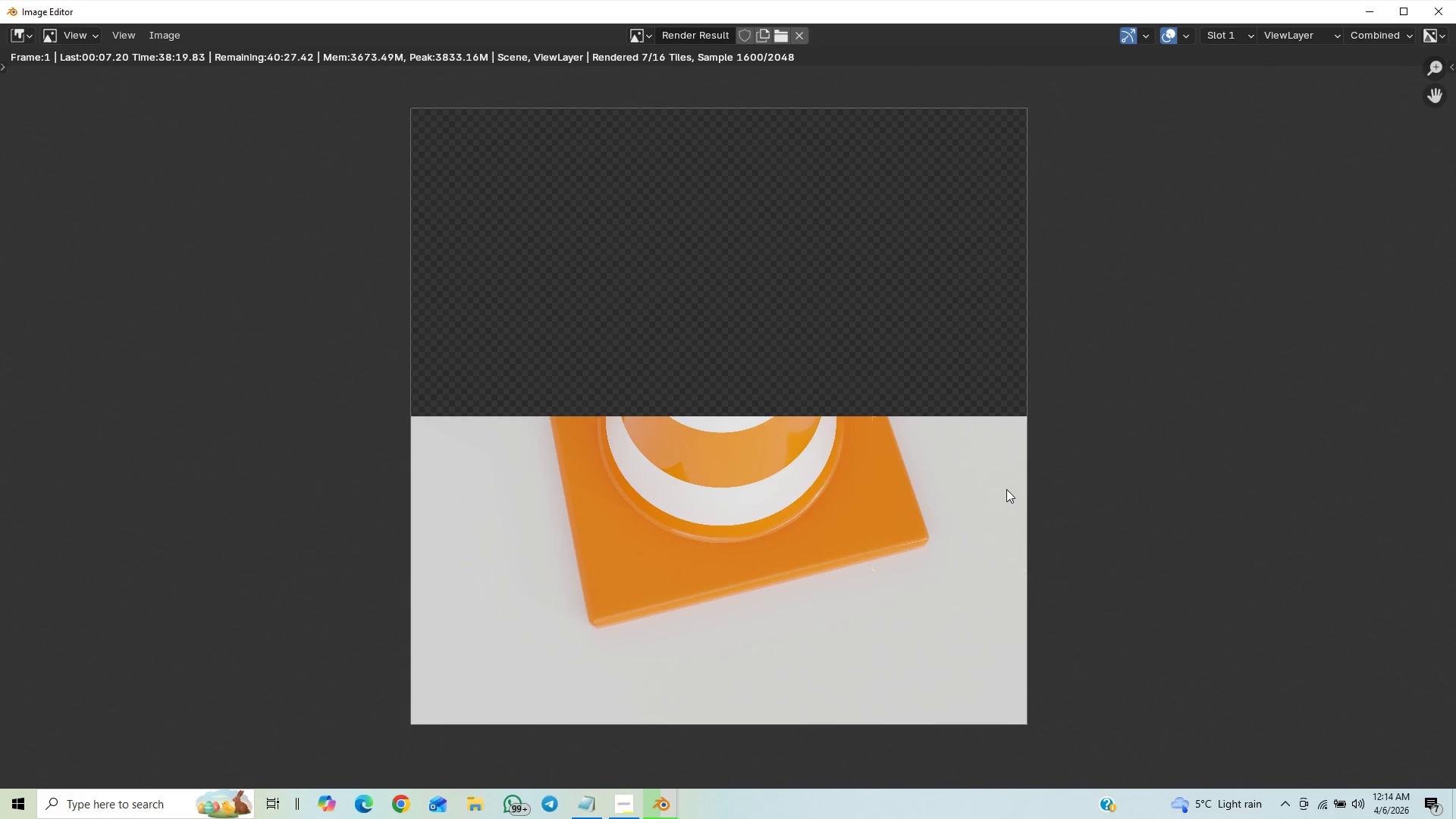 
scroll: coordinate [1006, 489], scroll_direction: down, amount: 1.0
 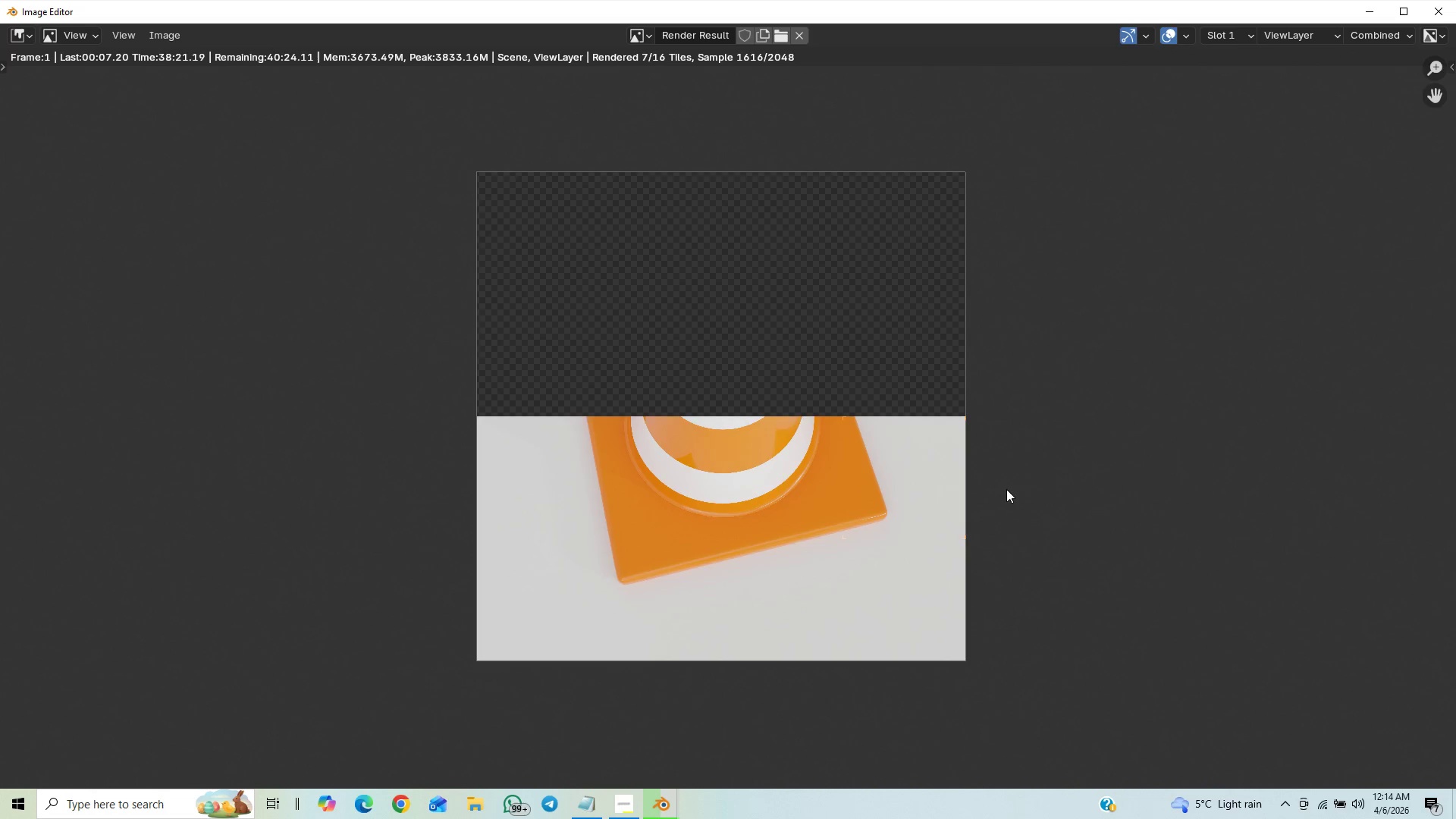 
scroll: coordinate [1008, 494], scroll_direction: up, amount: 6.0
 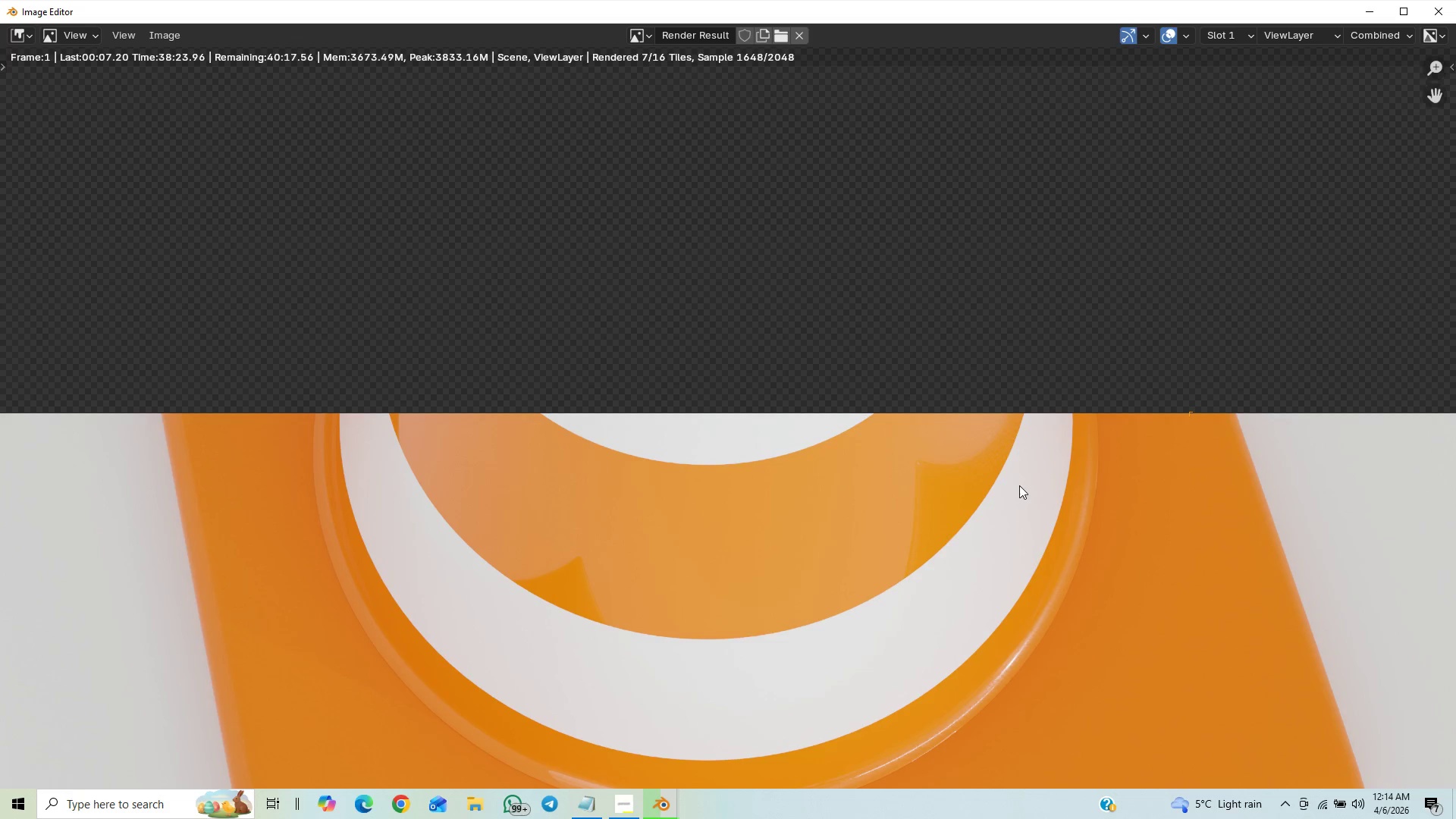 
scroll: coordinate [1006, 486], scroll_direction: down, amount: 6.0
 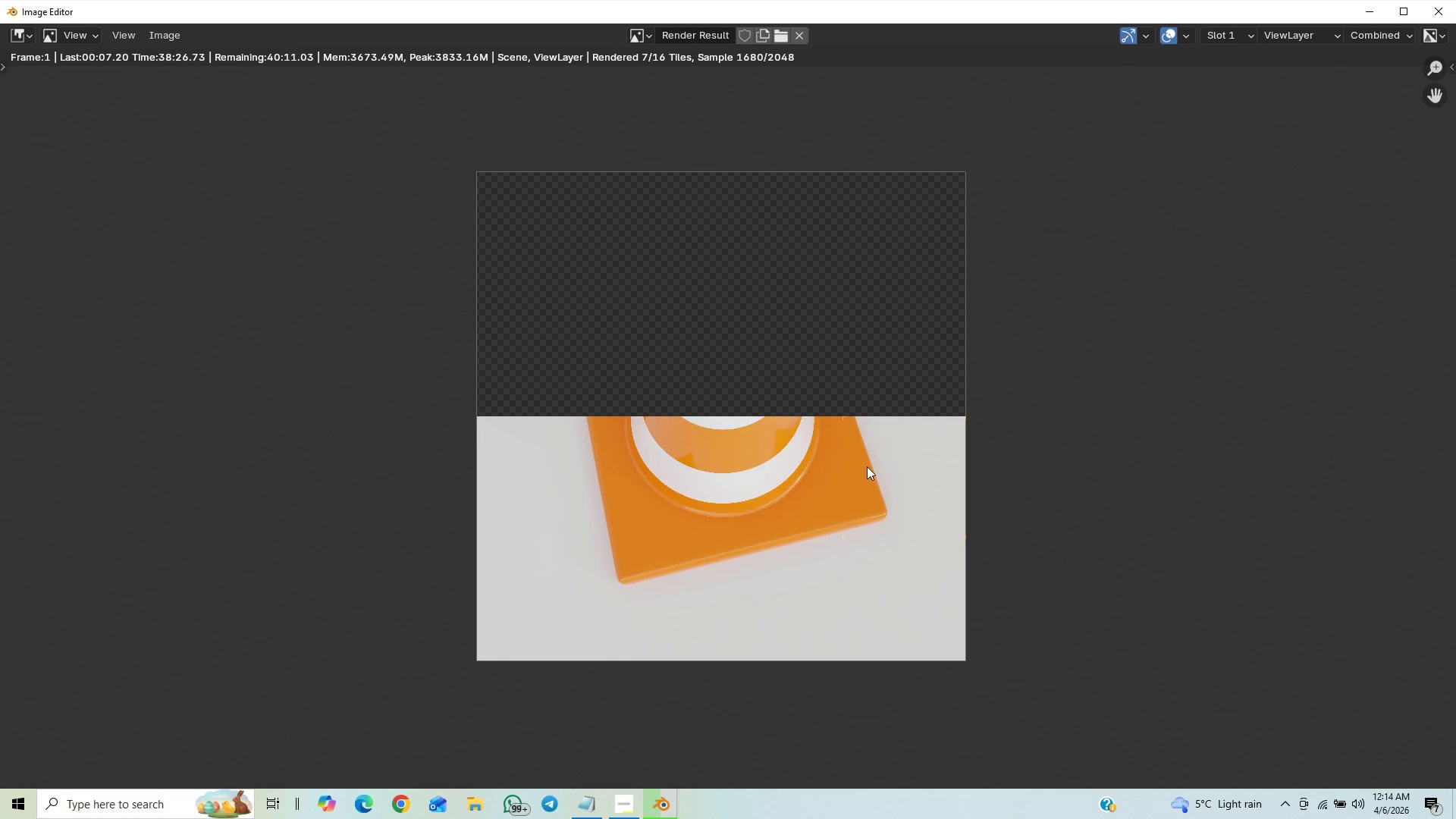 
scroll: coordinate [904, 497], scroll_direction: up, amount: 5.0
 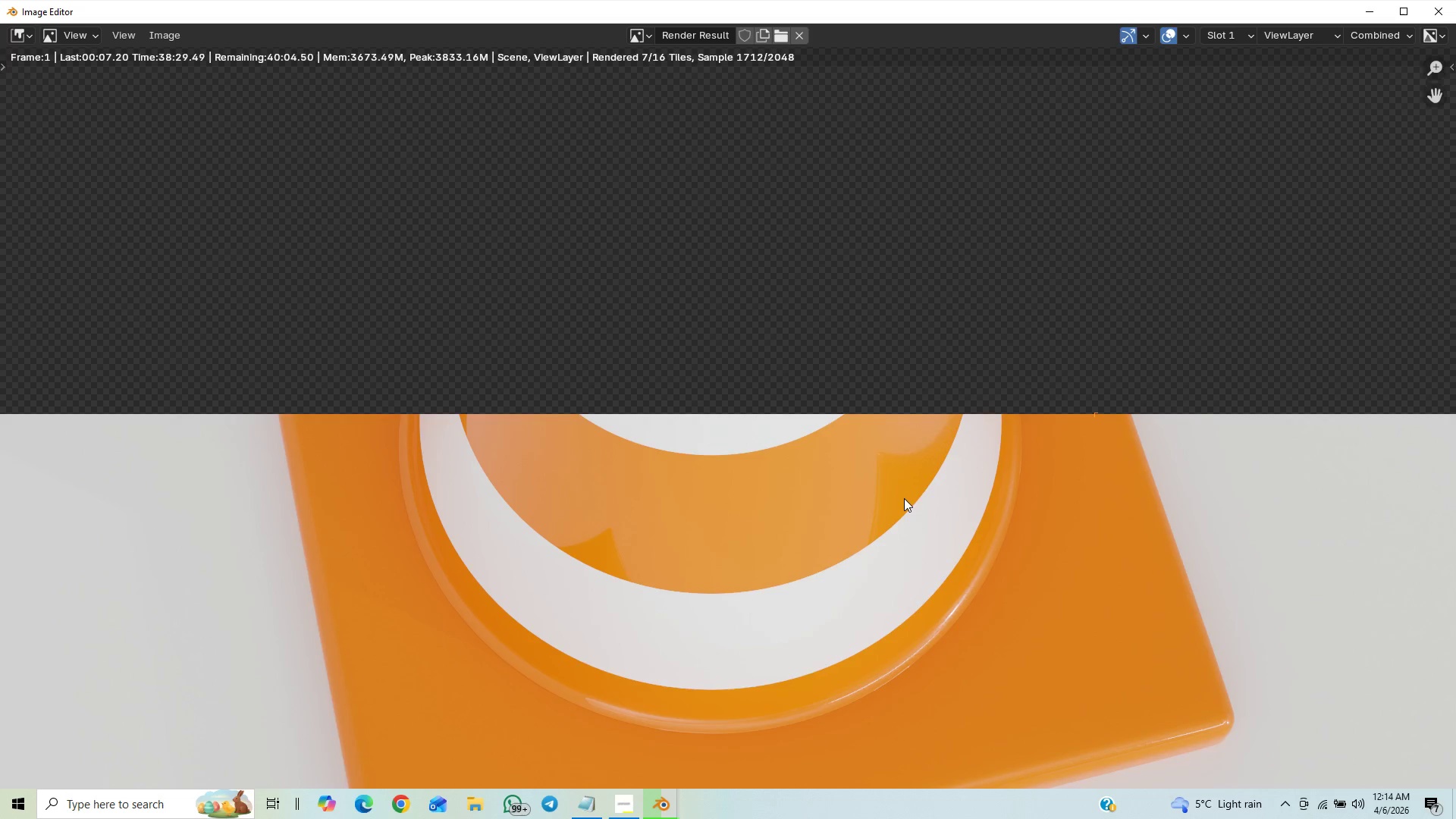 
scroll: coordinate [892, 506], scroll_direction: down, amount: 6.0
 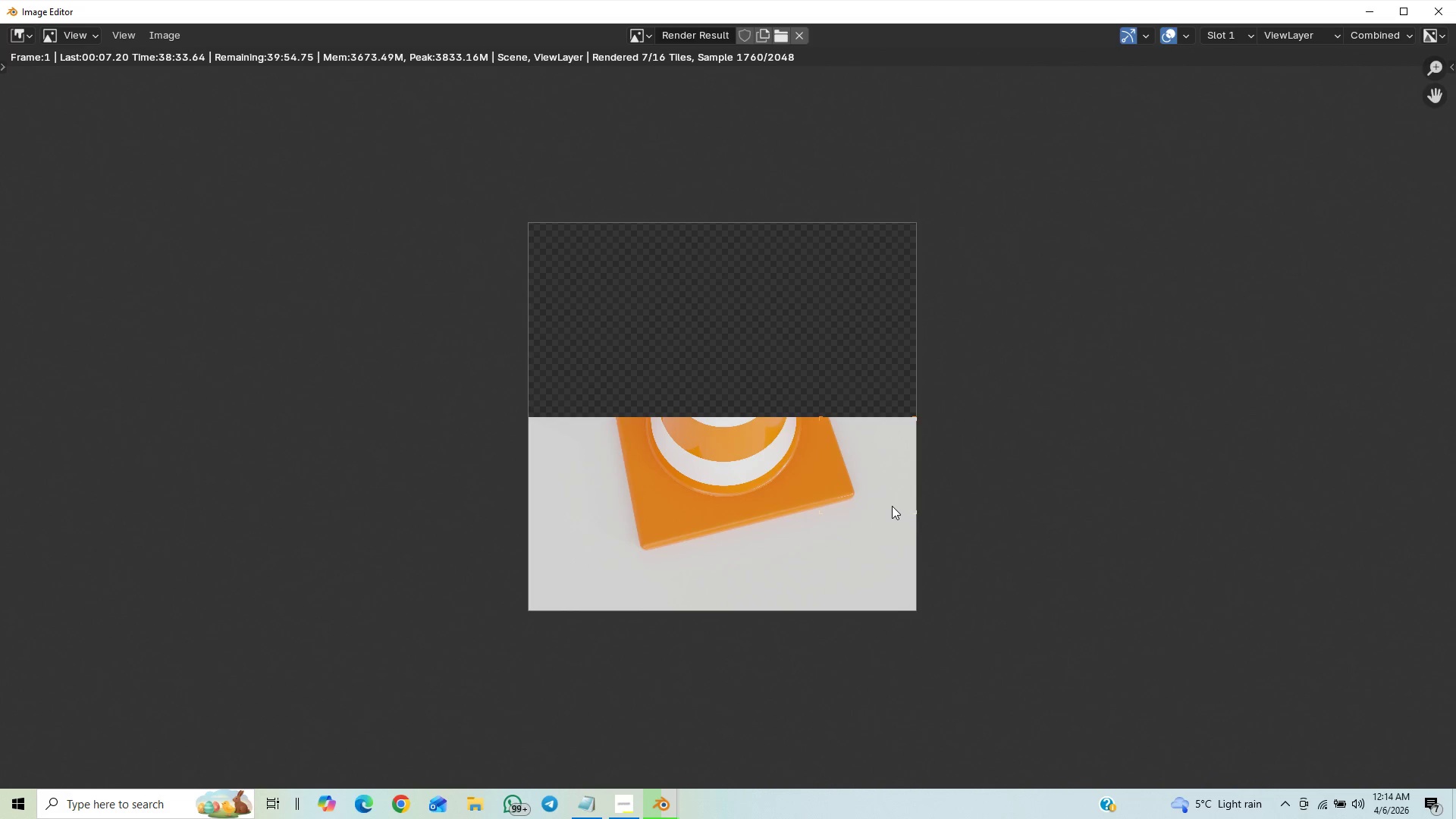 
scroll: coordinate [892, 506], scroll_direction: up, amount: 1.0
 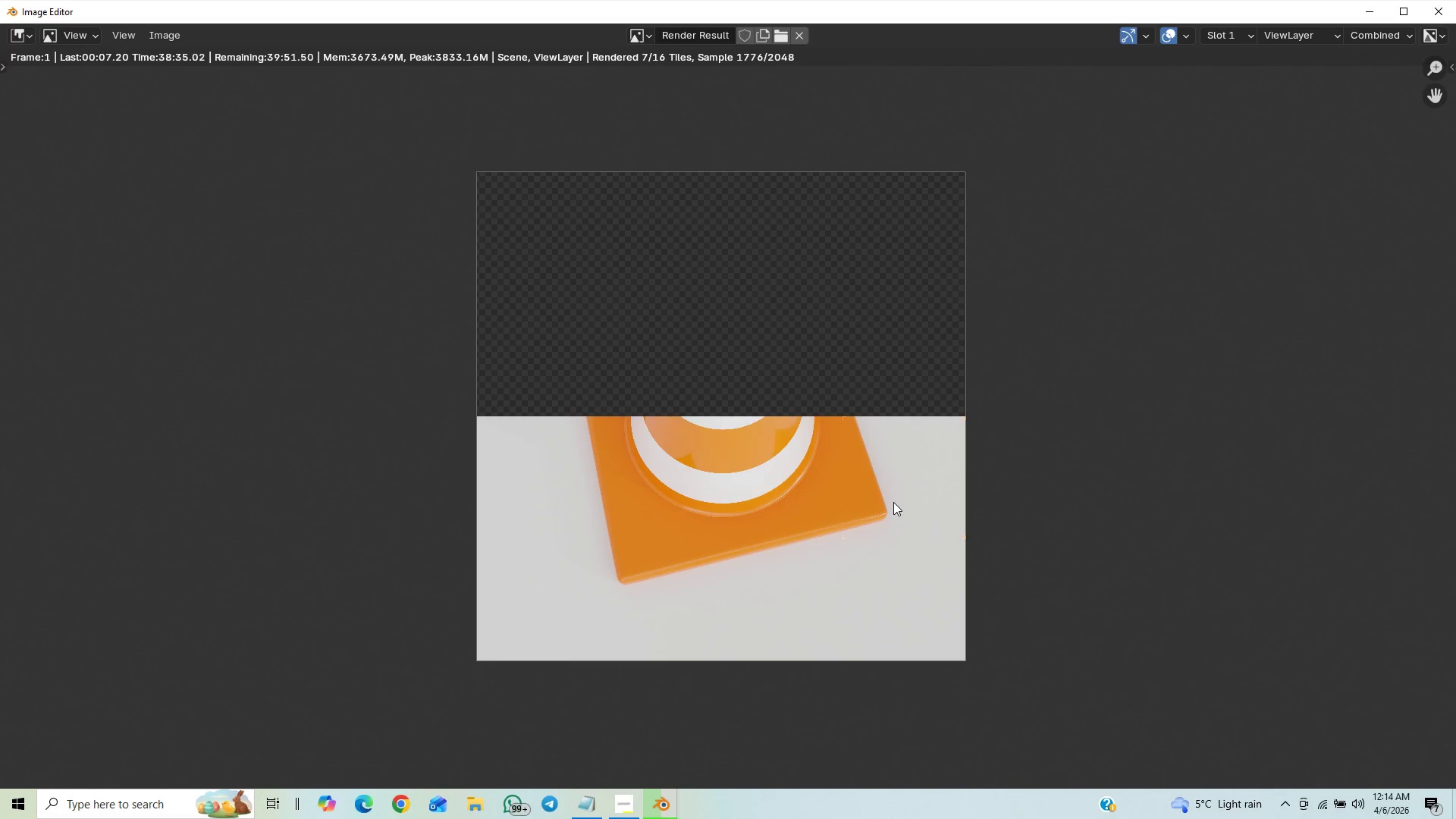 
scroll: coordinate [896, 502], scroll_direction: down, amount: 2.0
 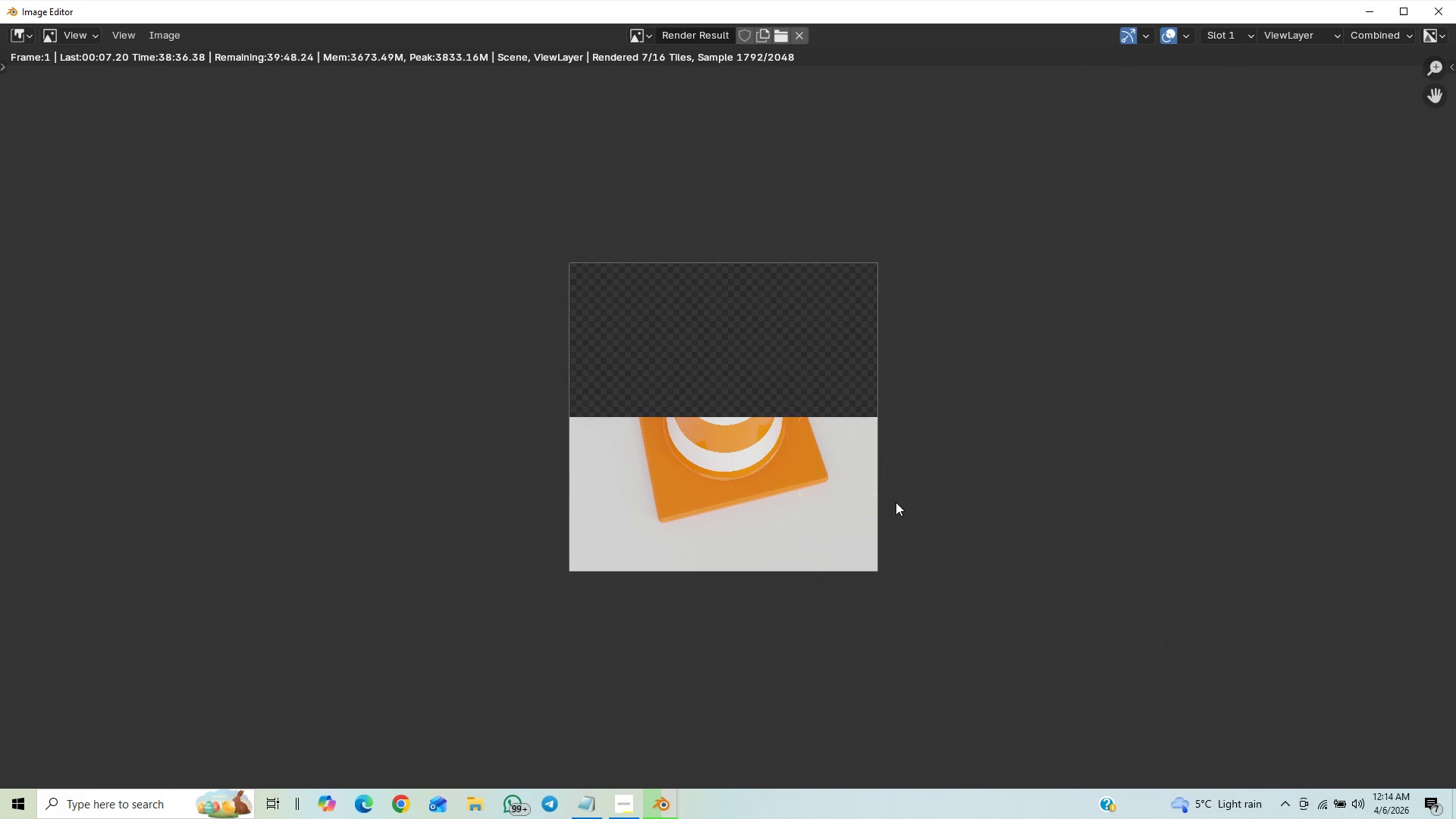 
scroll: coordinate [896, 502], scroll_direction: up, amount: 8.0
 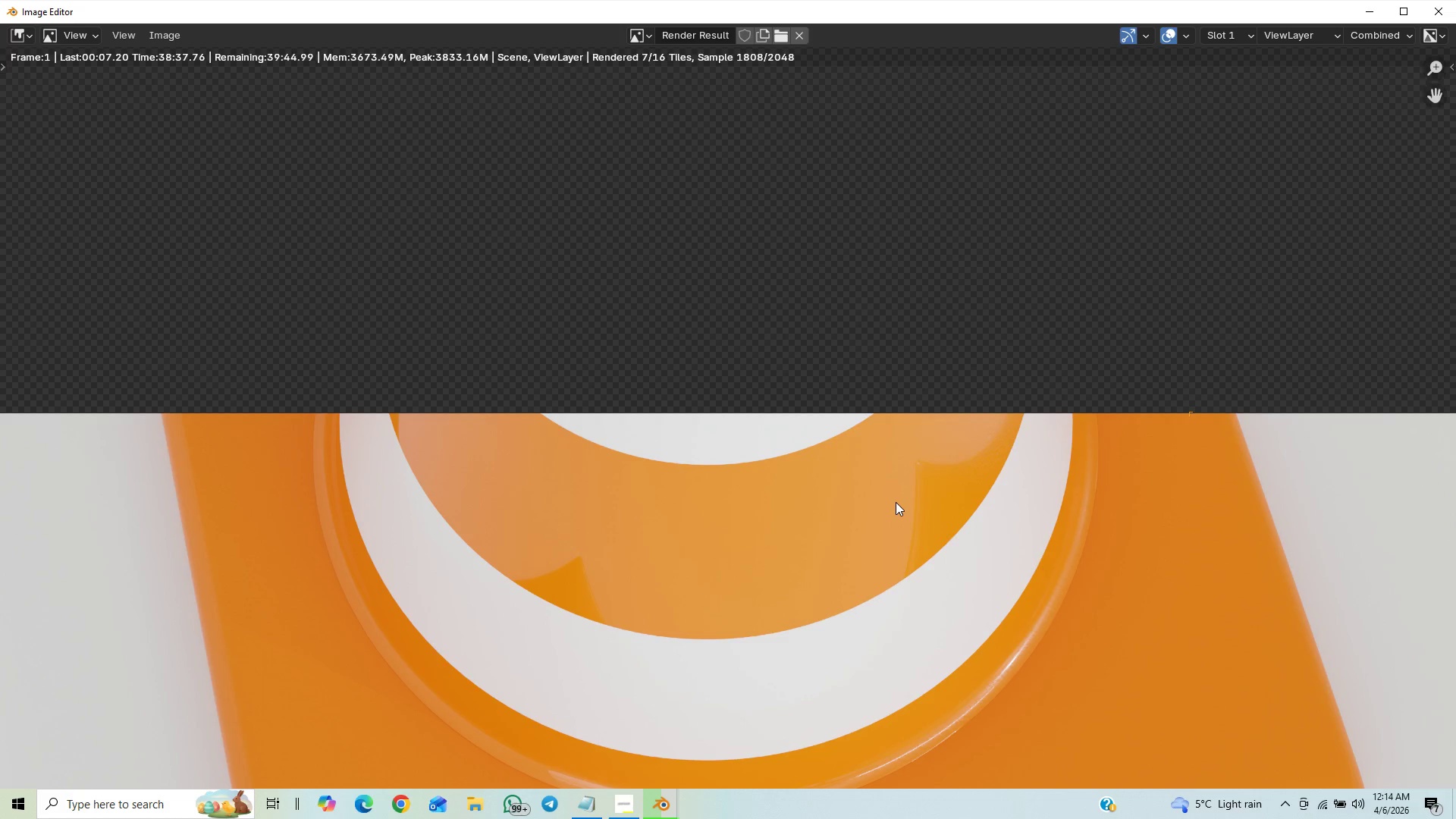 
scroll: coordinate [947, 520], scroll_direction: down, amount: 4.0
 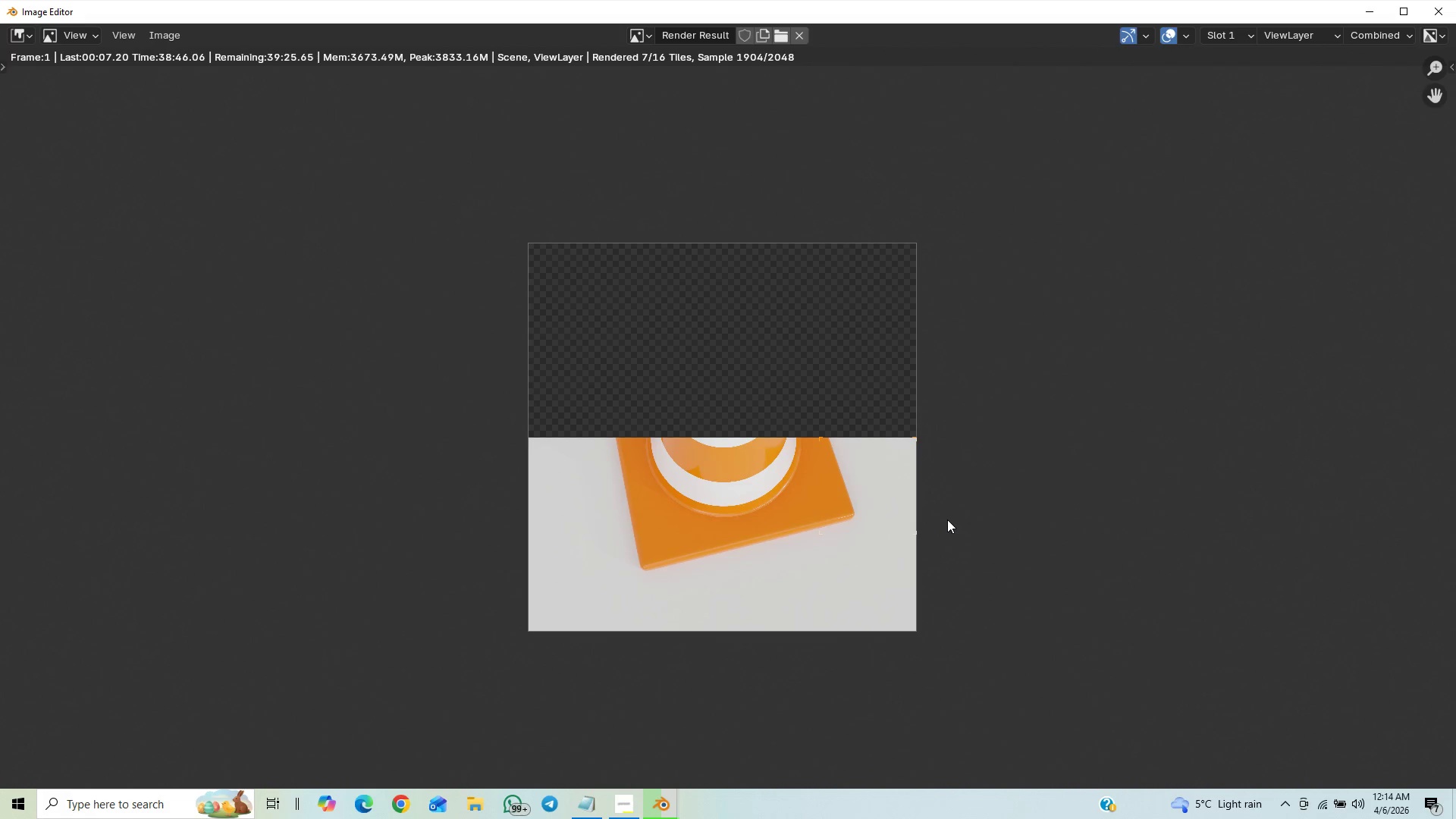 
scroll: coordinate [946, 519], scroll_direction: up, amount: 1.0
 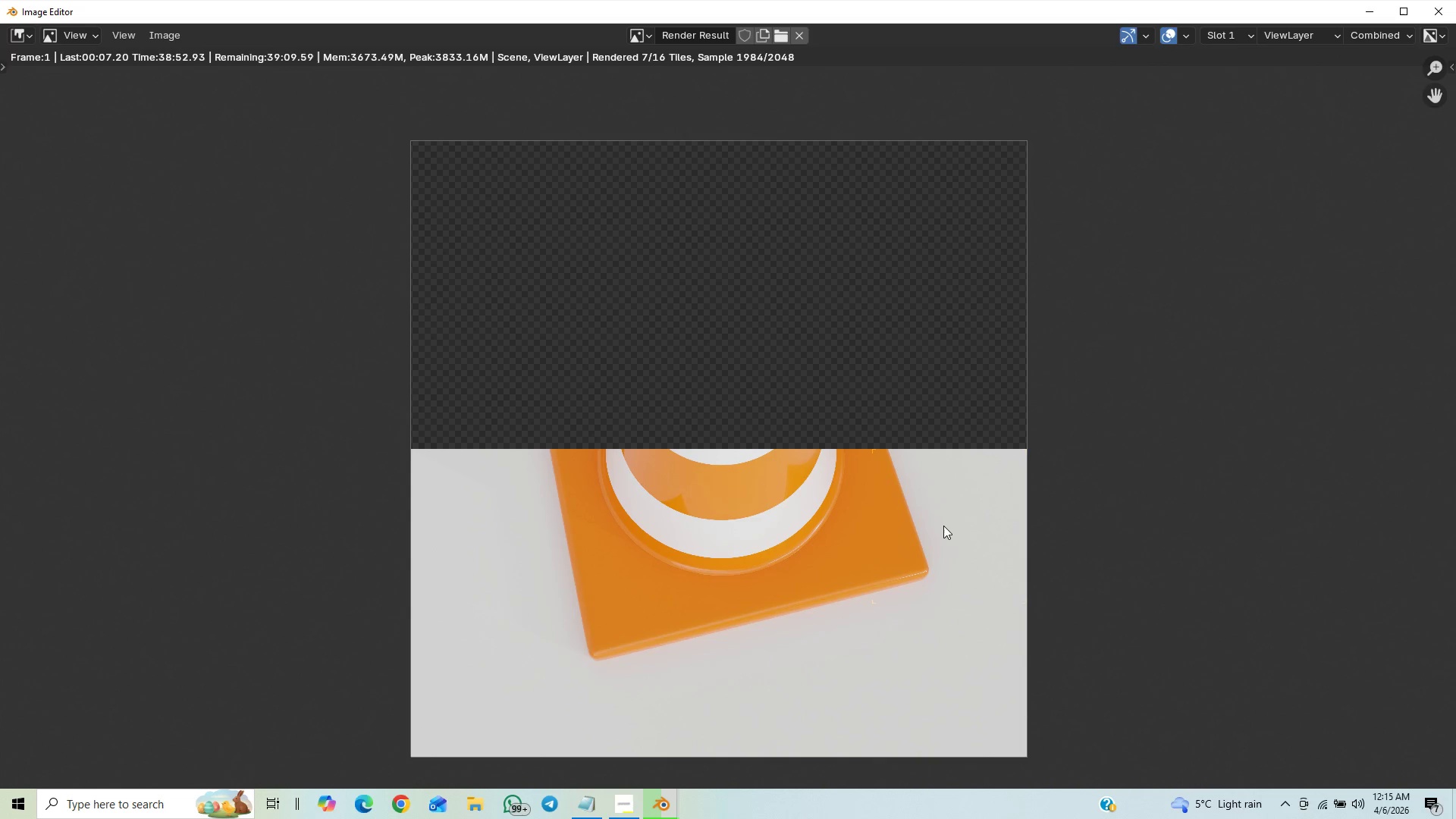 
wait(6.34)
 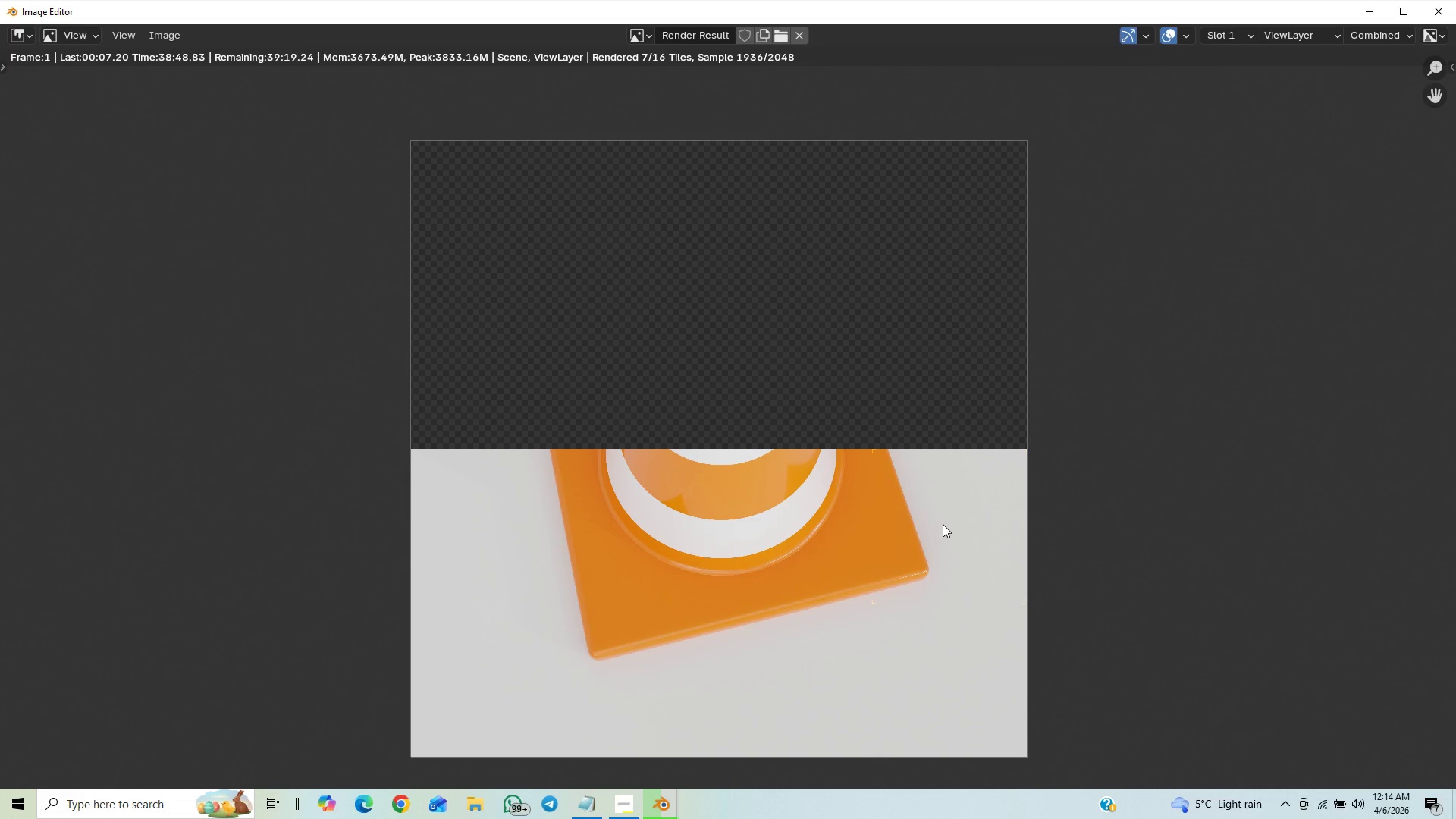 
scroll: coordinate [934, 512], scroll_direction: down, amount: 2.0
 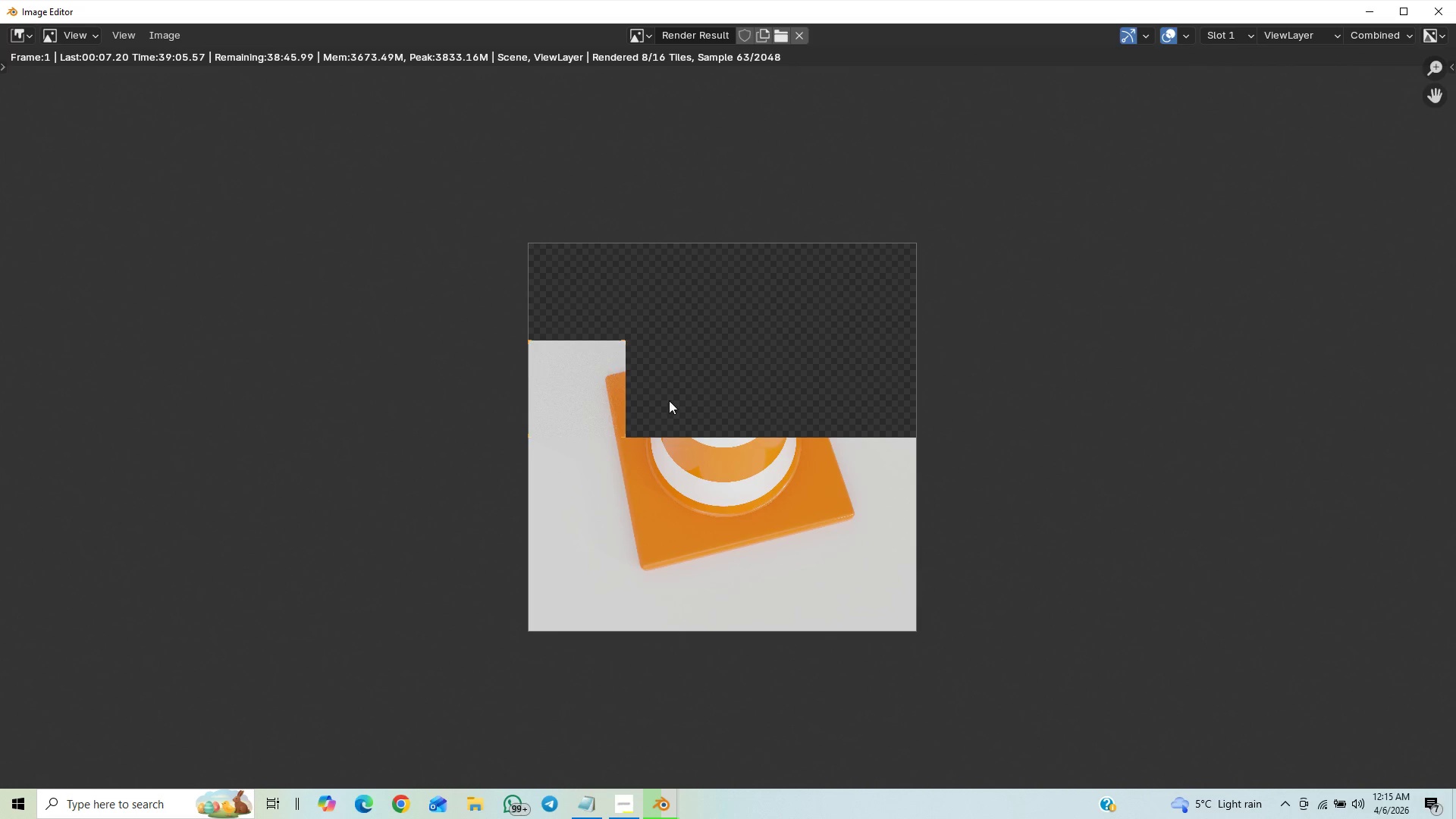 
wait(15.4)
 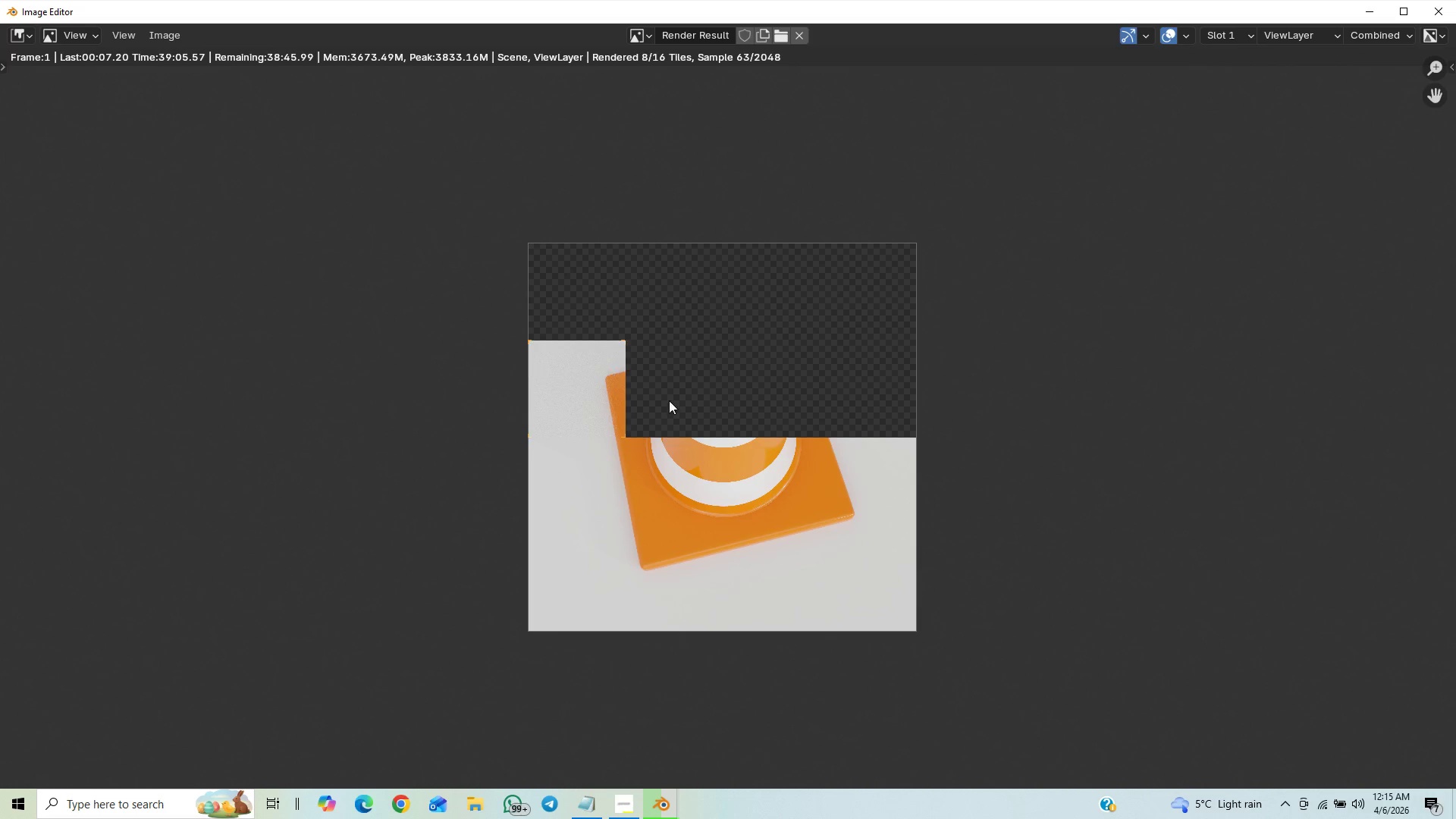 
scroll: coordinate [978, 435], scroll_direction: down, amount: 3.0
 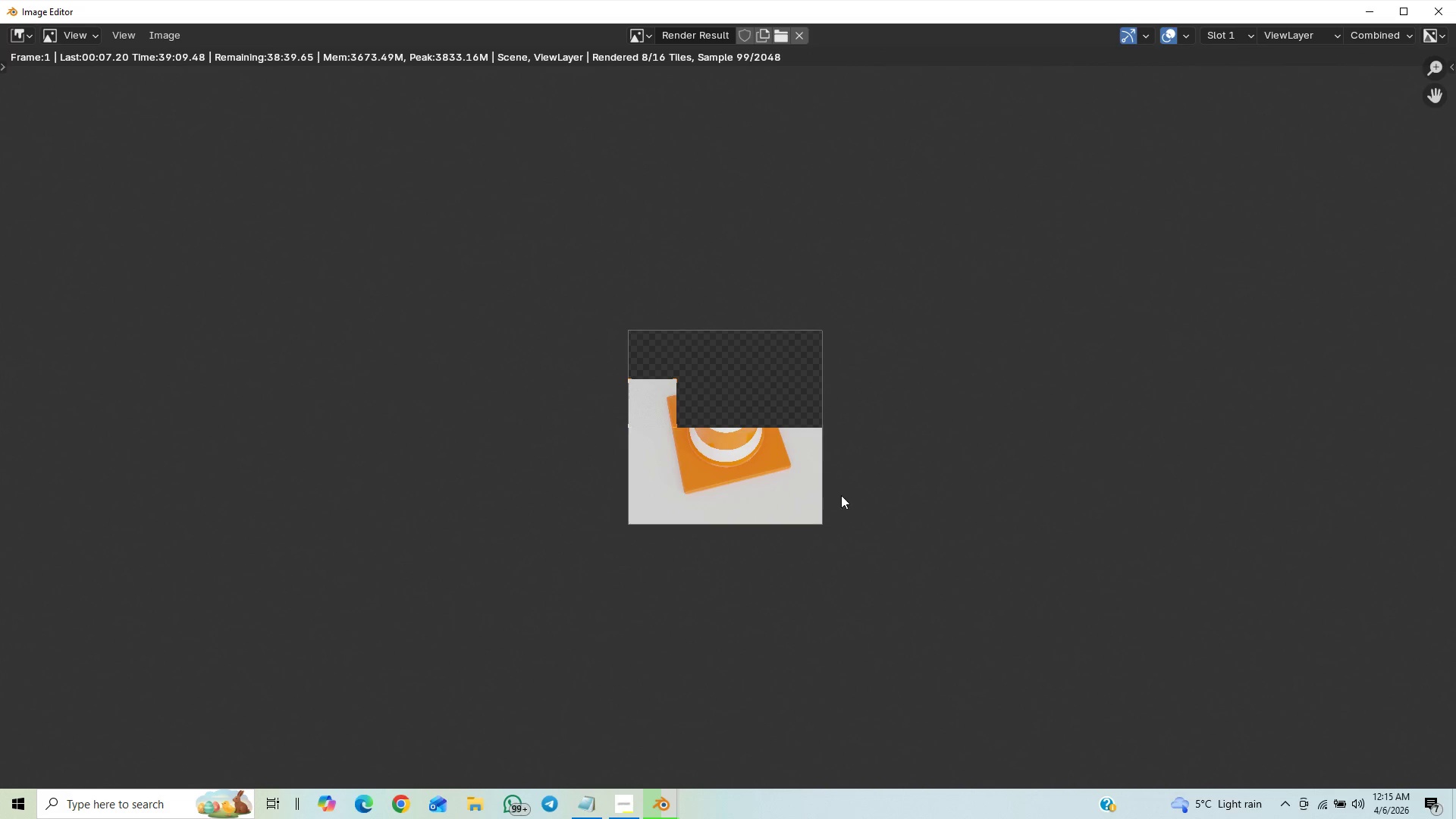 
scroll: coordinate [800, 466], scroll_direction: up, amount: 2.0
 